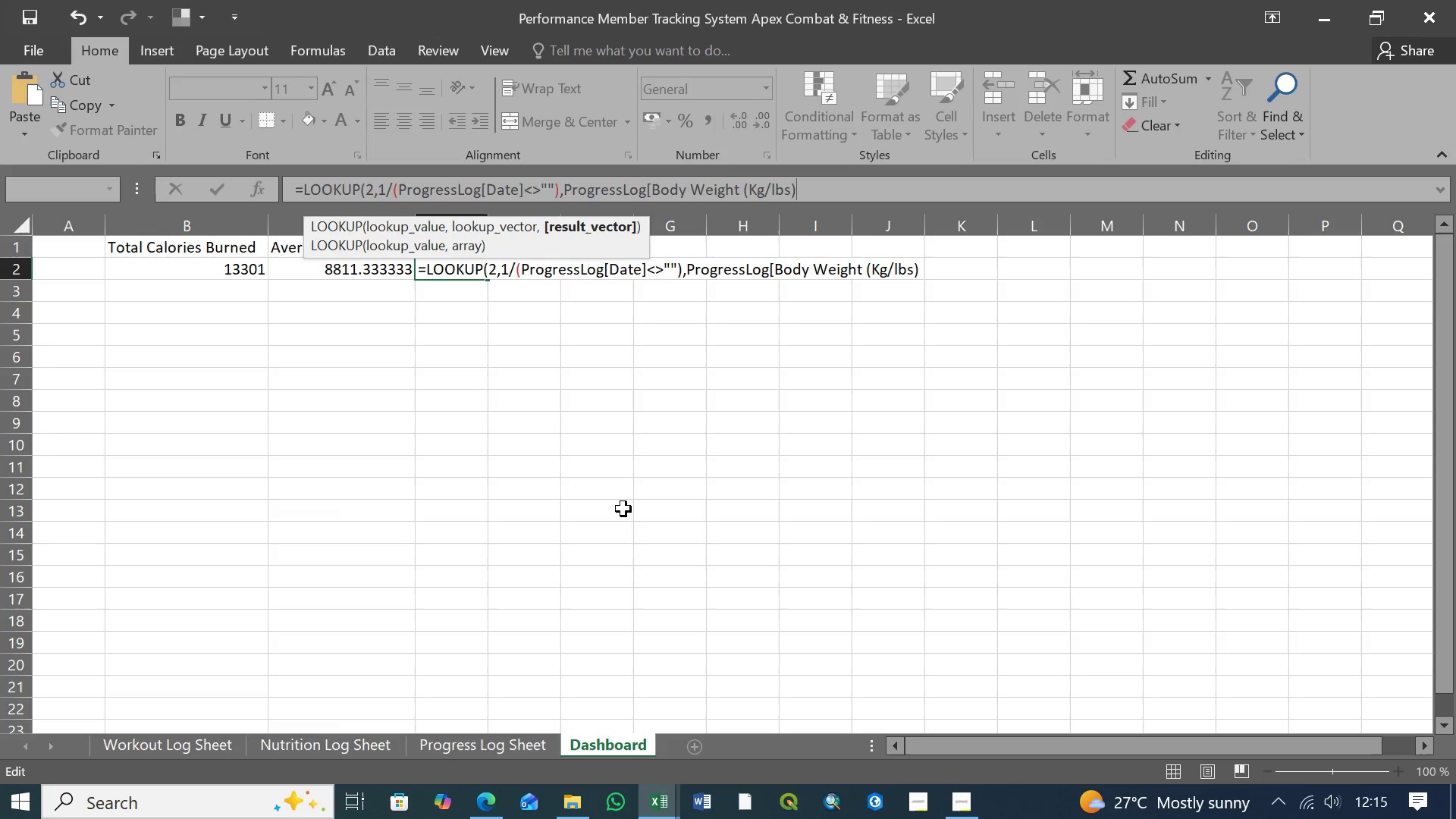 
wait(8.17)
 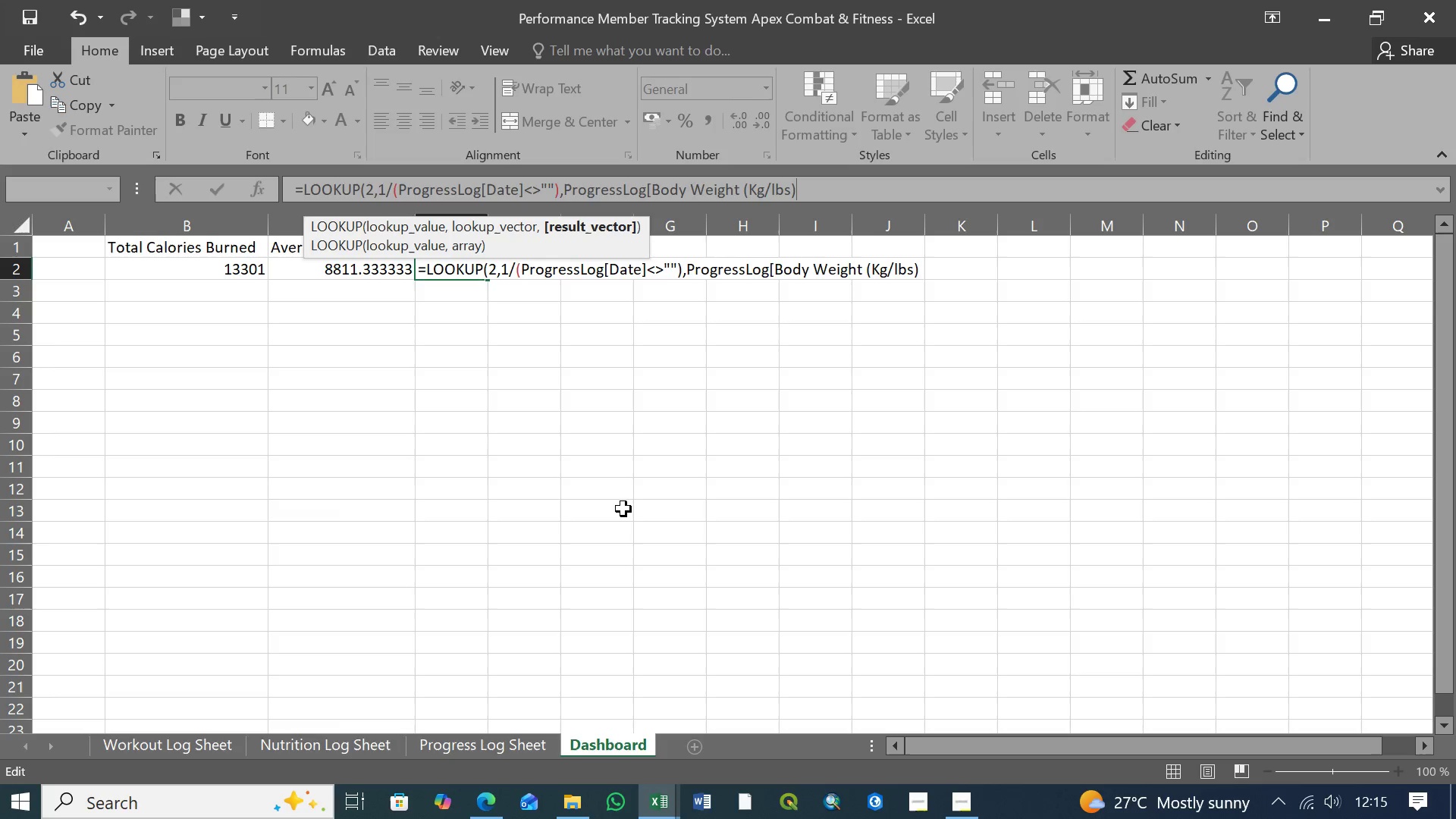 
key(BracketRight)
 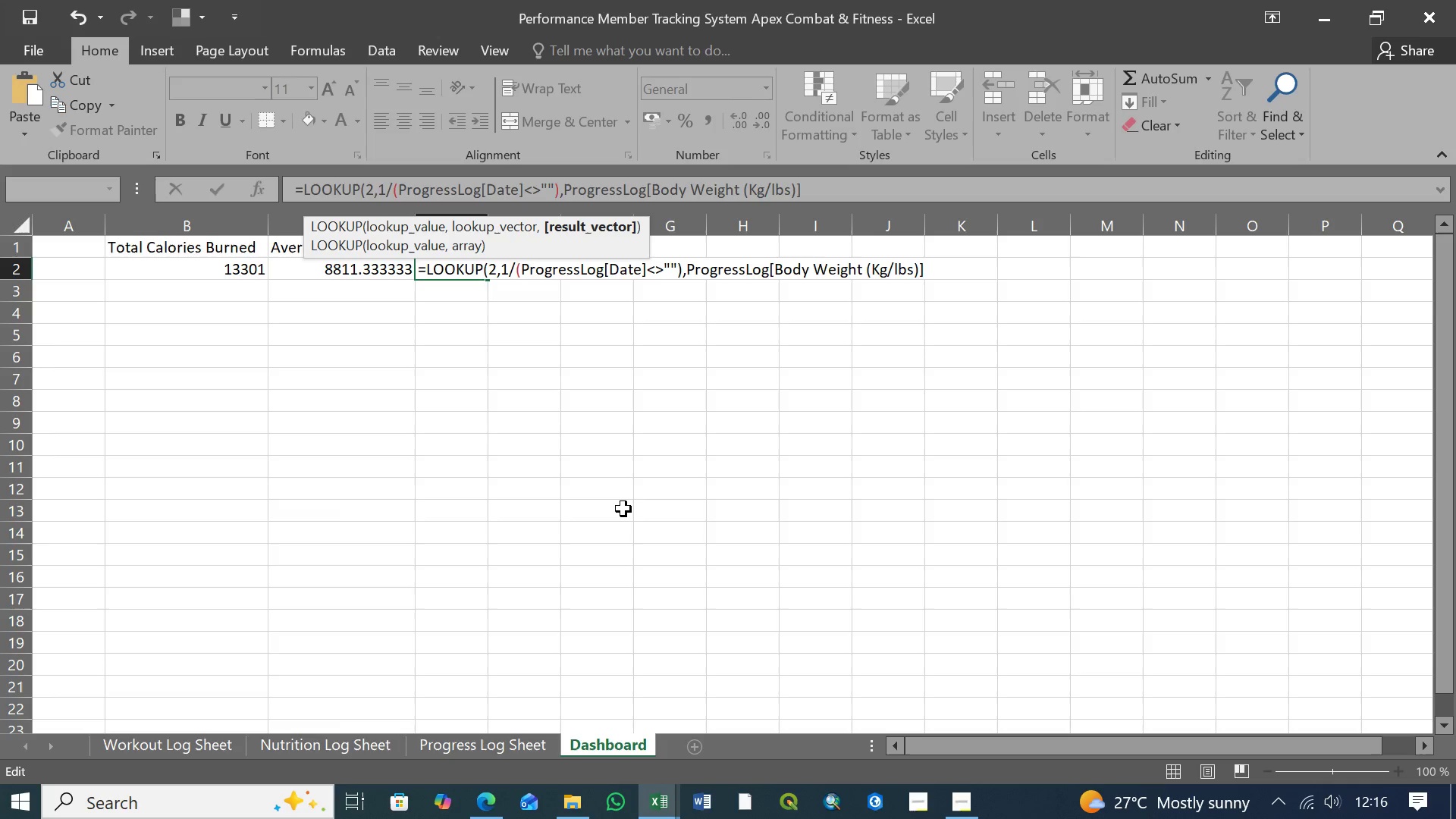 
wait(7.05)
 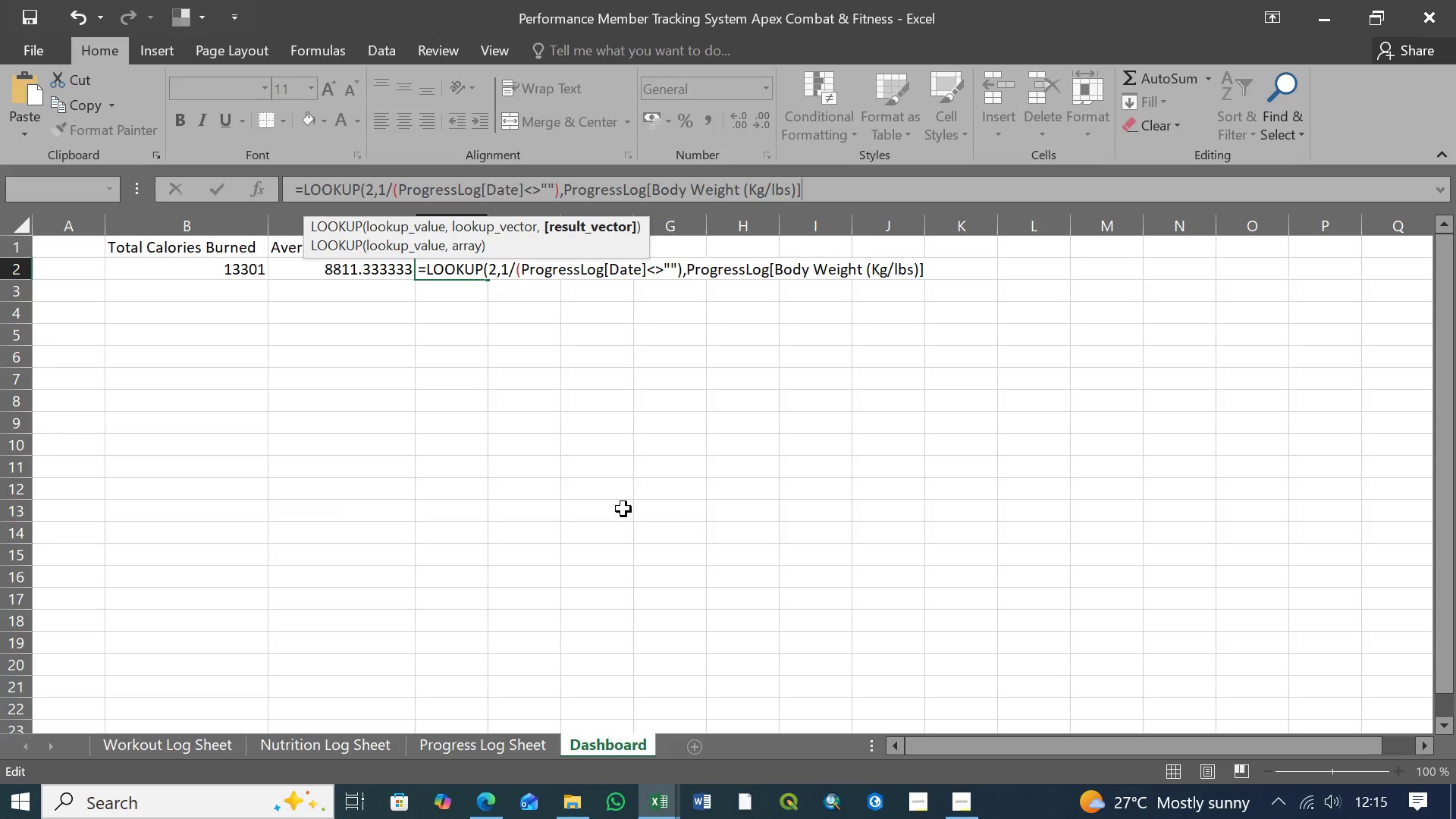 
key(Shift+0)
 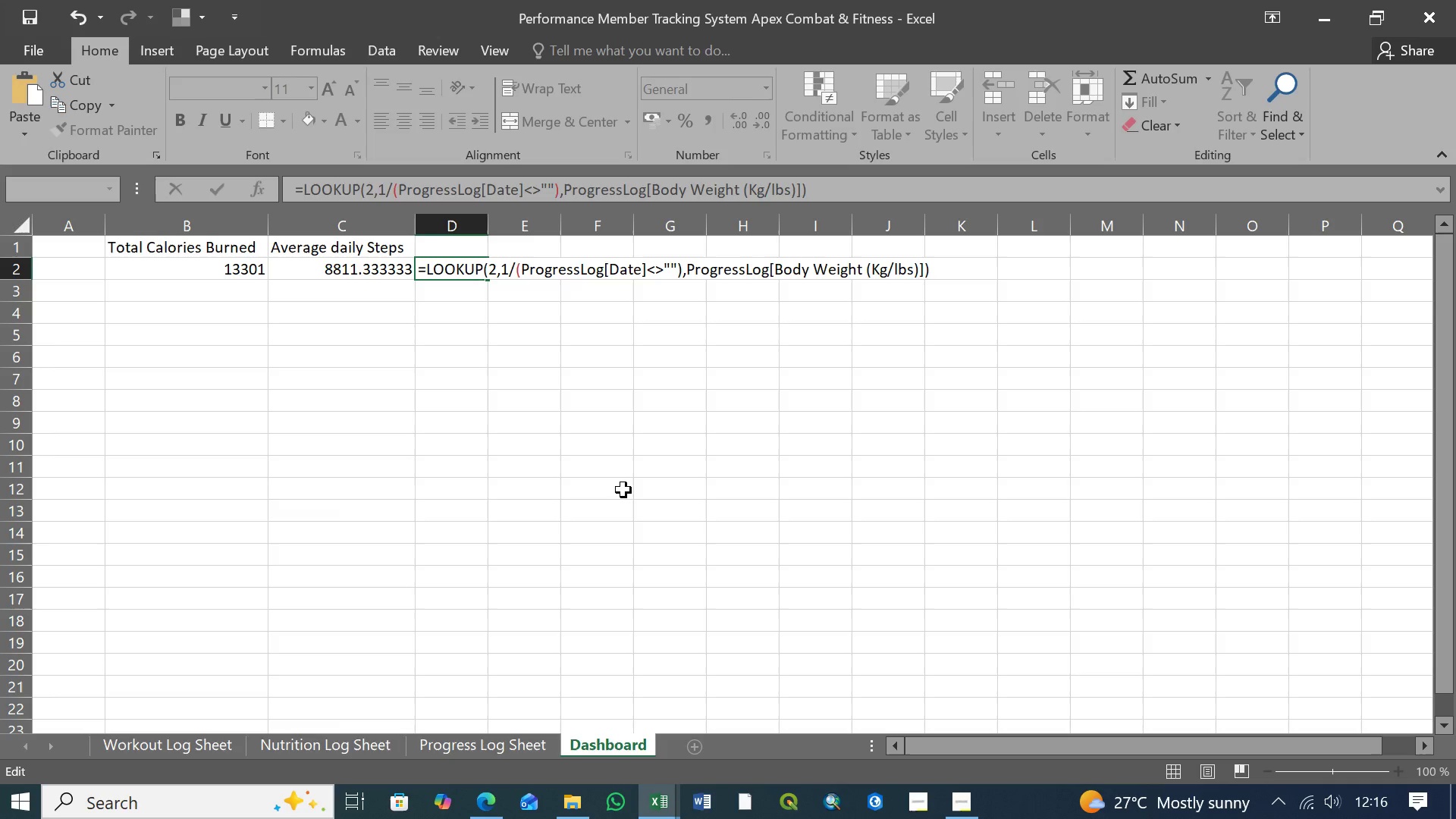 
key(Enter)
 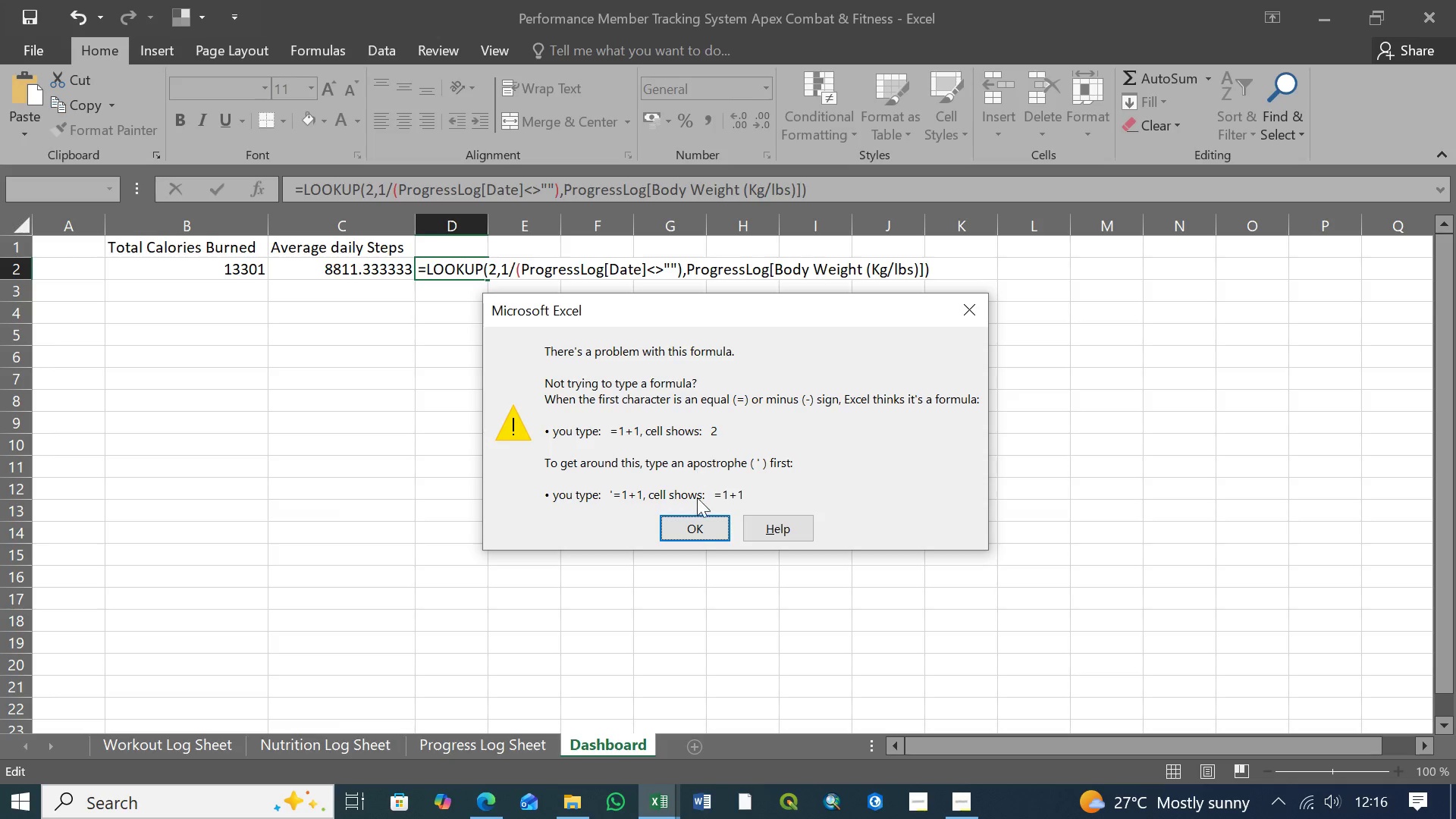 
left_click([698, 524])
 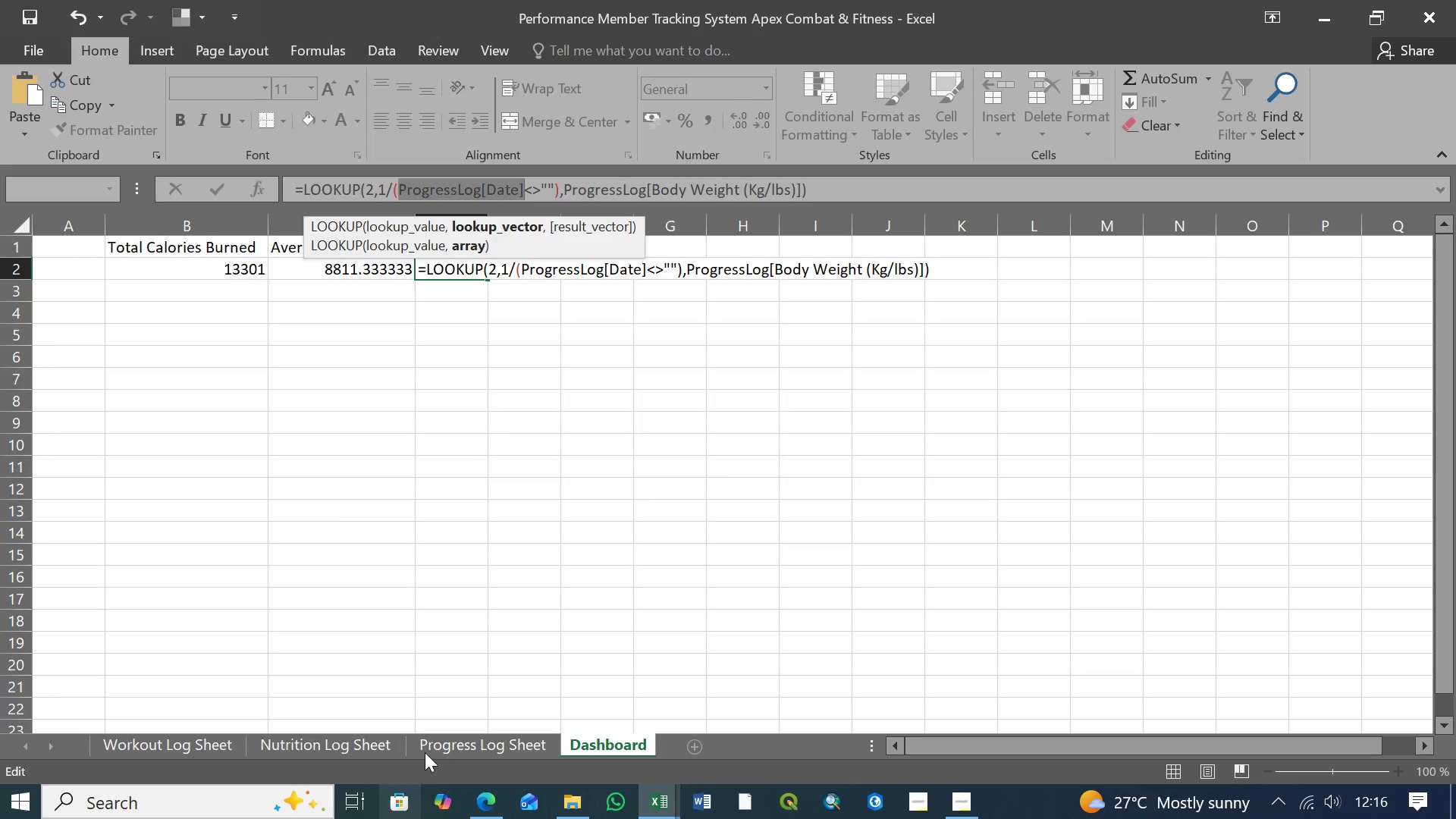 
wait(7.25)
 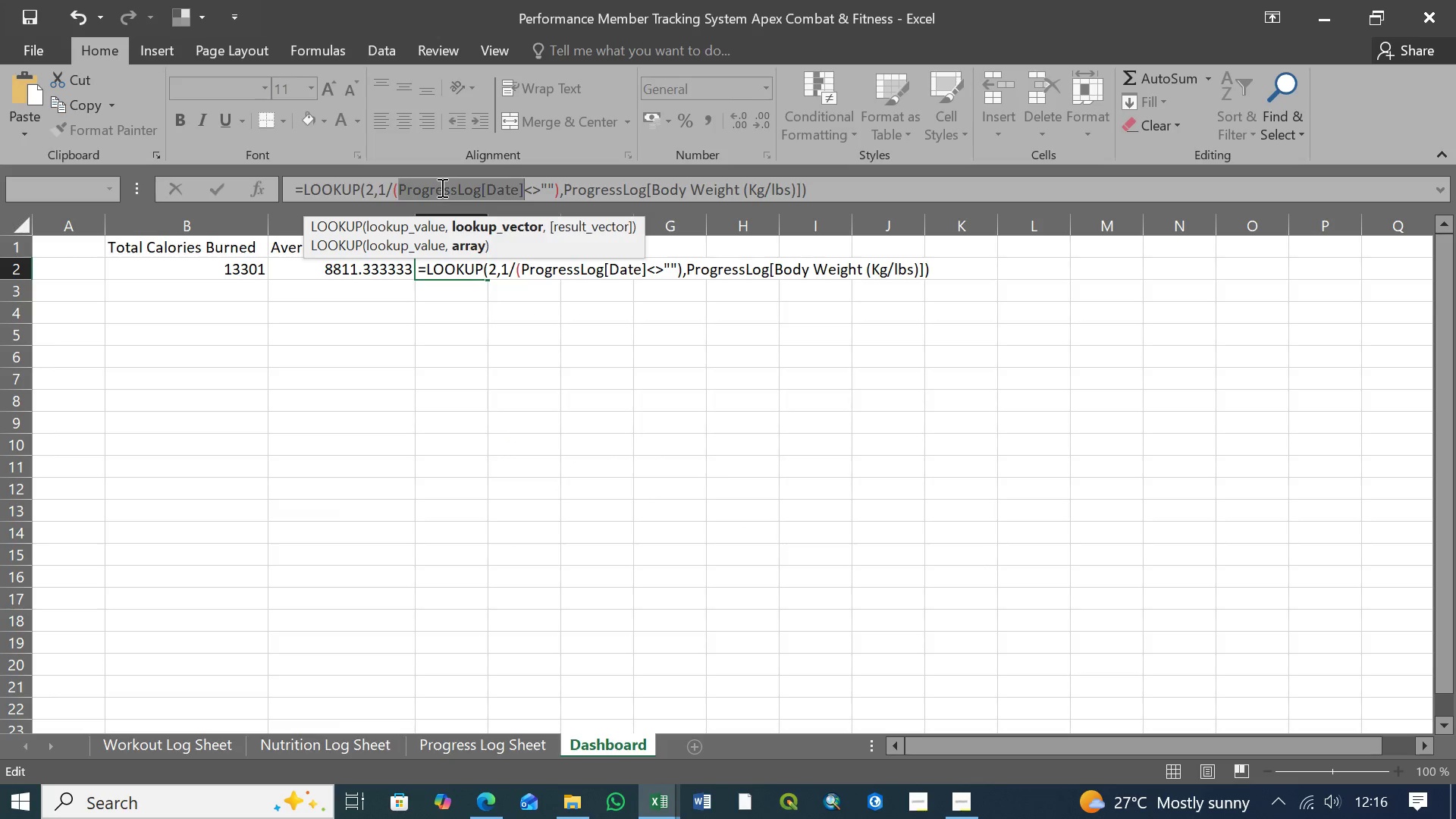 
left_click_drag(start_coordinate=[816, 188], to_coordinate=[267, 170])
 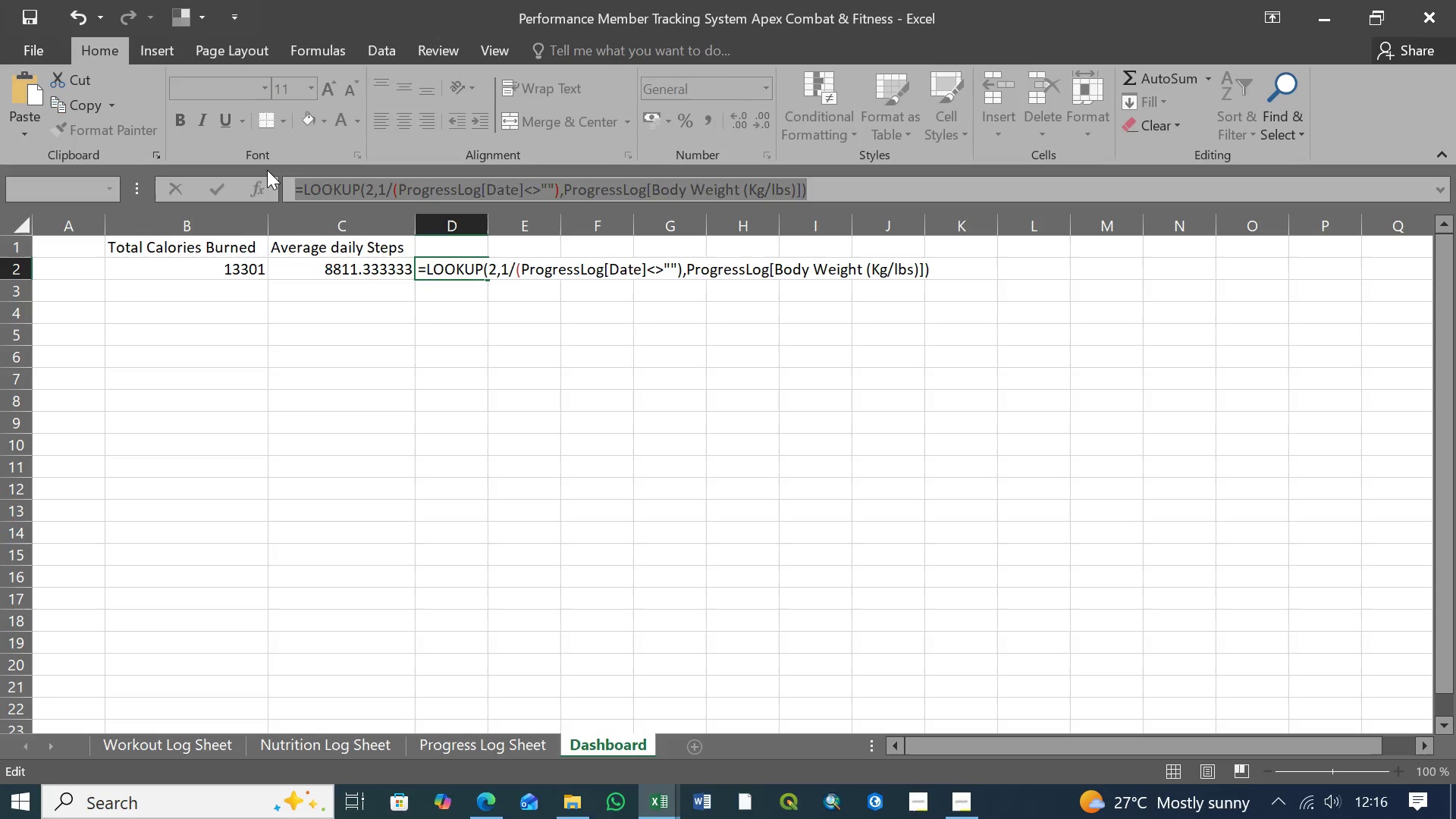 
key(Control+X)
 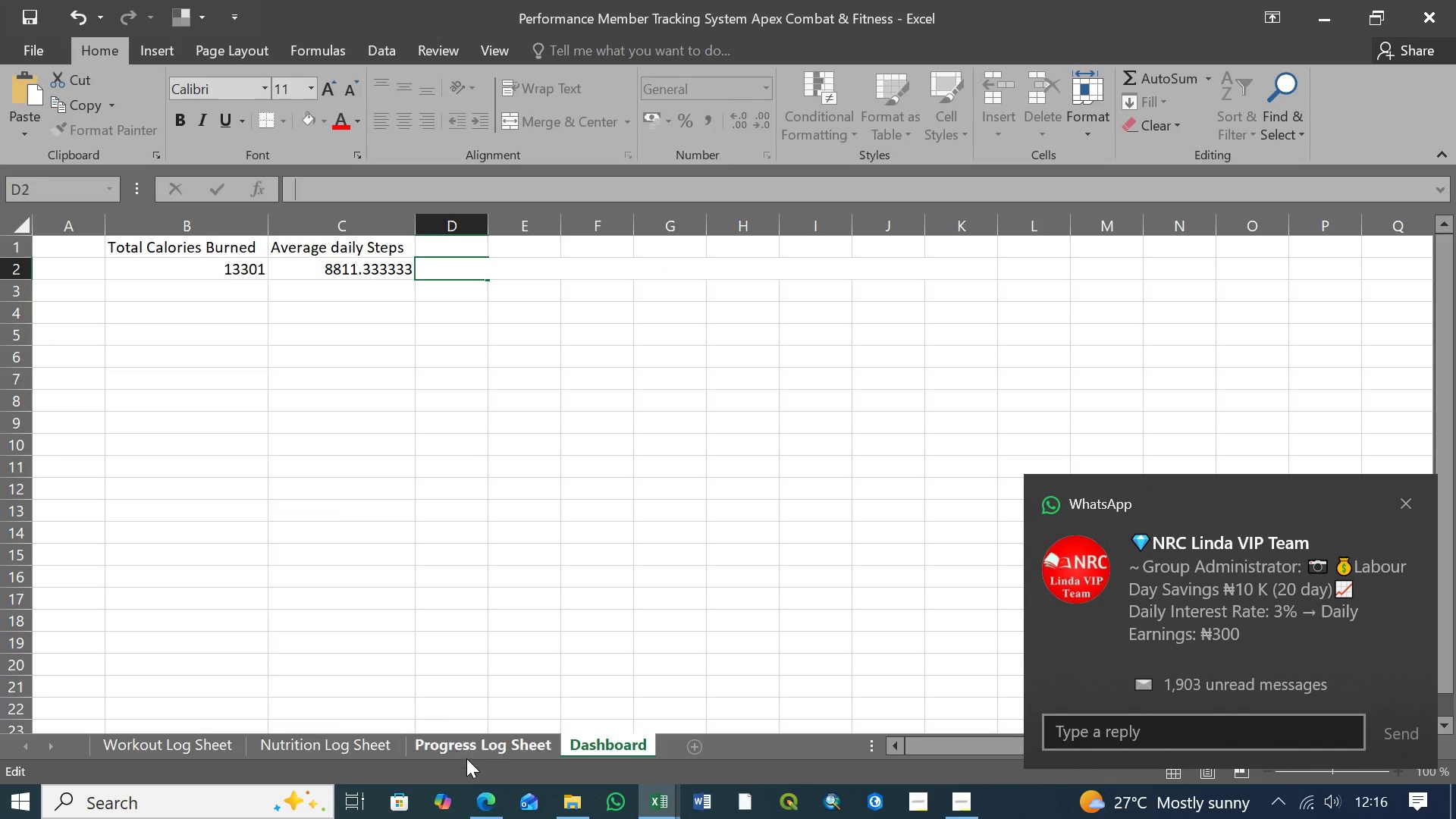 
left_click([475, 745])
 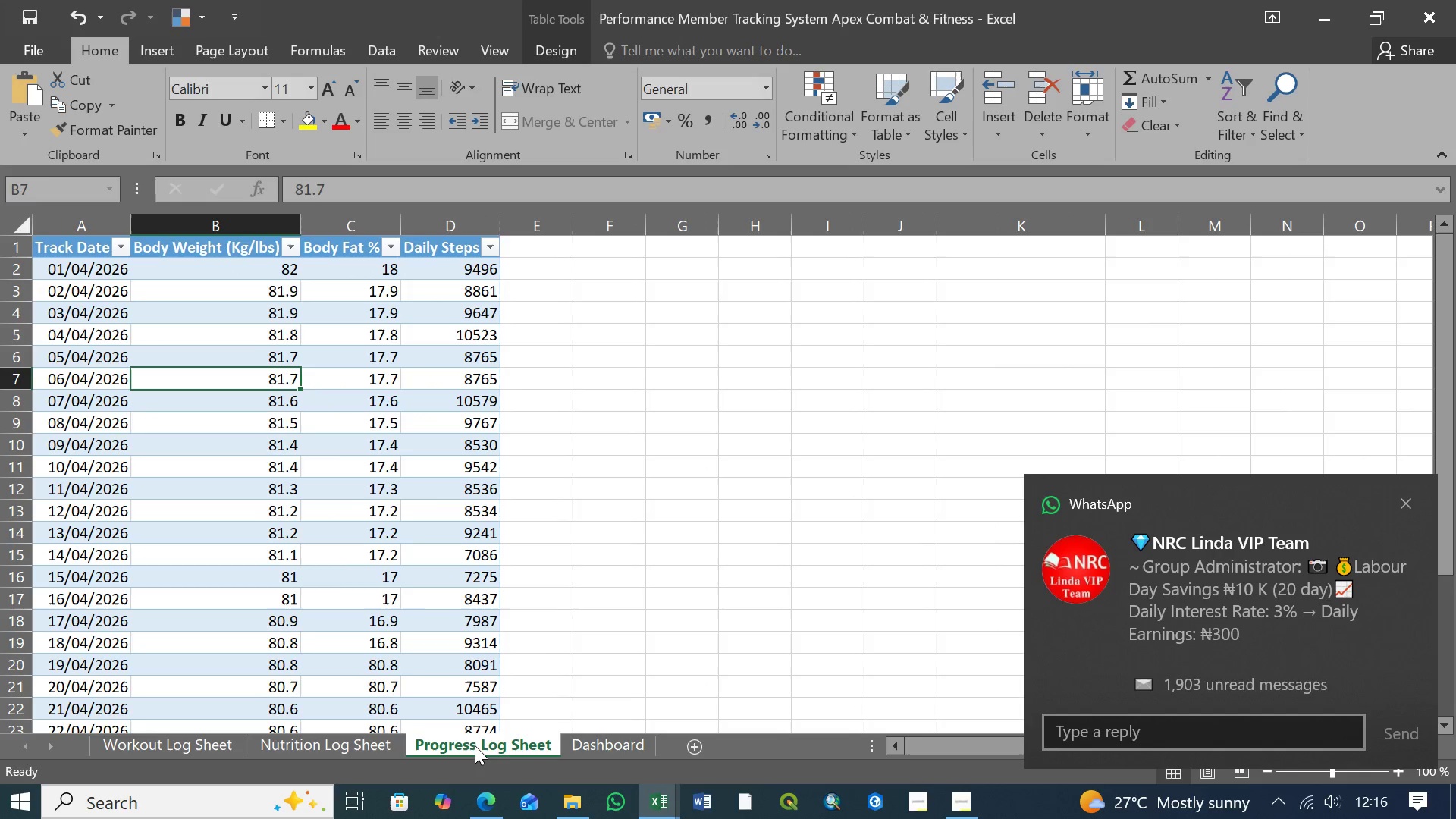 
wait(8.22)
 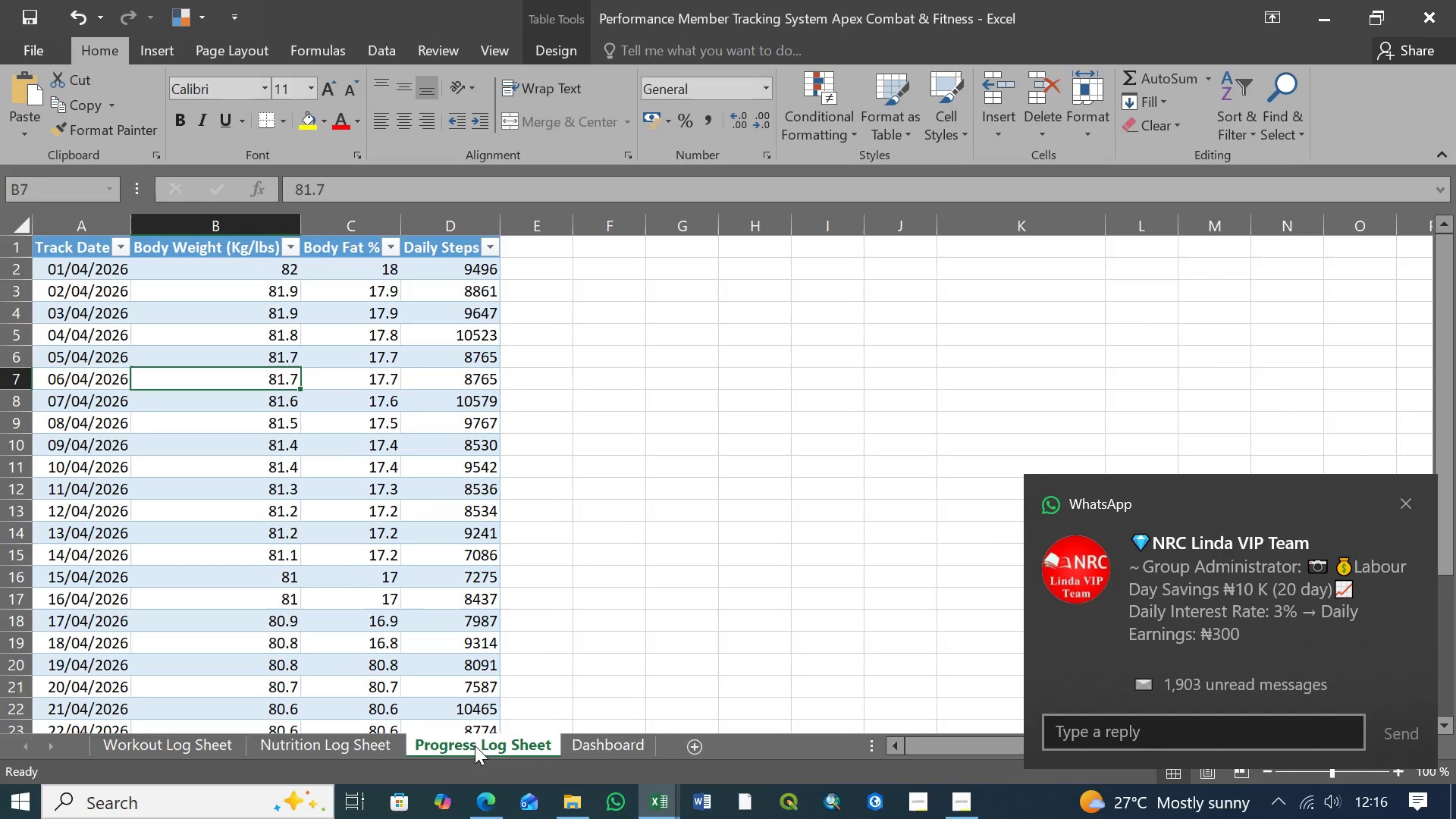 
left_click([620, 740])
 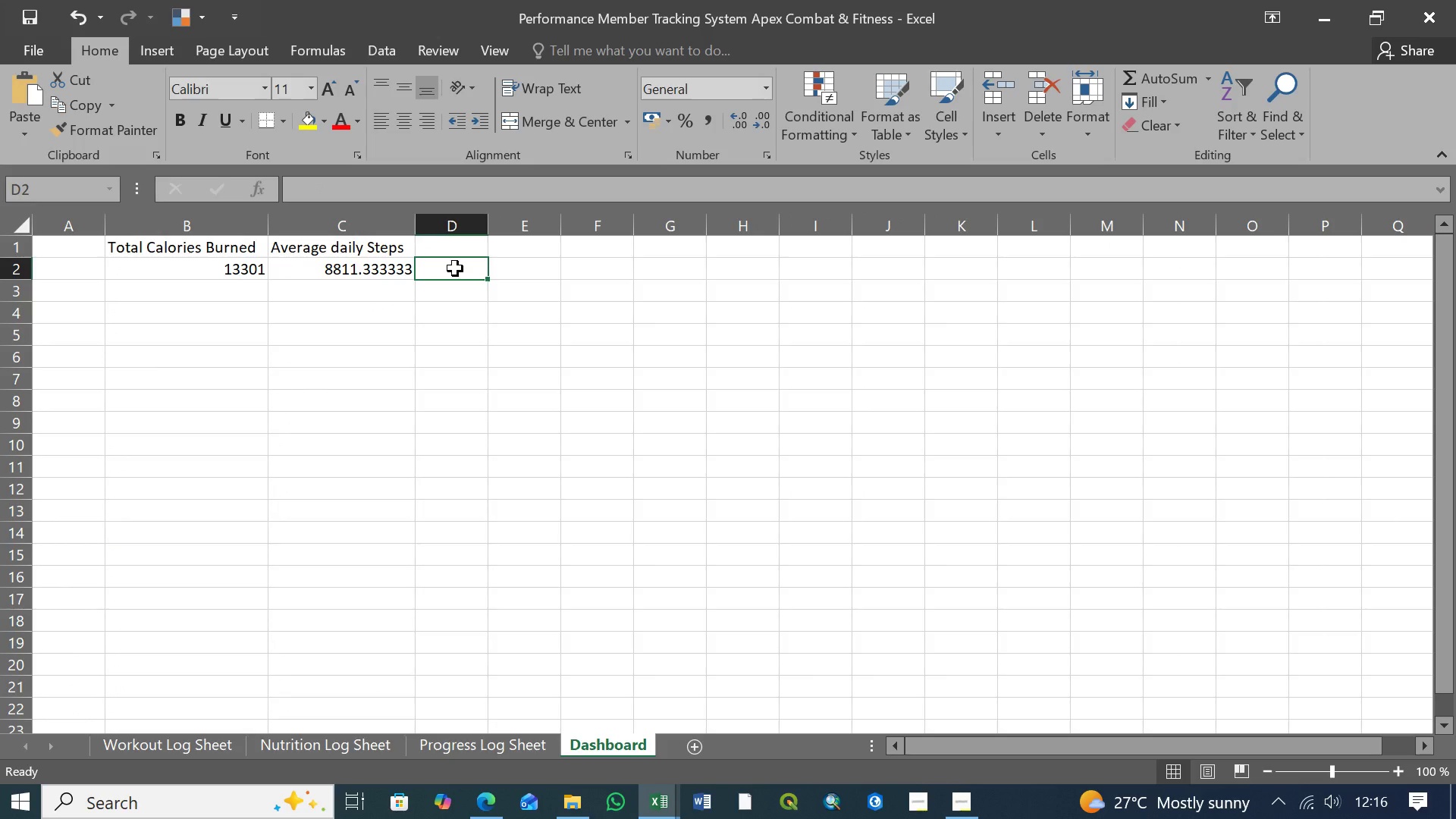 
key(Control+V)
 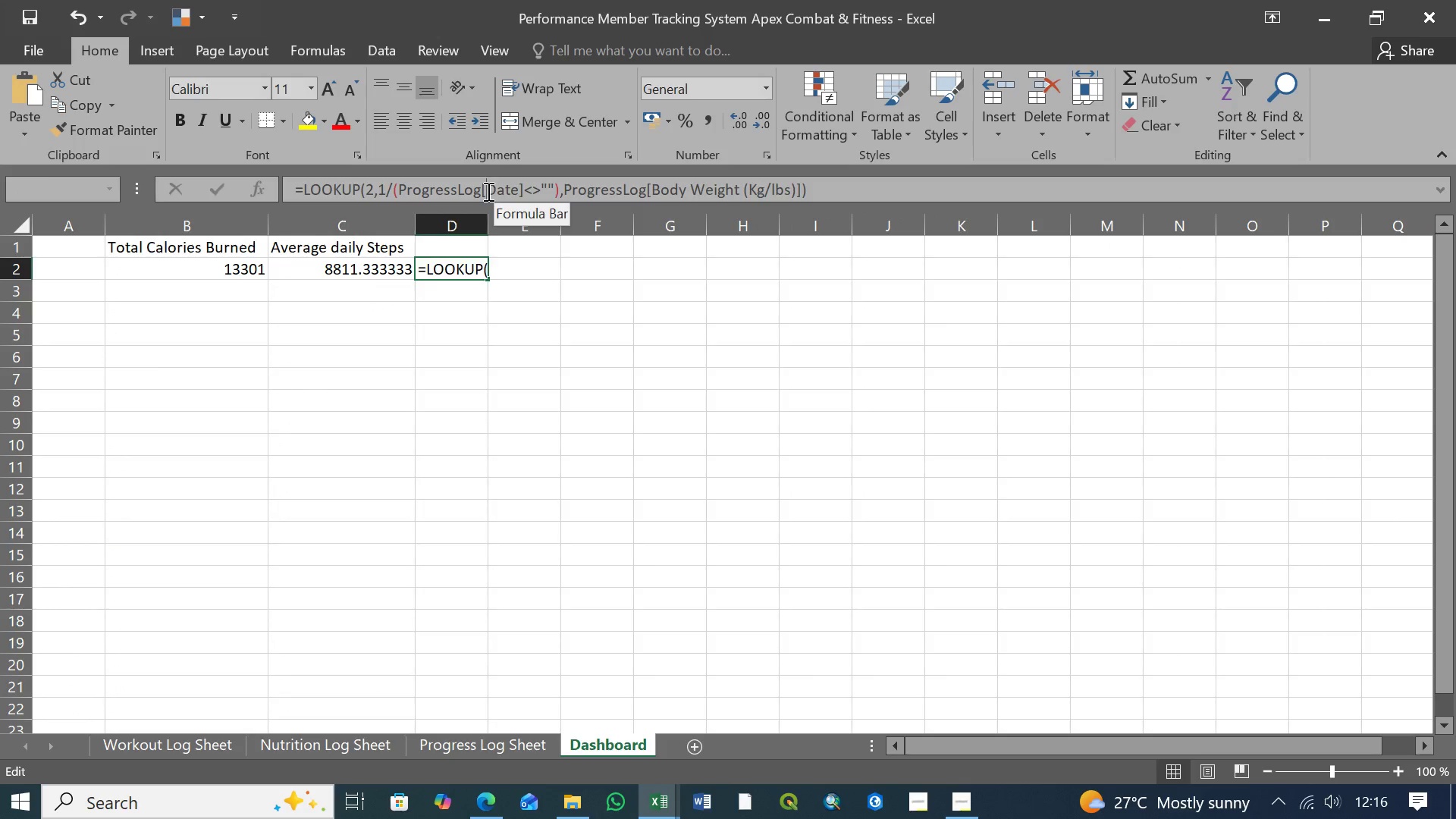 
wait(5.8)
 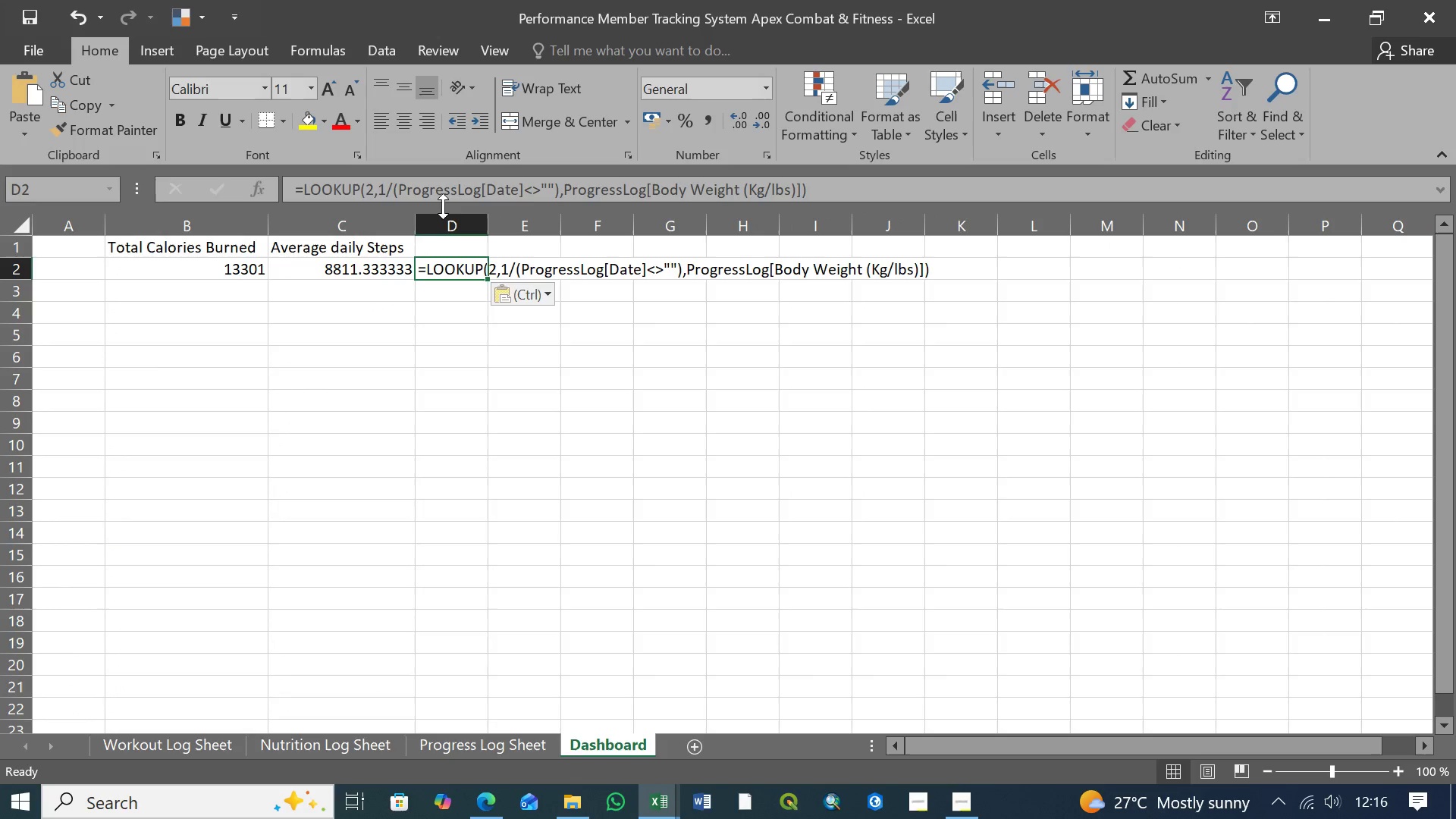 
type(Tra)
key(Tab)
 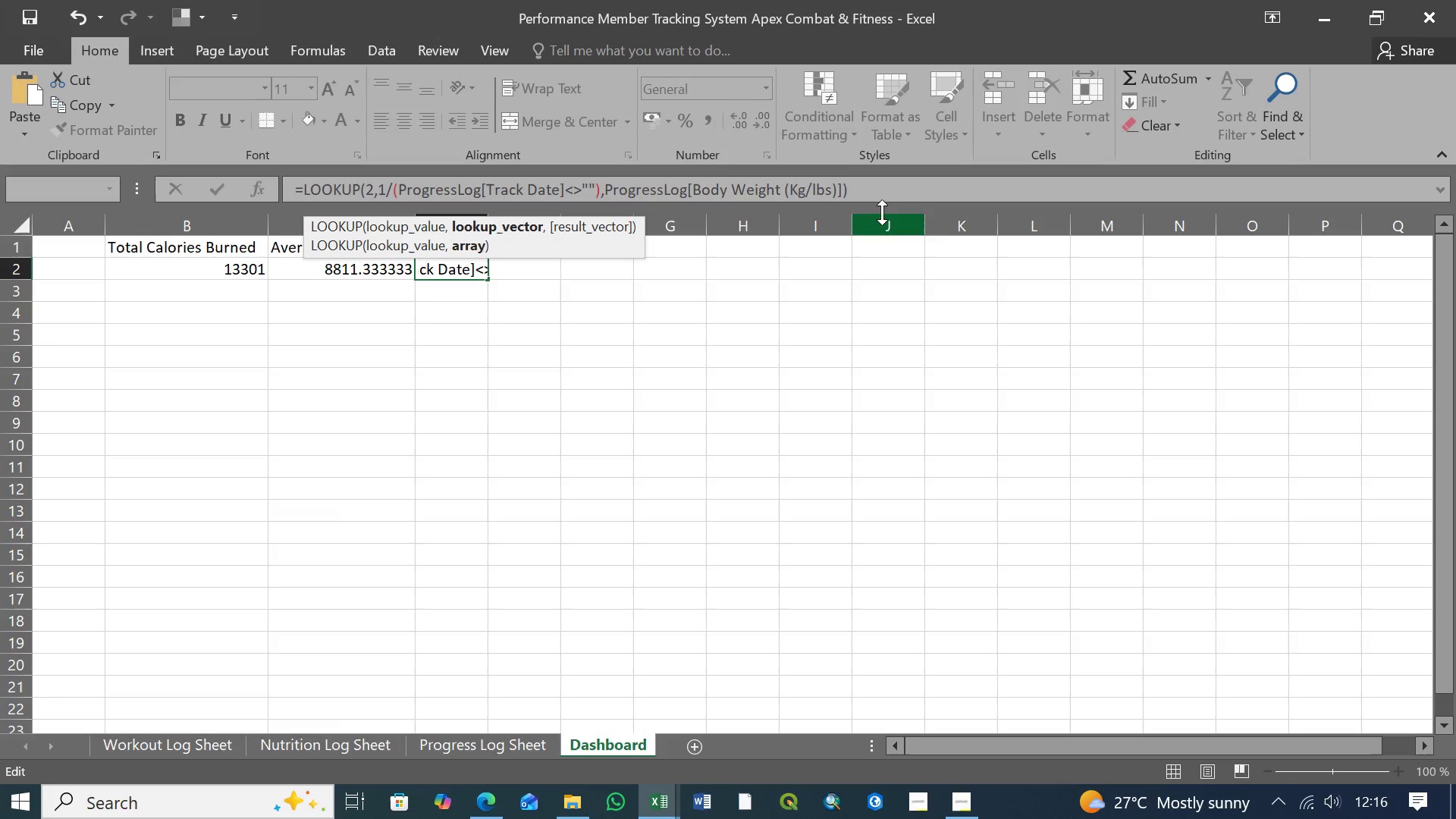 
left_click([859, 192])
 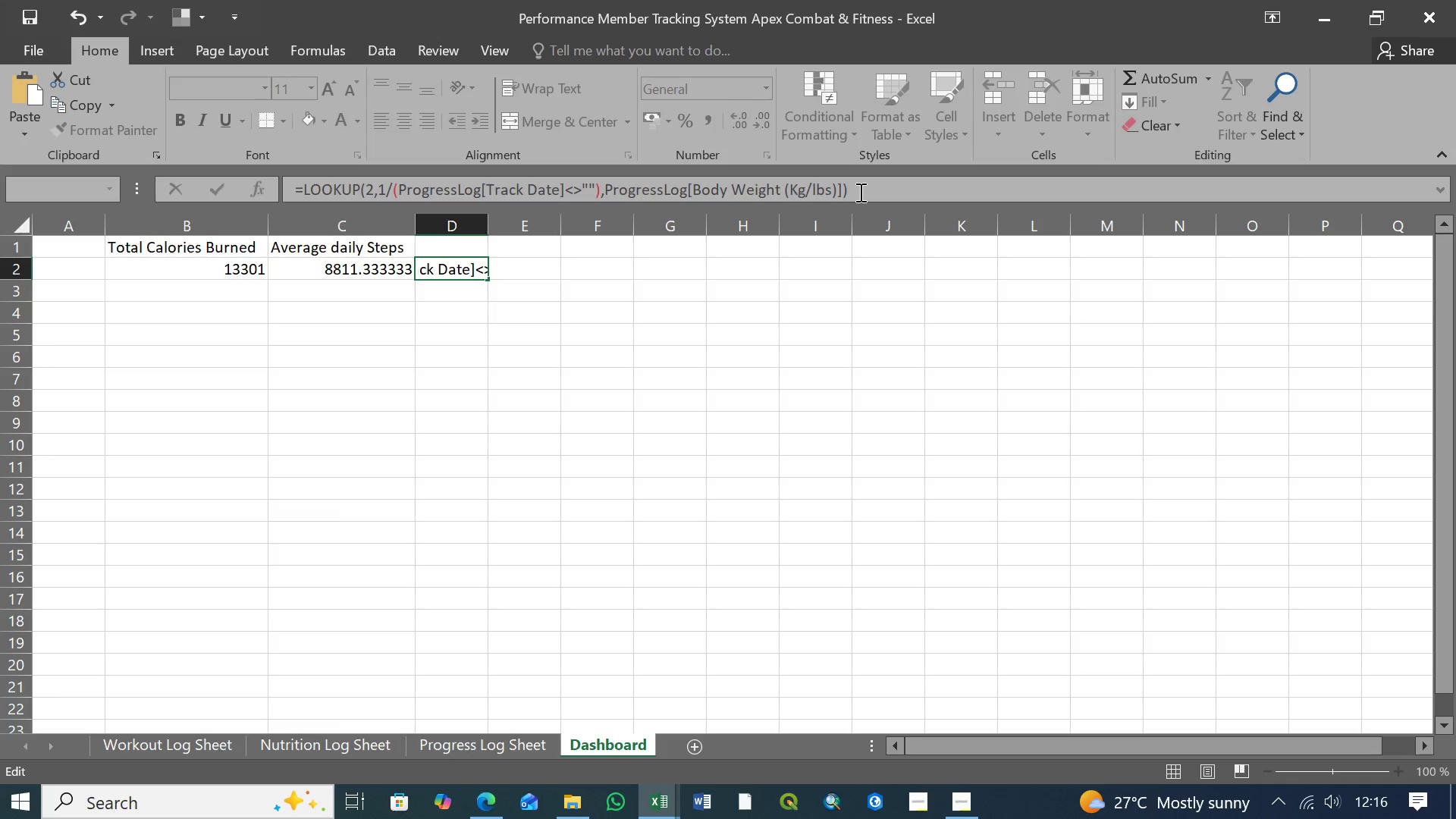 
key(Enter)
 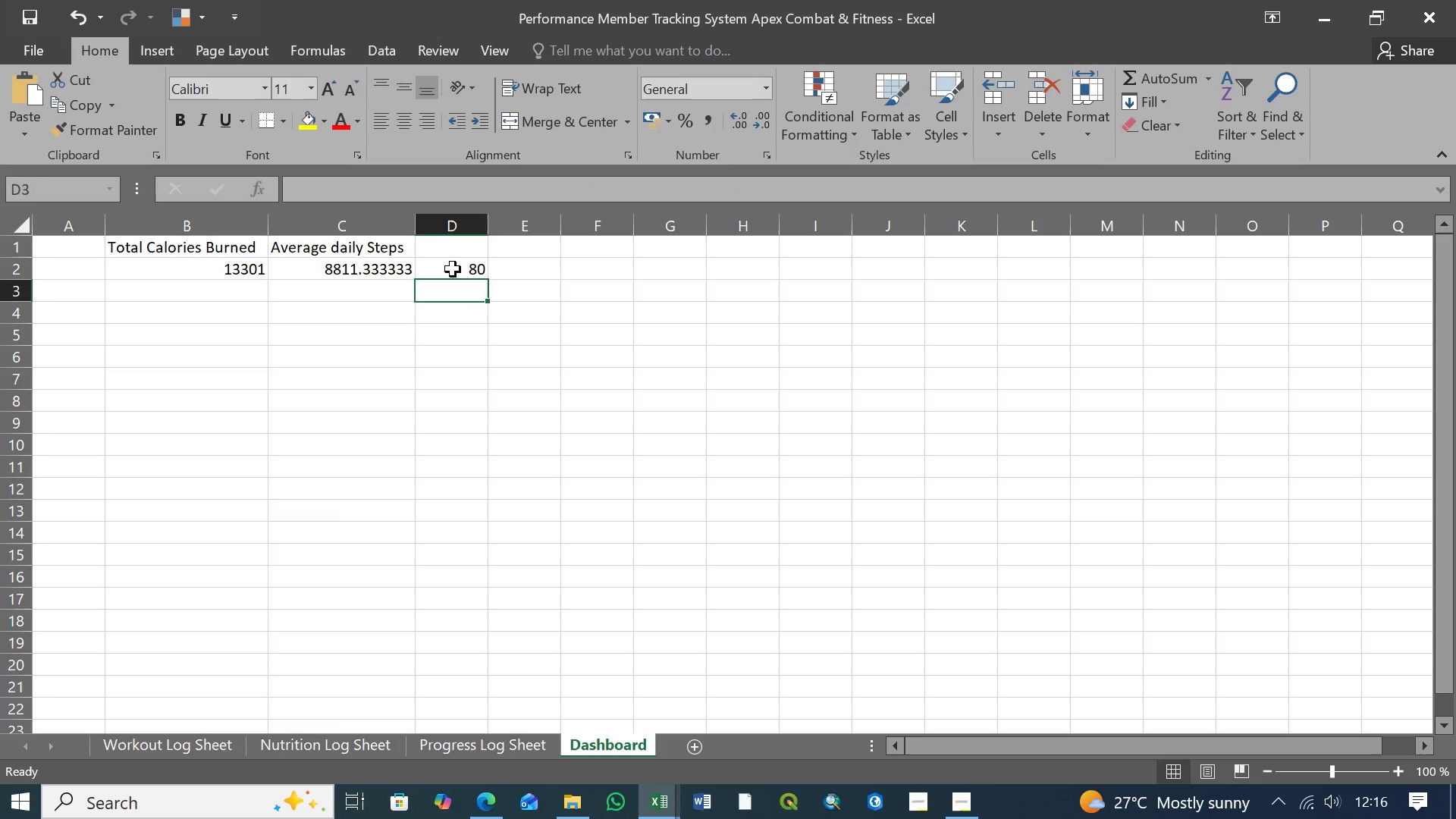 
left_click([453, 253])
 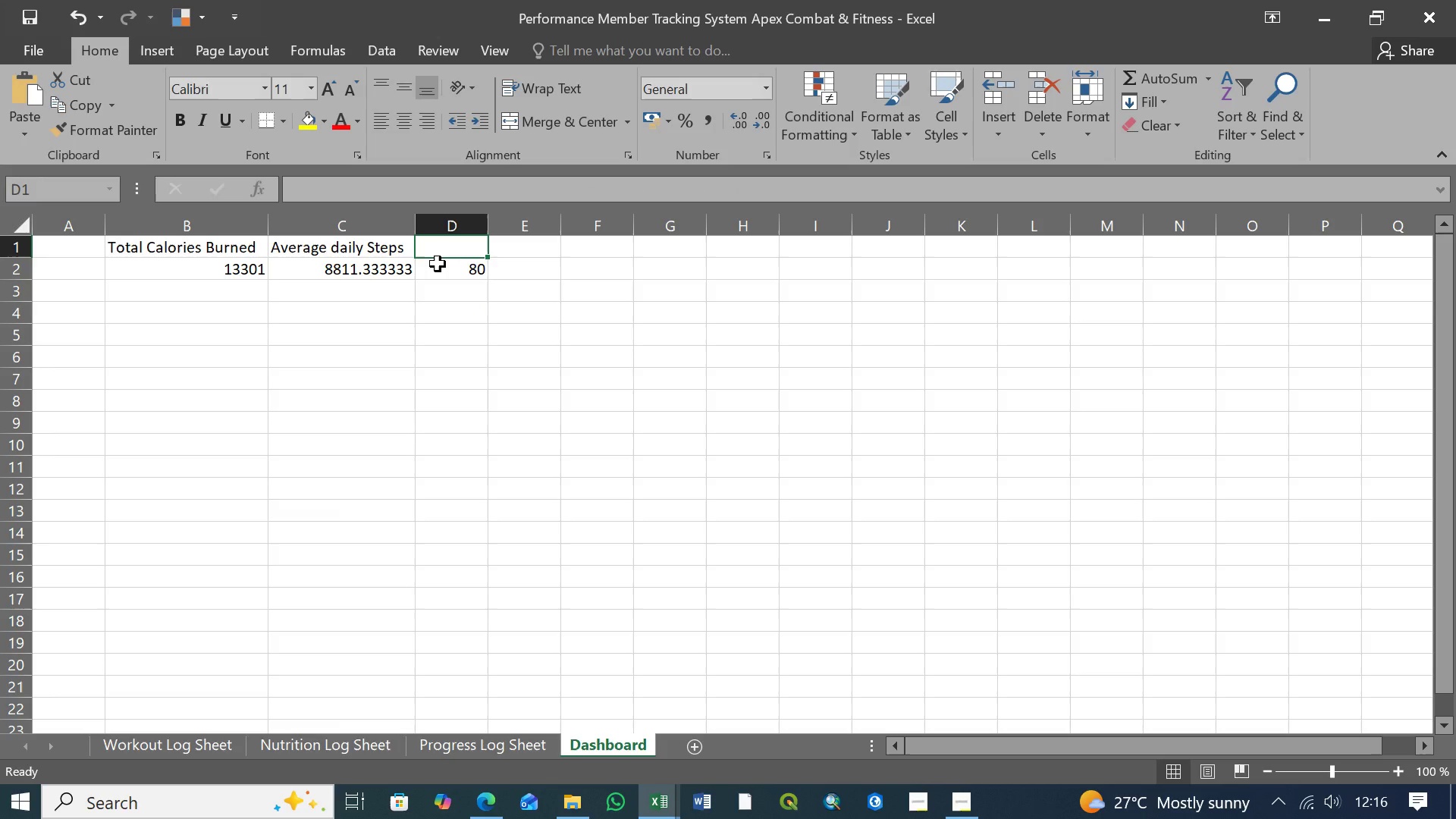 
wait(7.0)
 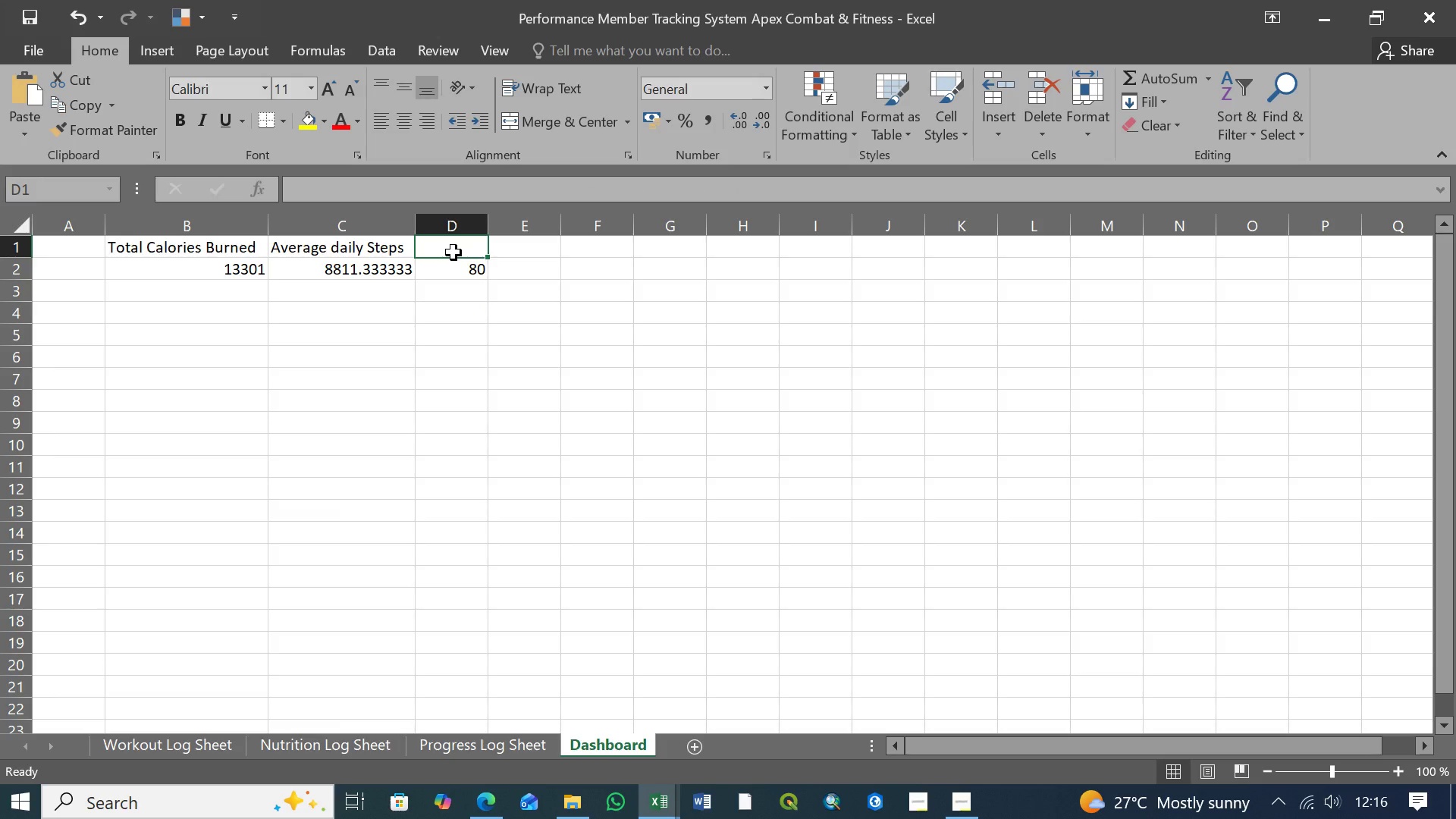 
type(Latest weight)
 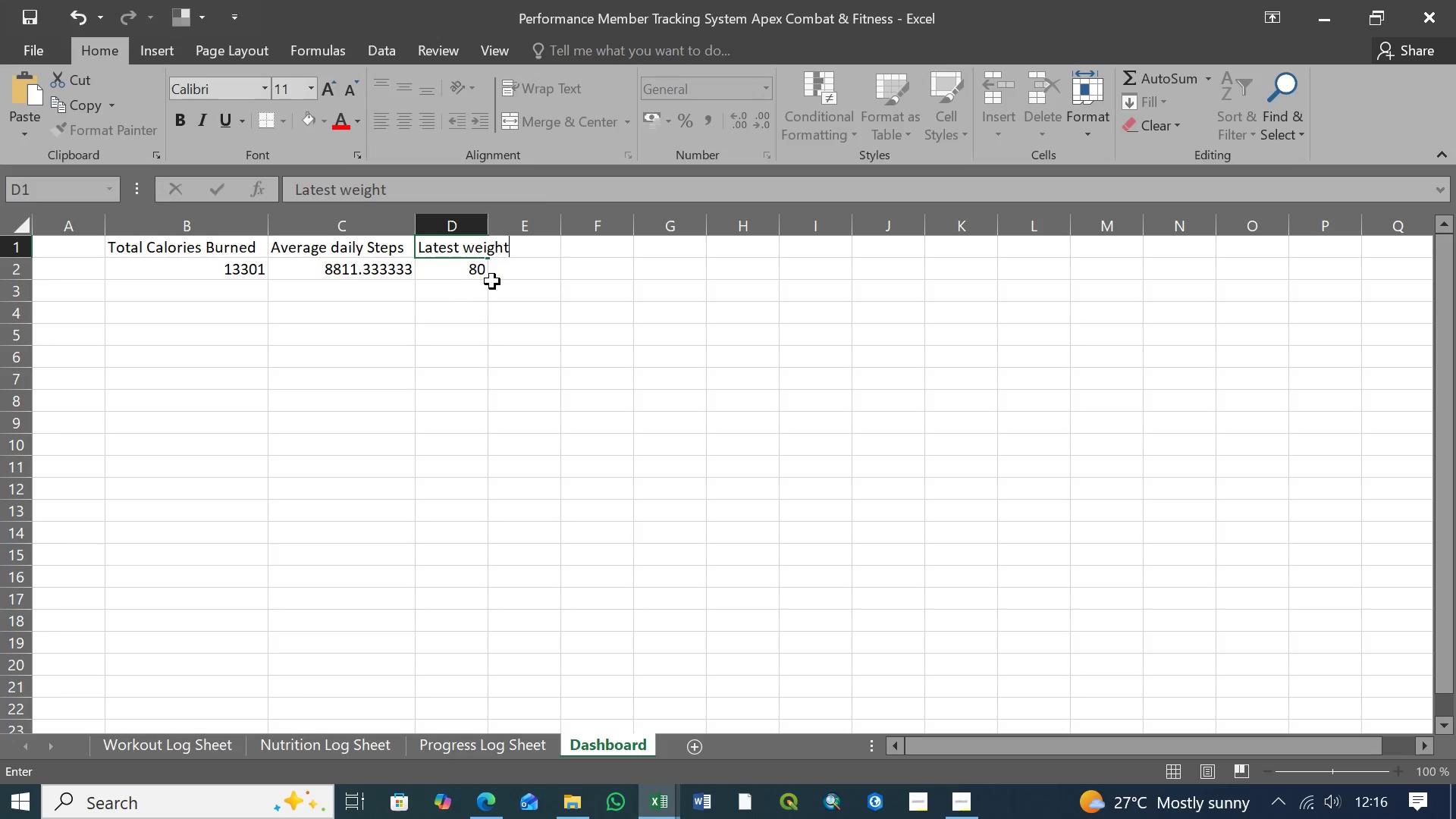 
left_click([453, 279])
 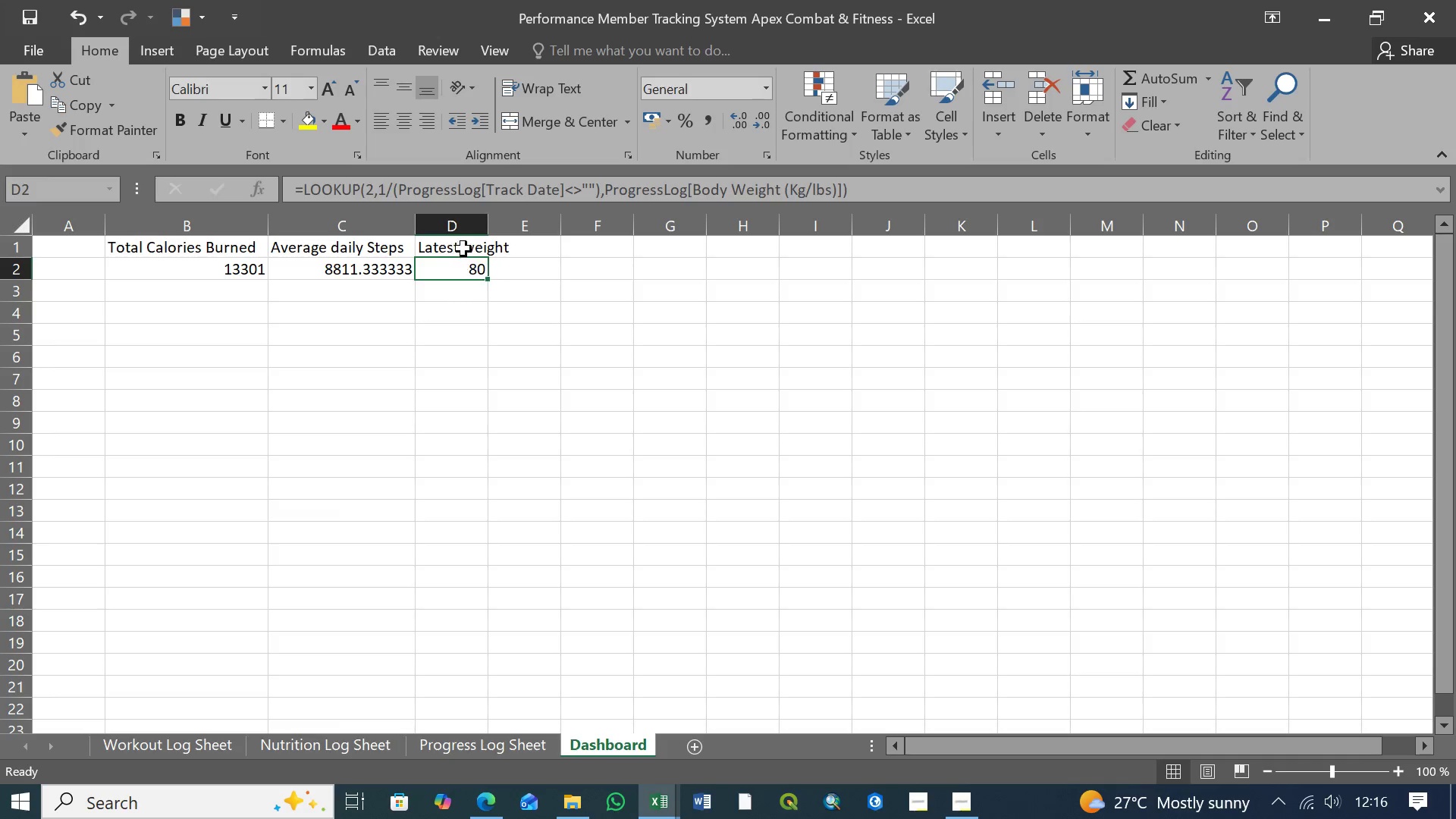 
left_click([464, 248])
 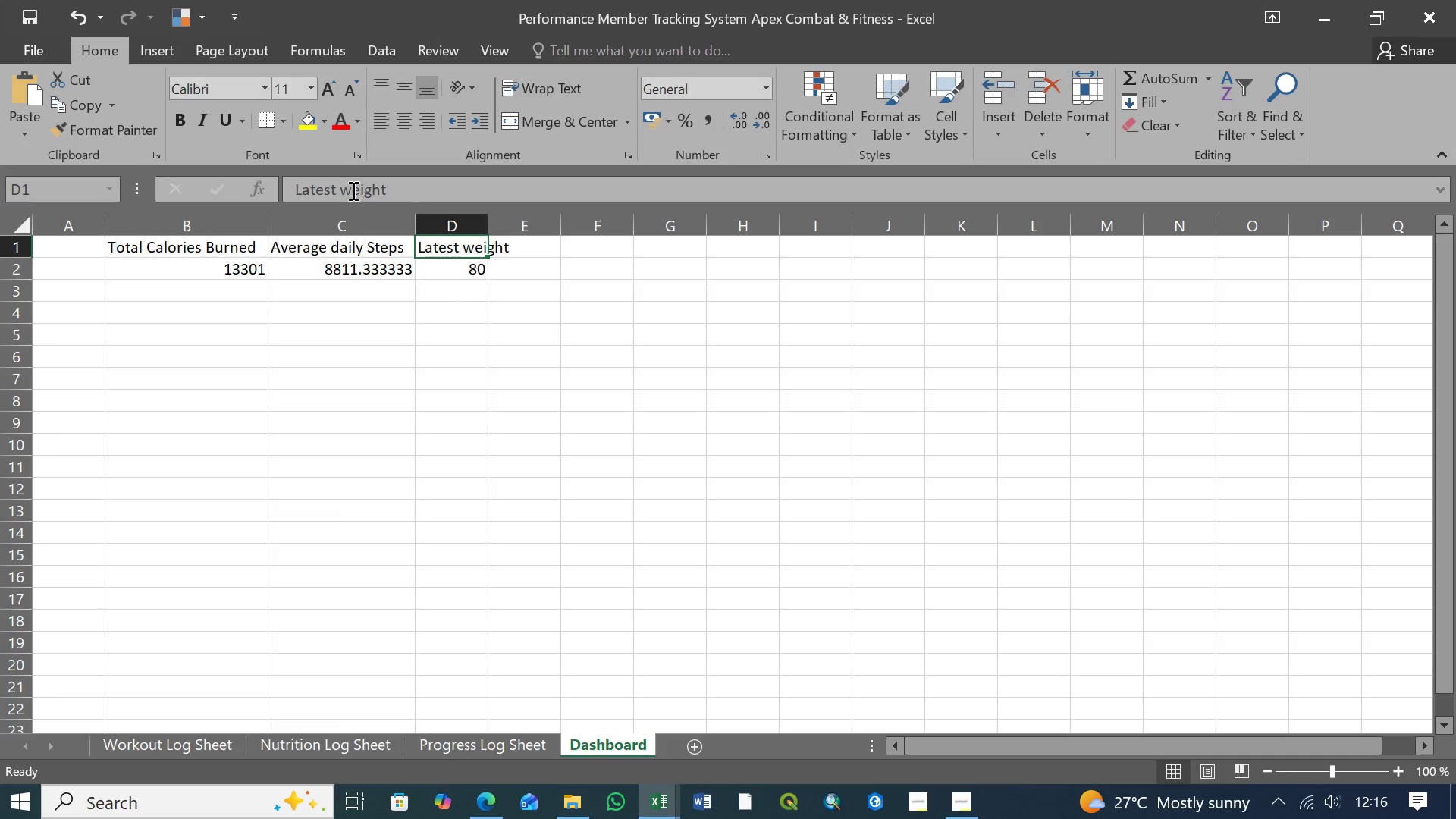 
left_click([350, 190])
 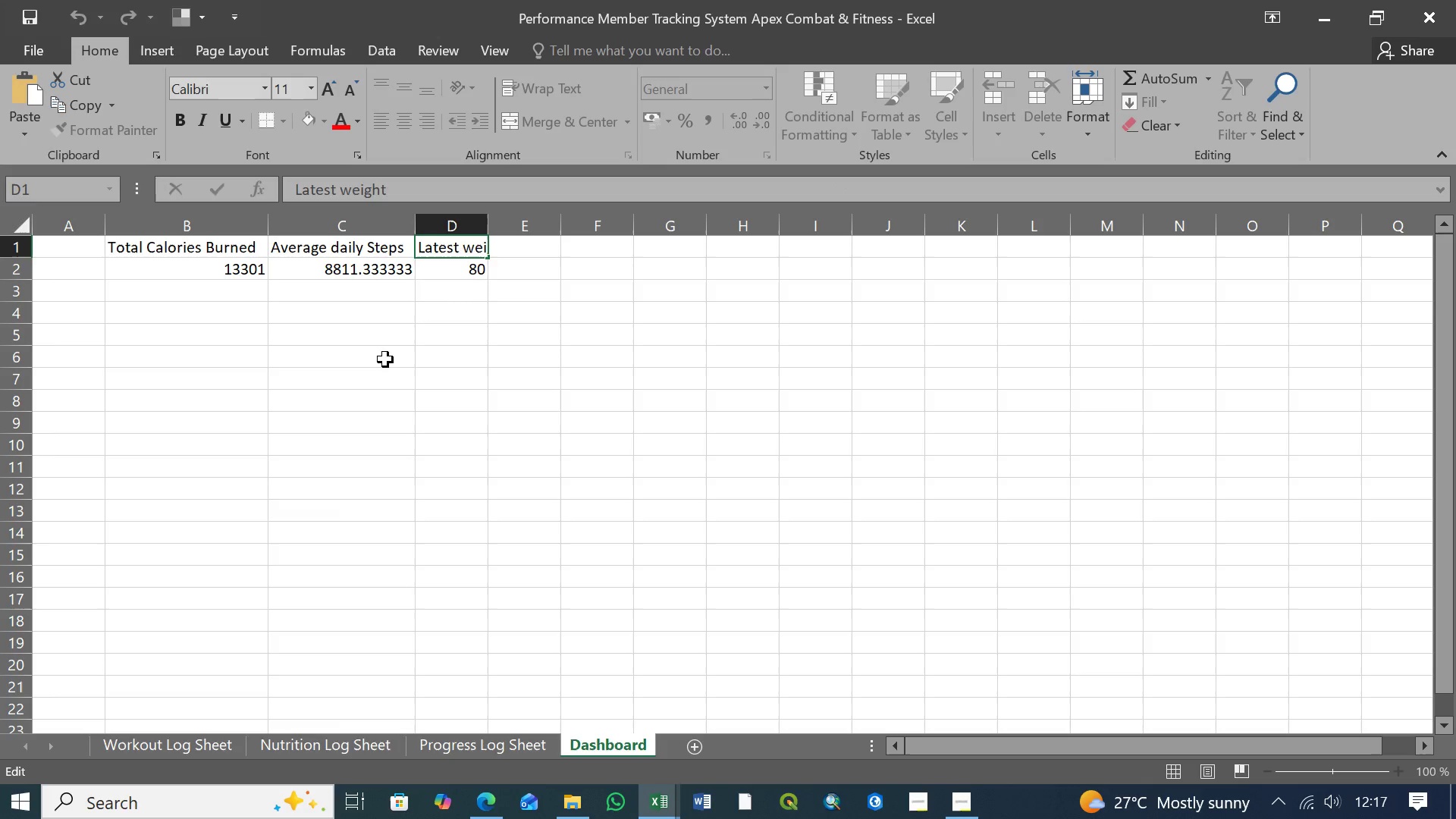 
key(Backspace)
 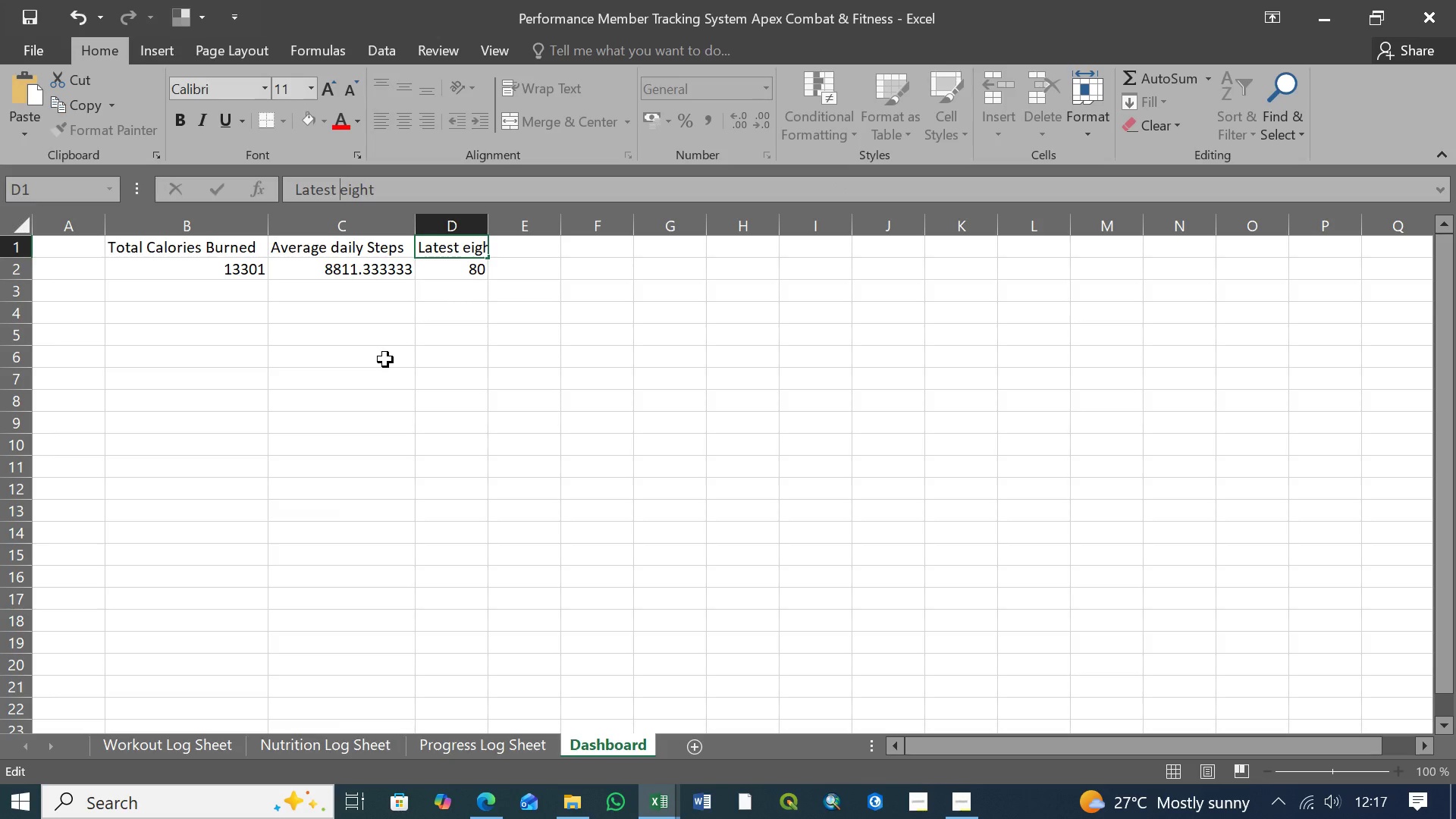 
key(Shift+W)
 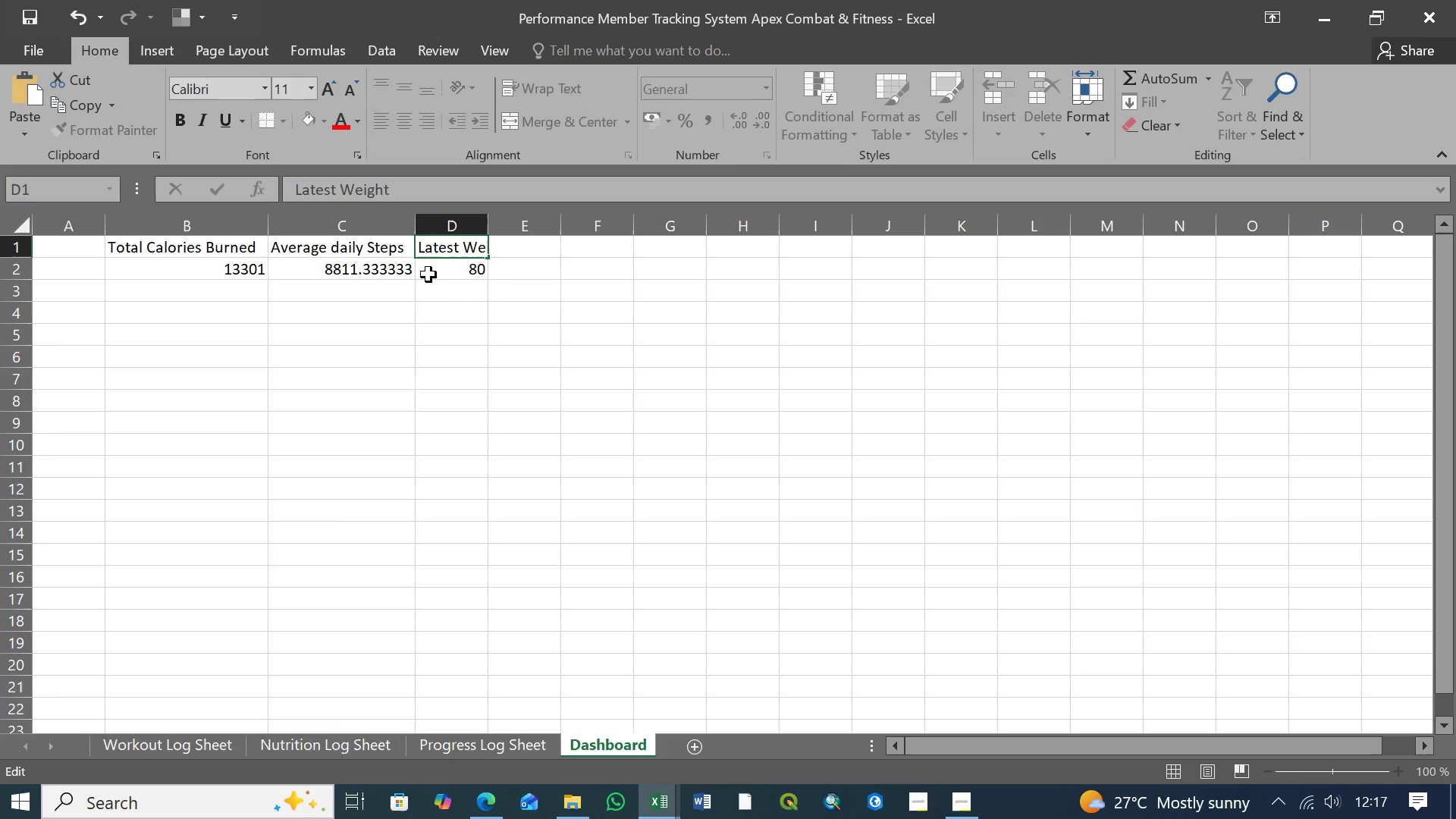 
left_click([447, 276])
 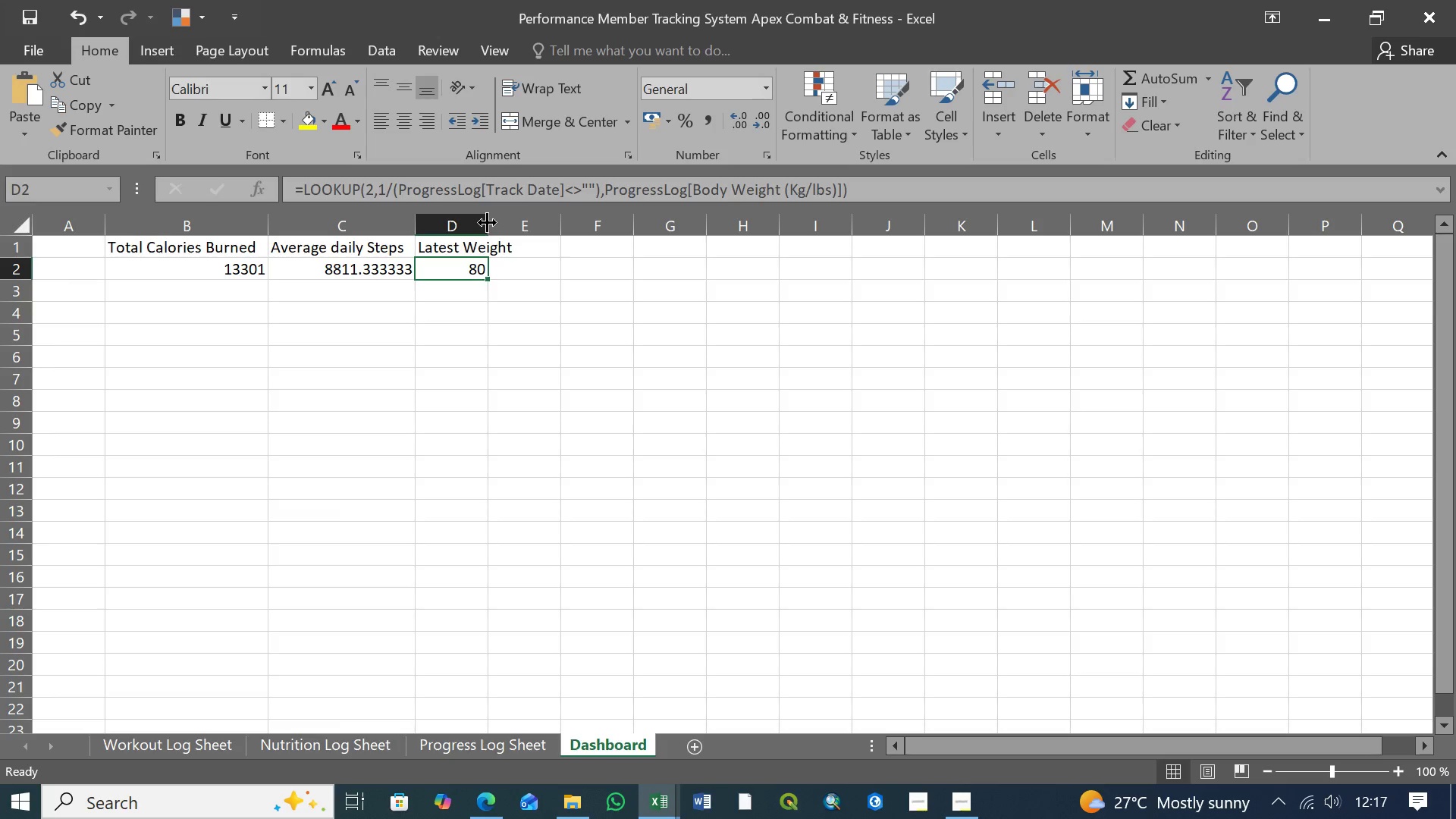 
left_click_drag(start_coordinate=[487, 222], to_coordinate=[518, 222])
 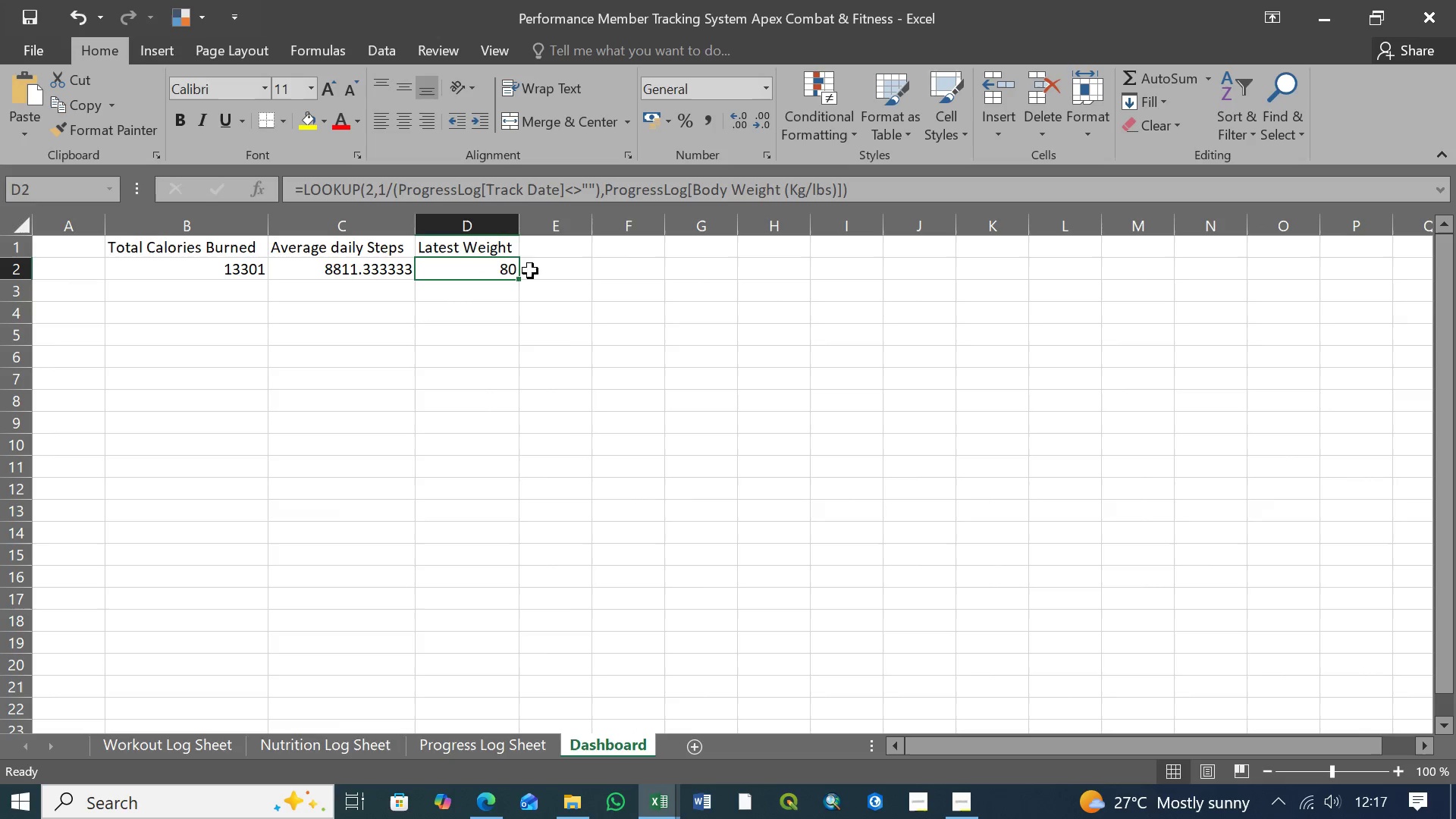 
left_click([538, 271])
 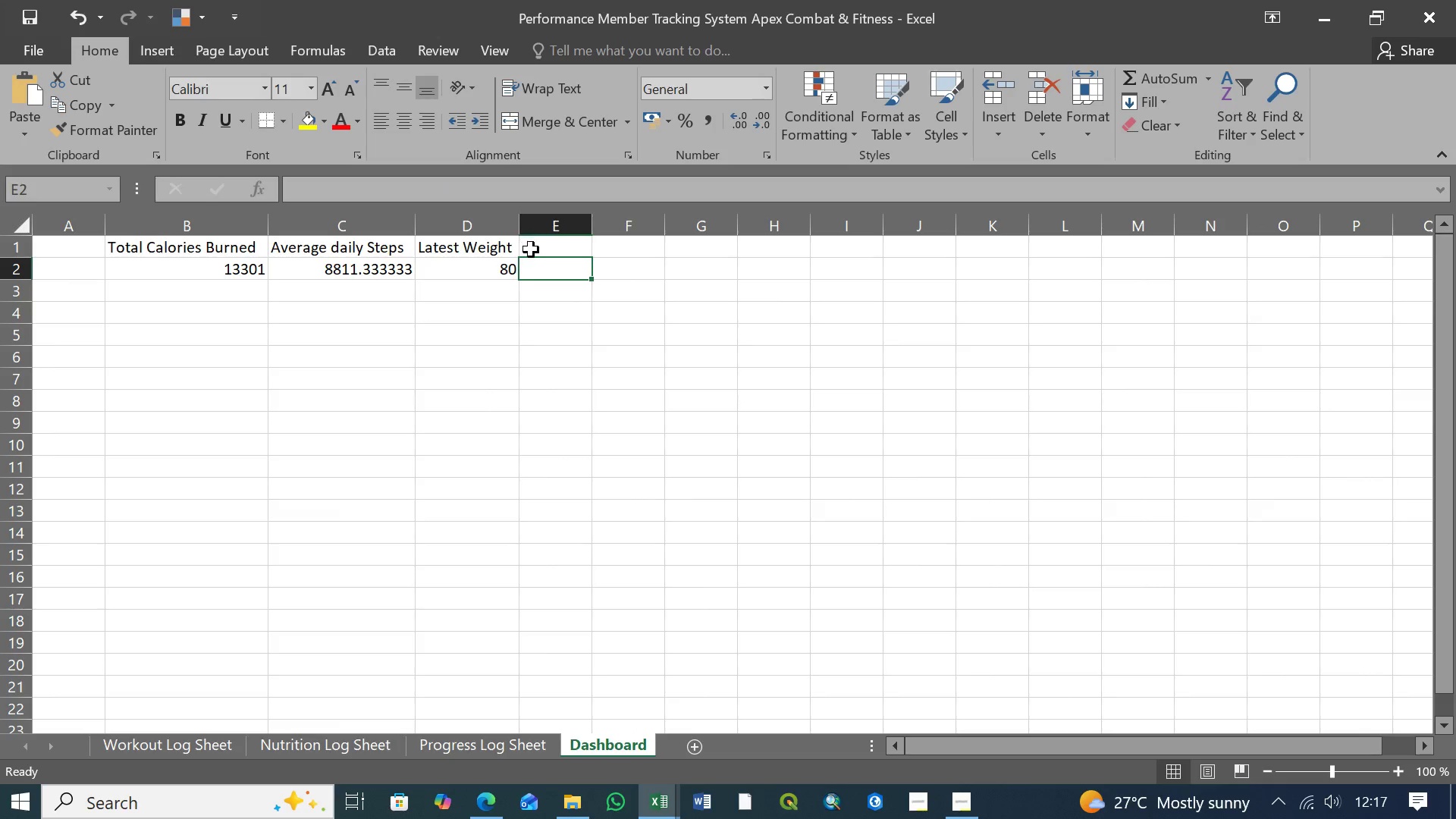 
left_click([531, 249])
 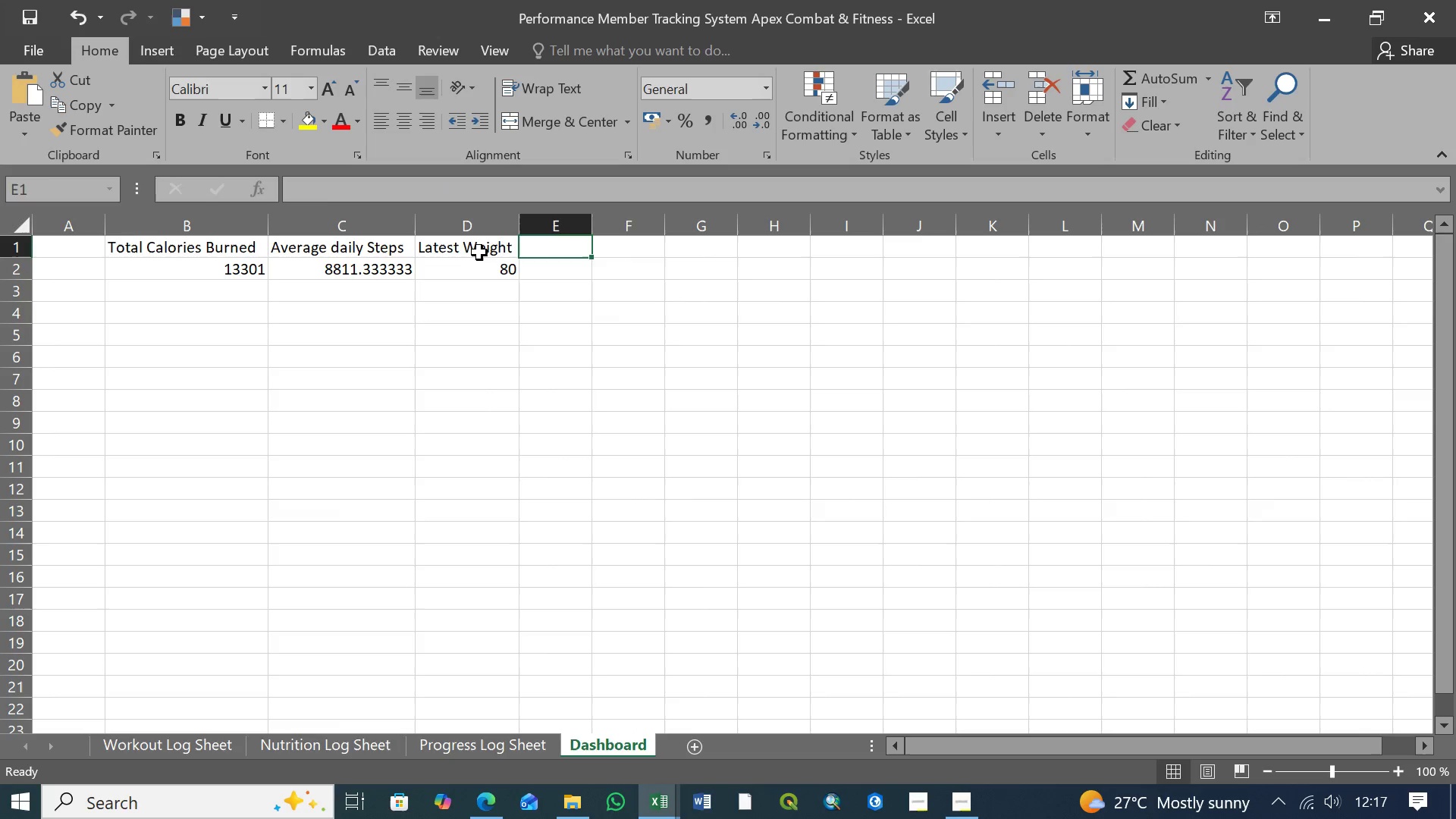 
left_click([476, 253])
 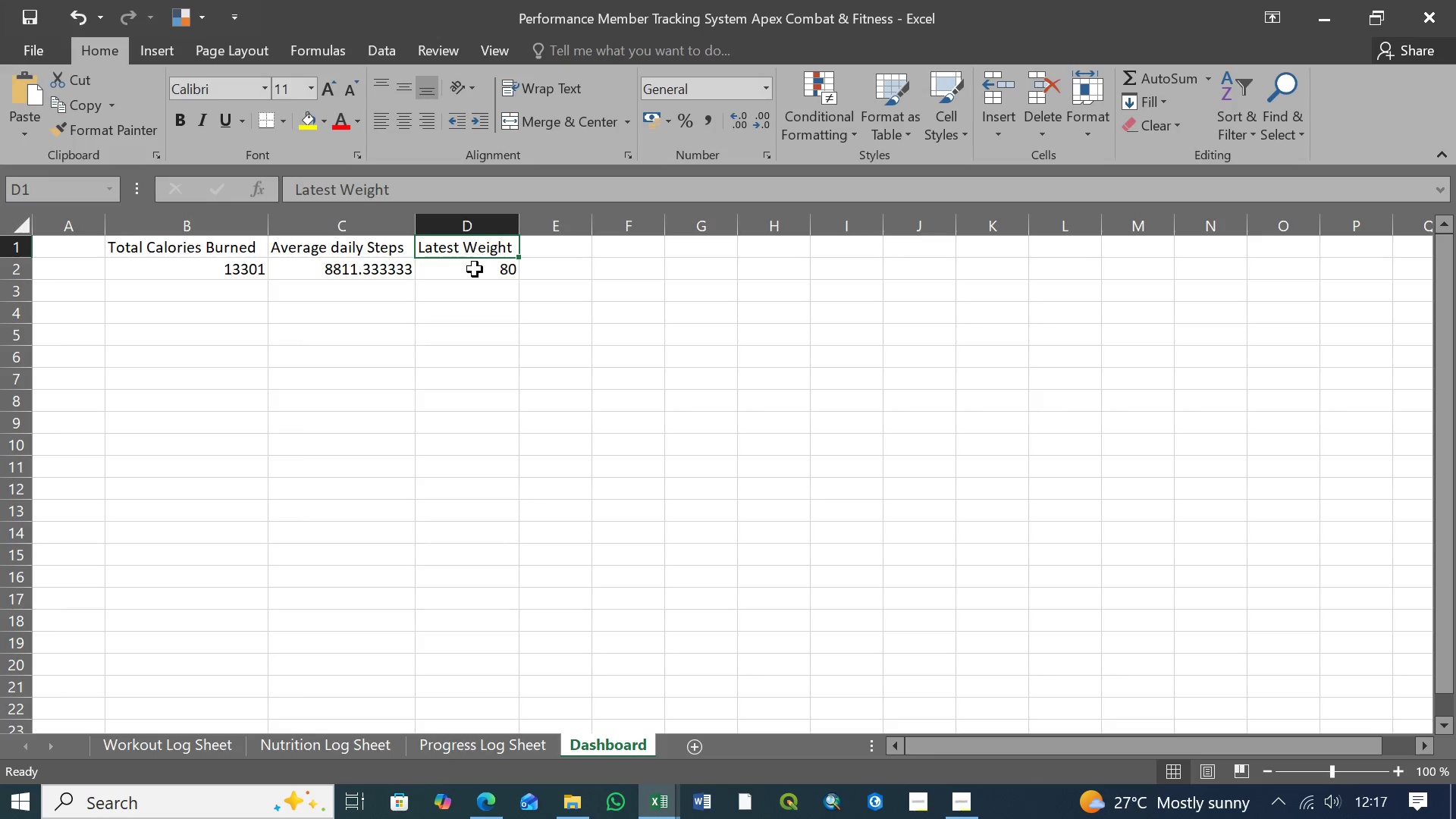 
left_click([475, 270])
 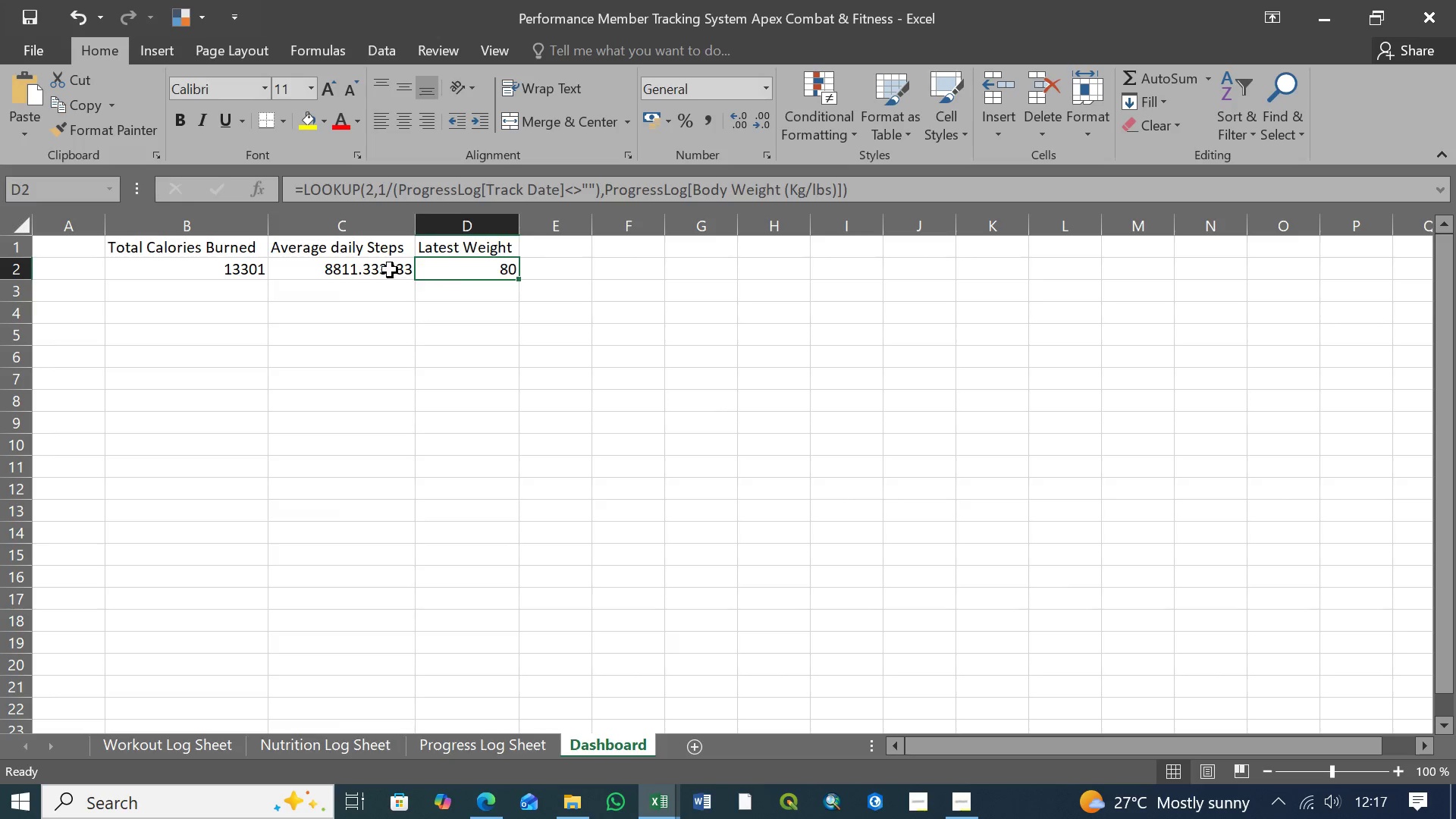 
left_click([390, 270])
 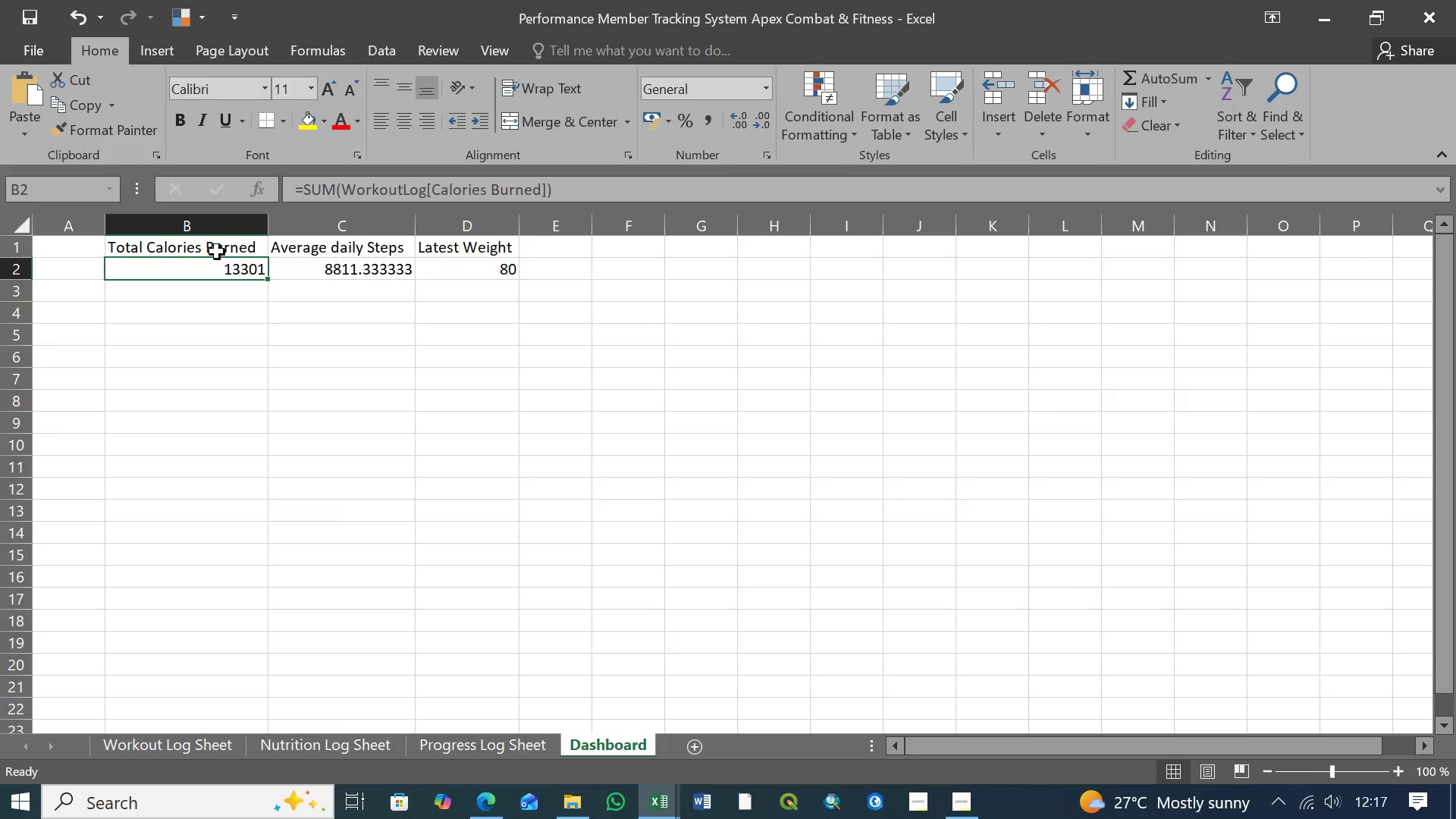 
double_click([216, 249])
 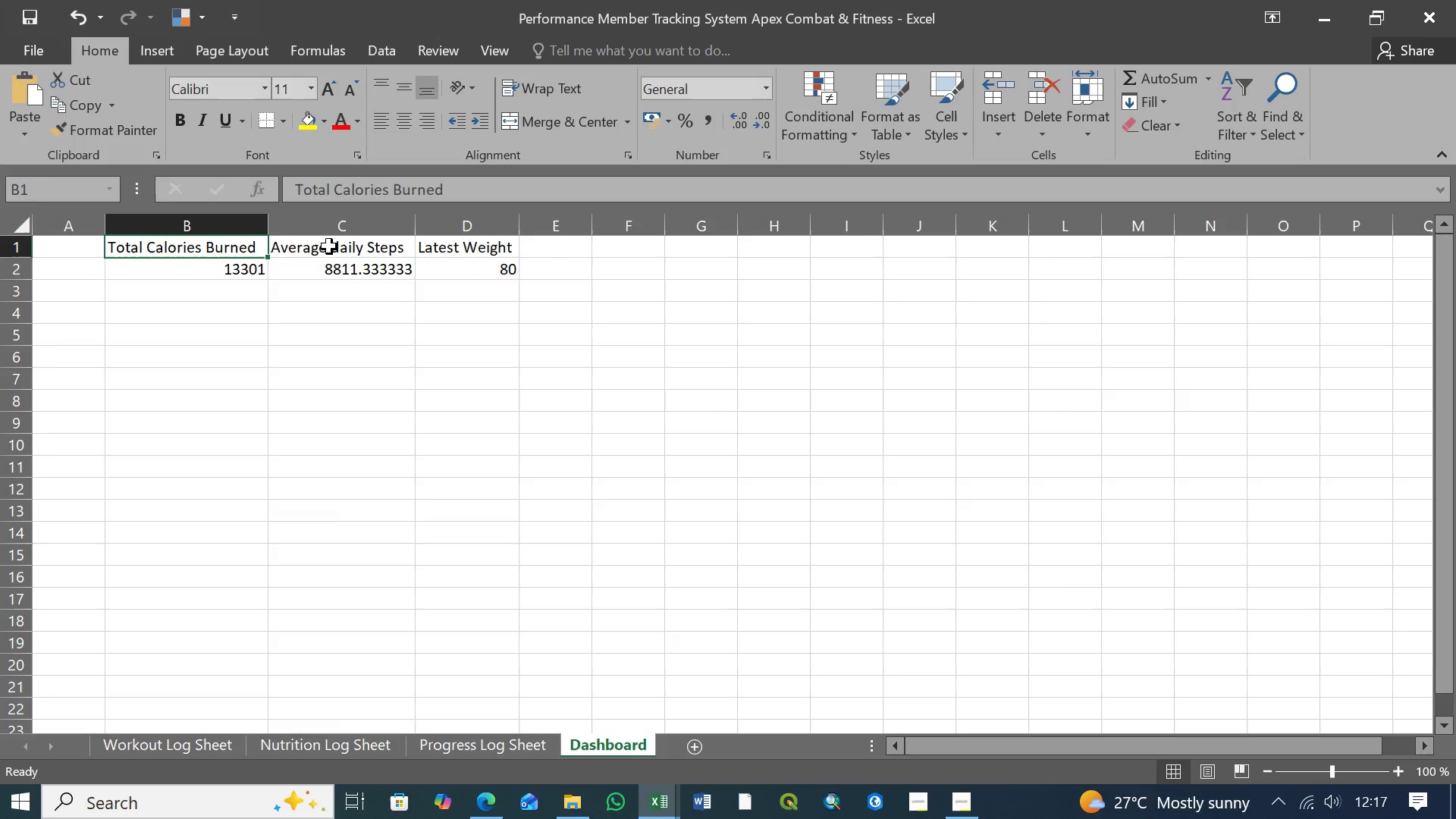 
triple_click([330, 246])
 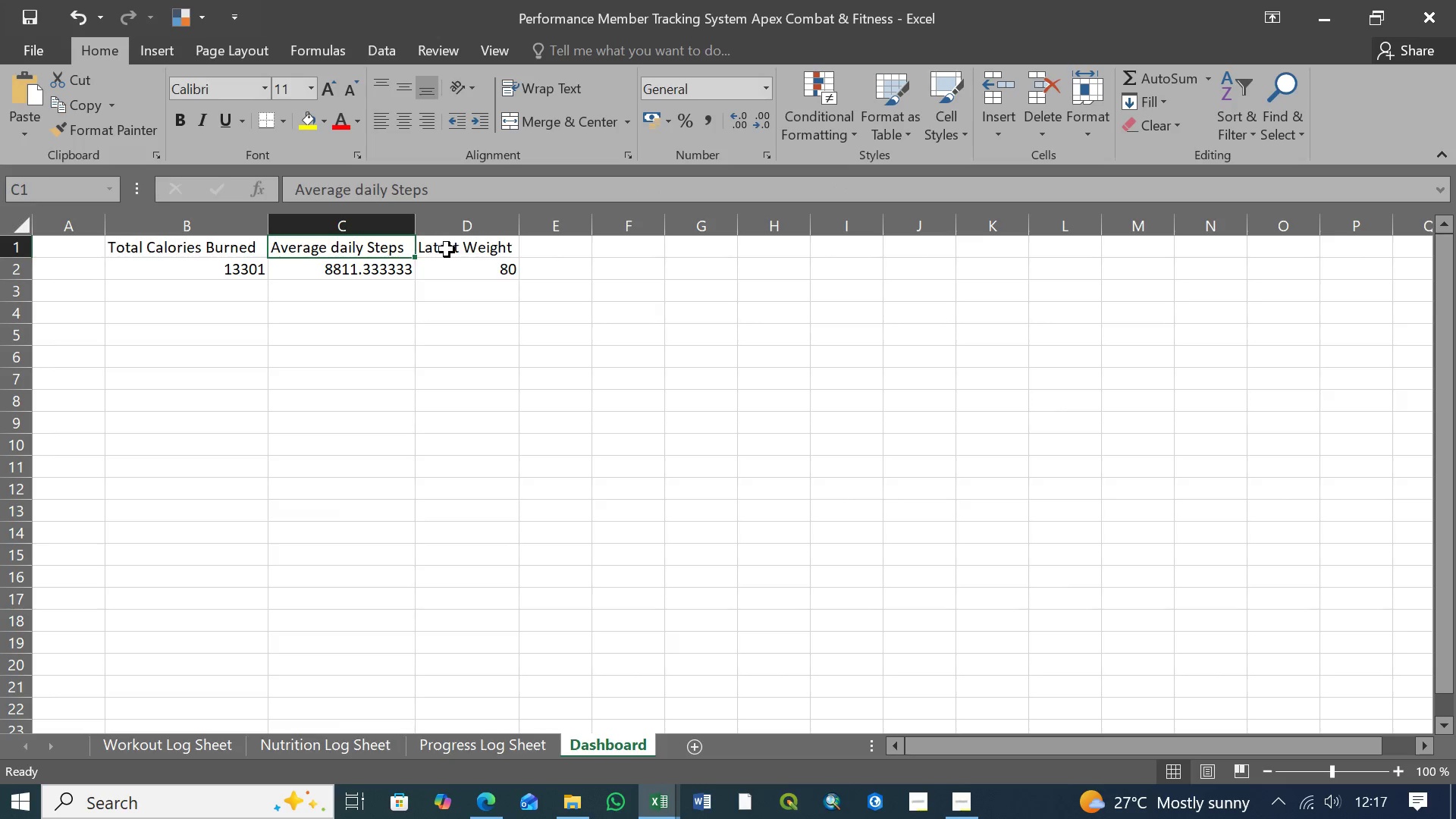 
triple_click([451, 249])
 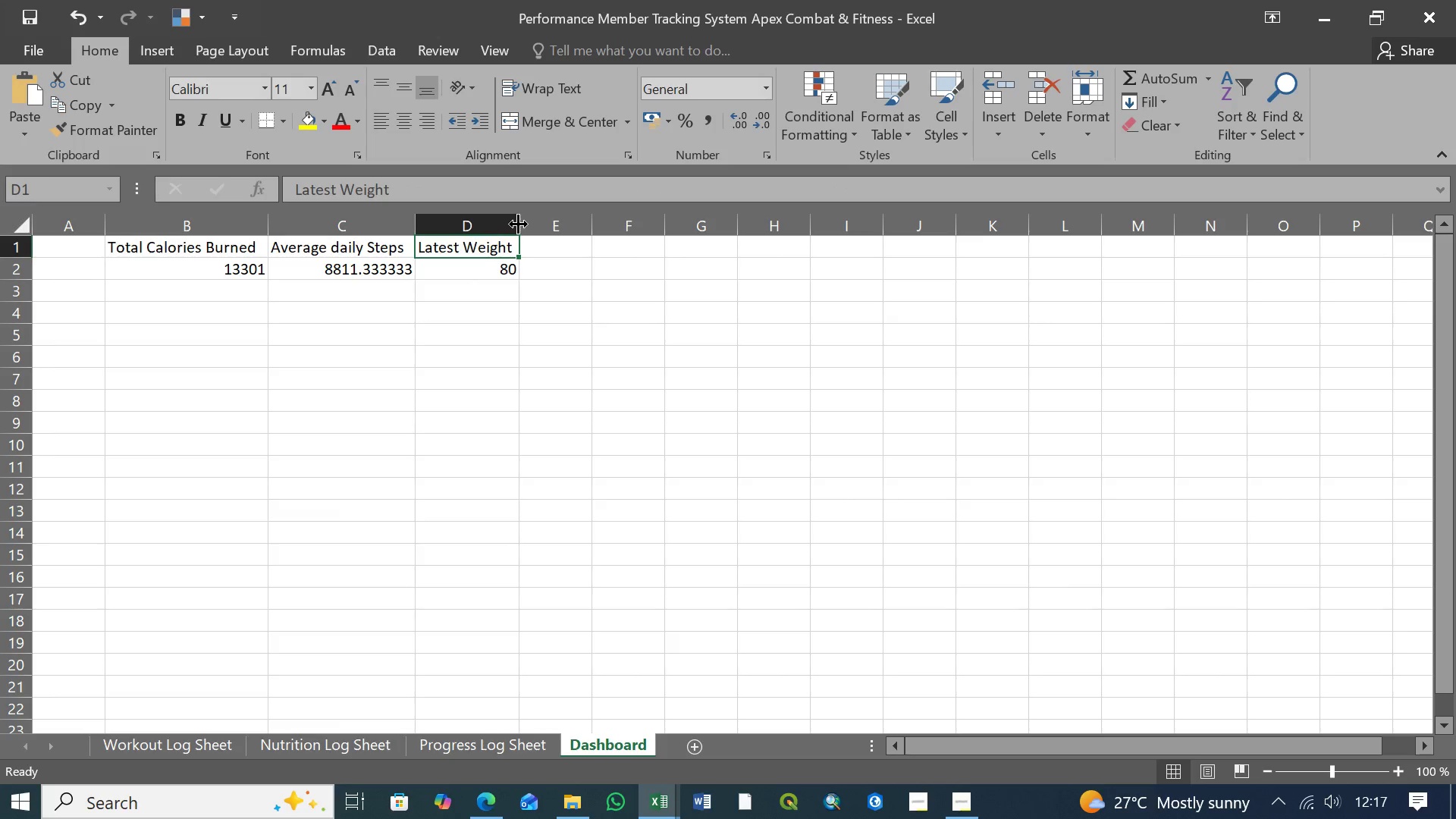 
left_click_drag(start_coordinate=[518, 224], to_coordinate=[532, 222])
 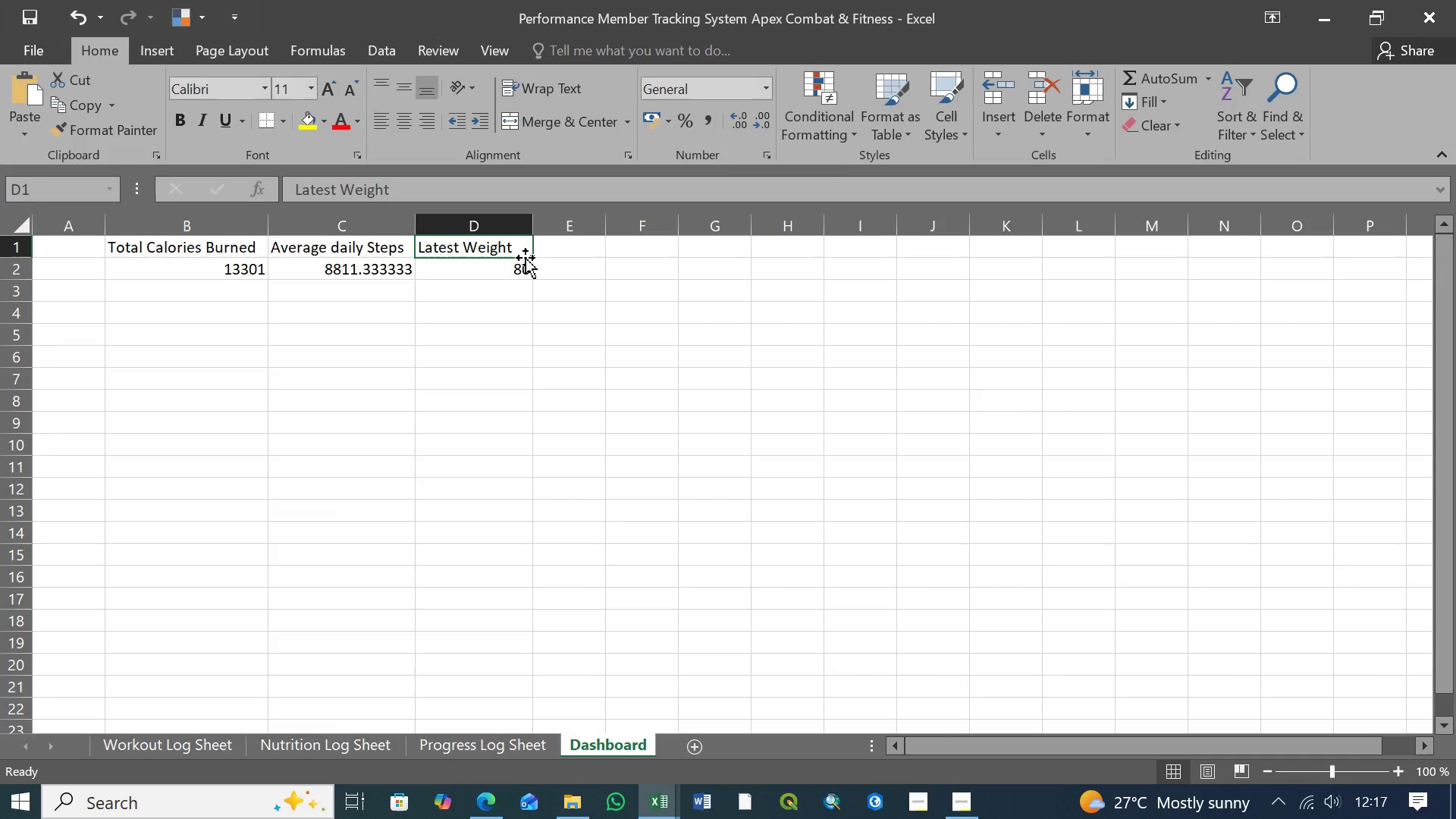 
wait(8.2)
 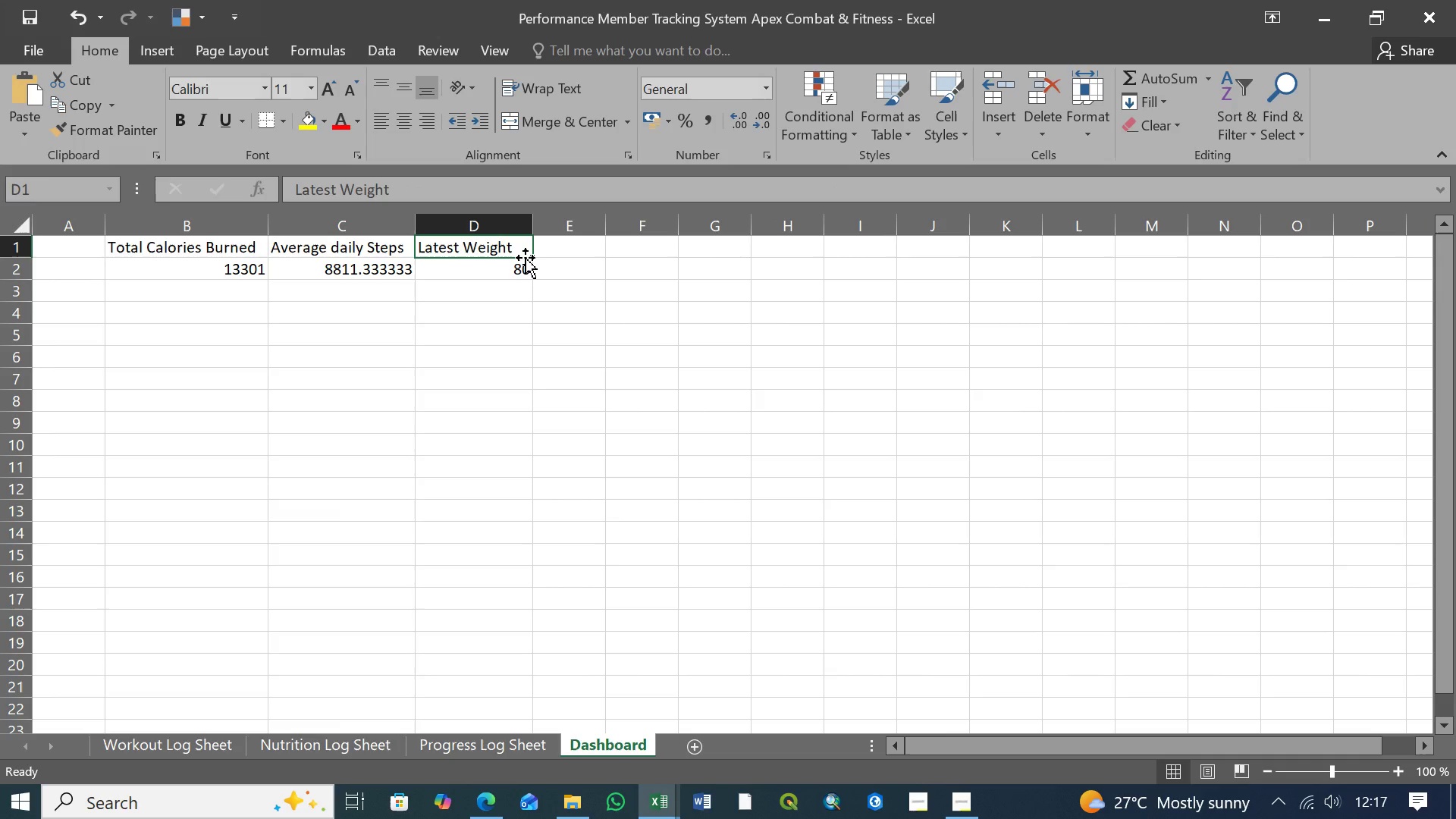 
left_click([362, 268])
 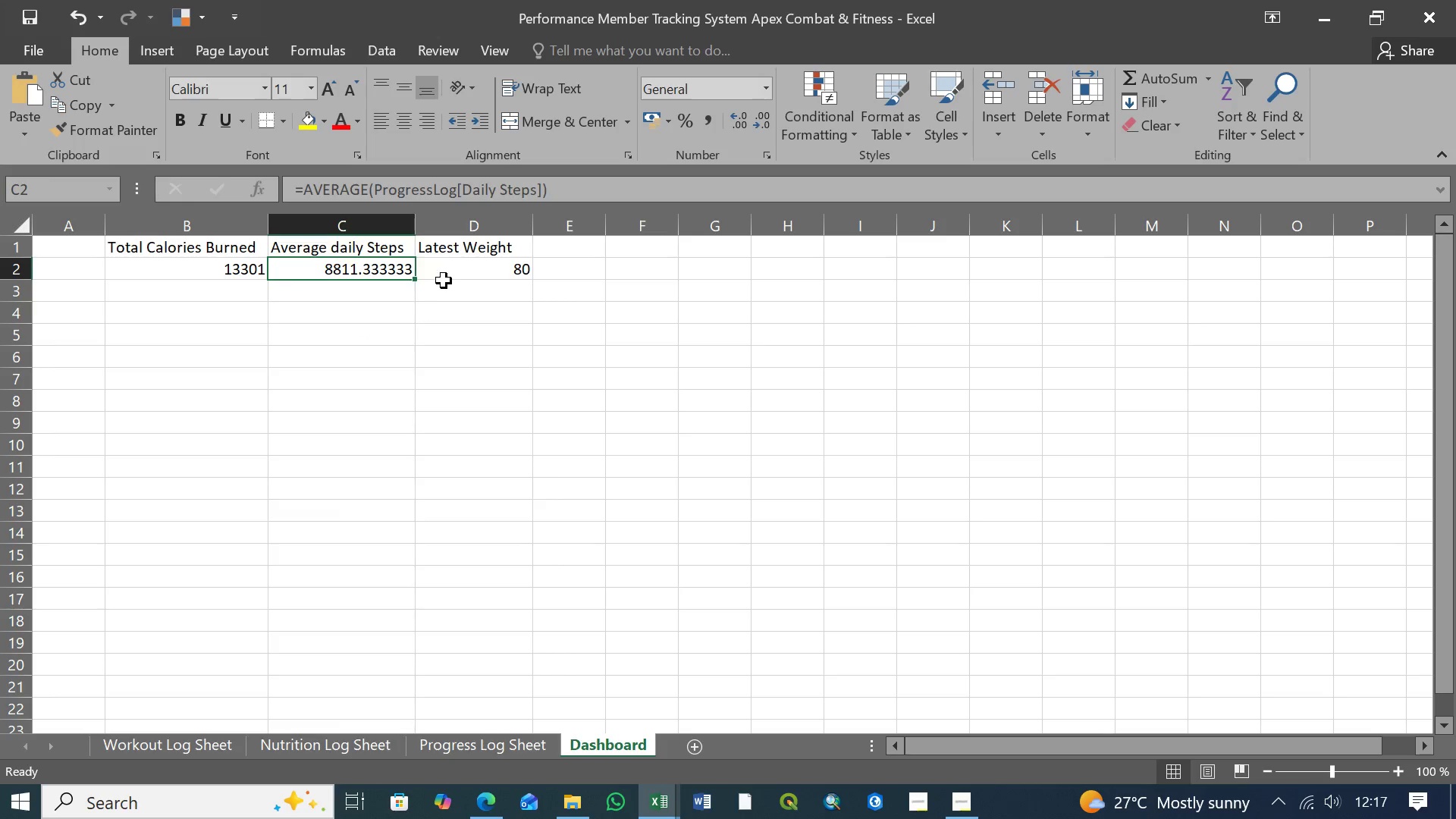 
left_click([447, 274])
 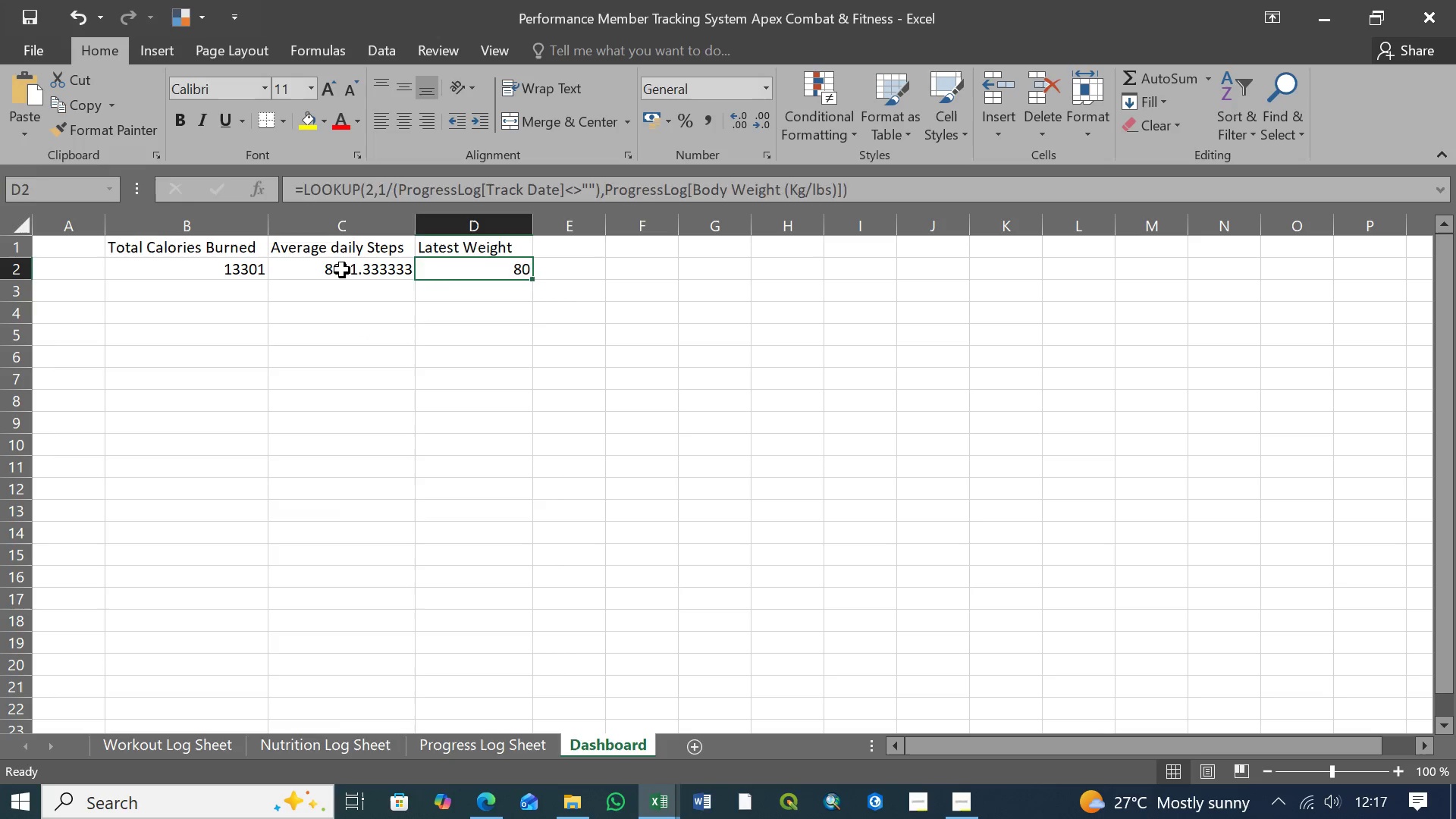 
double_click([342, 270])
 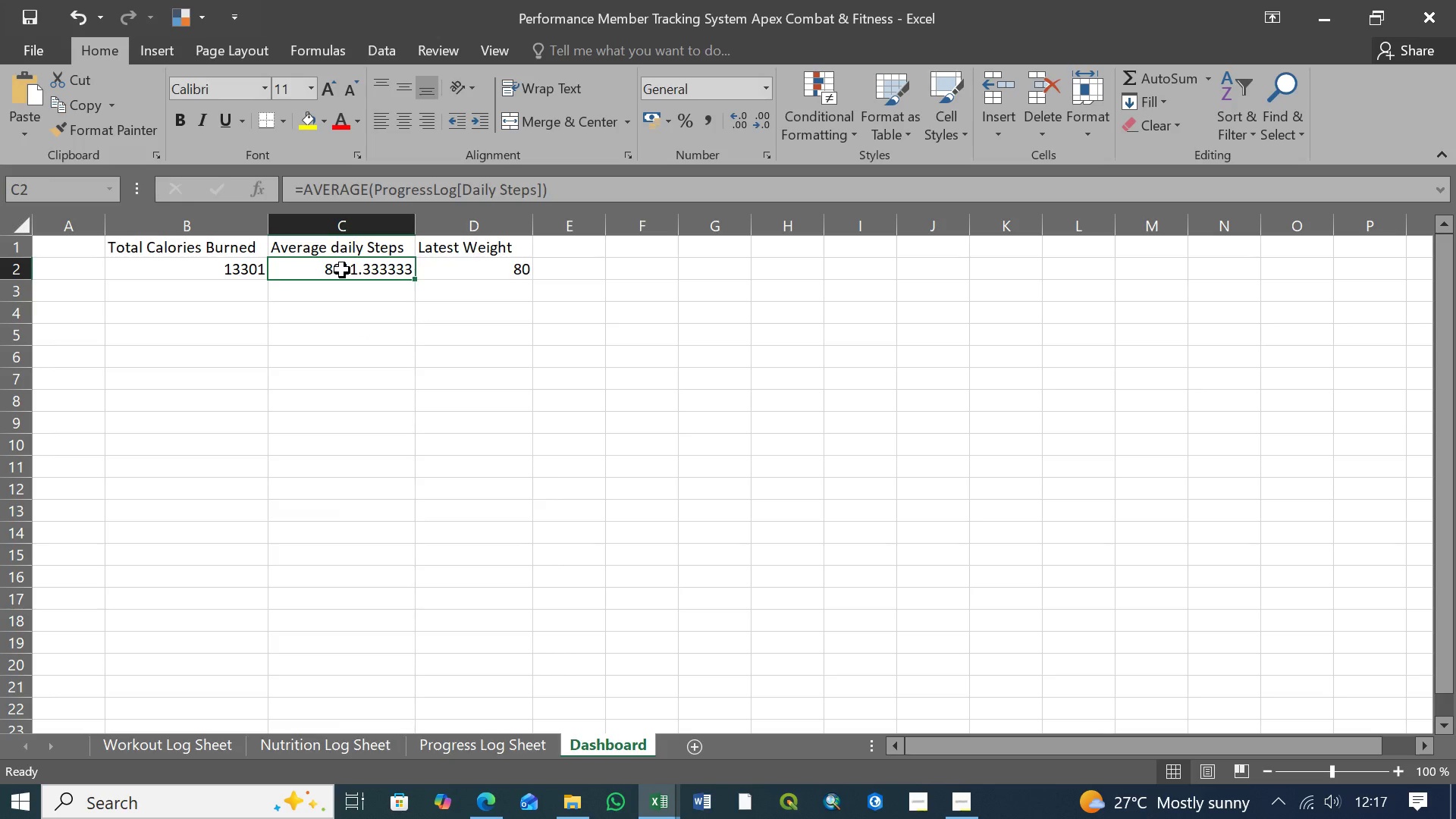 
left_click([494, 266])
 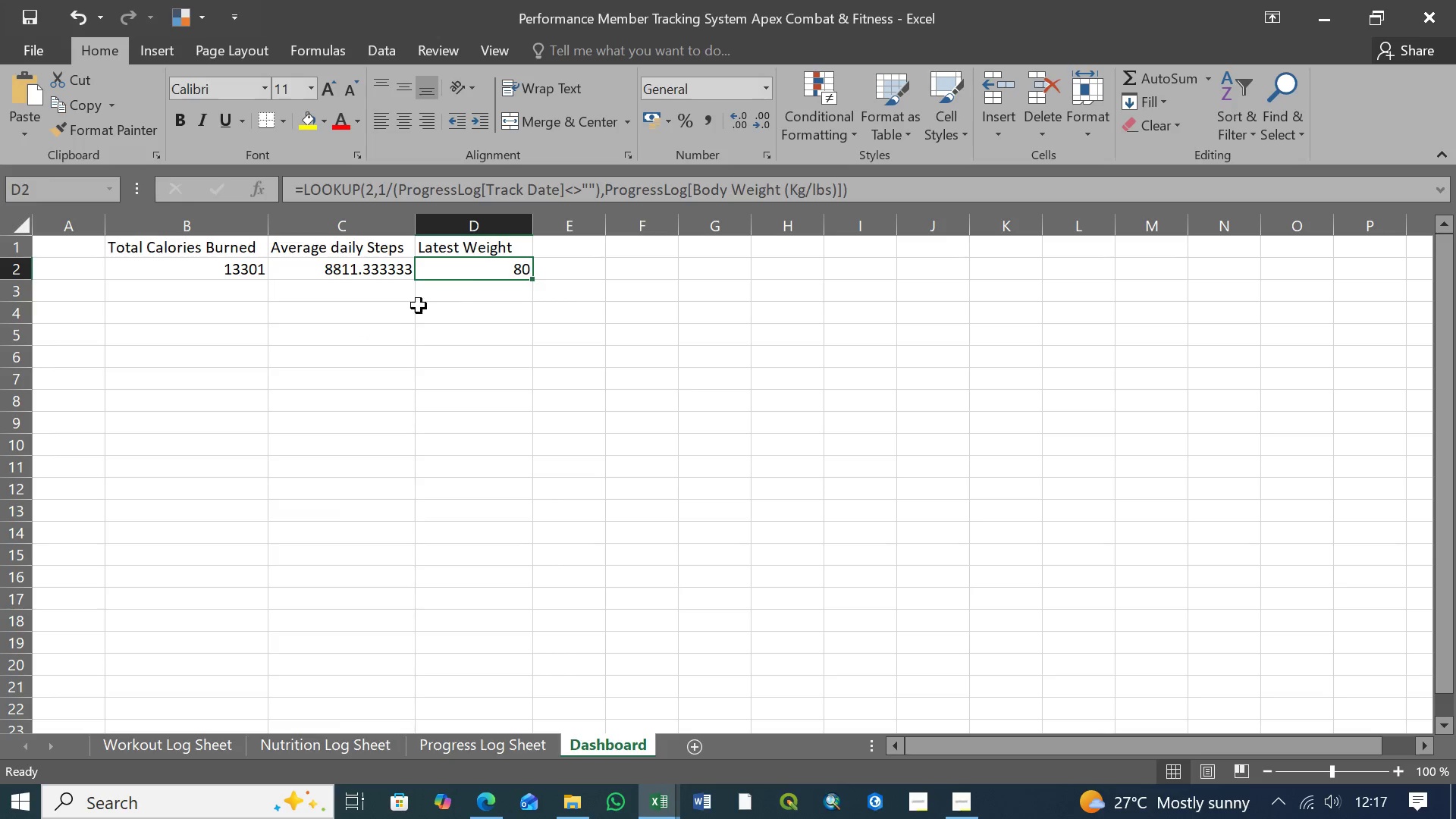 
left_click([386, 279])
 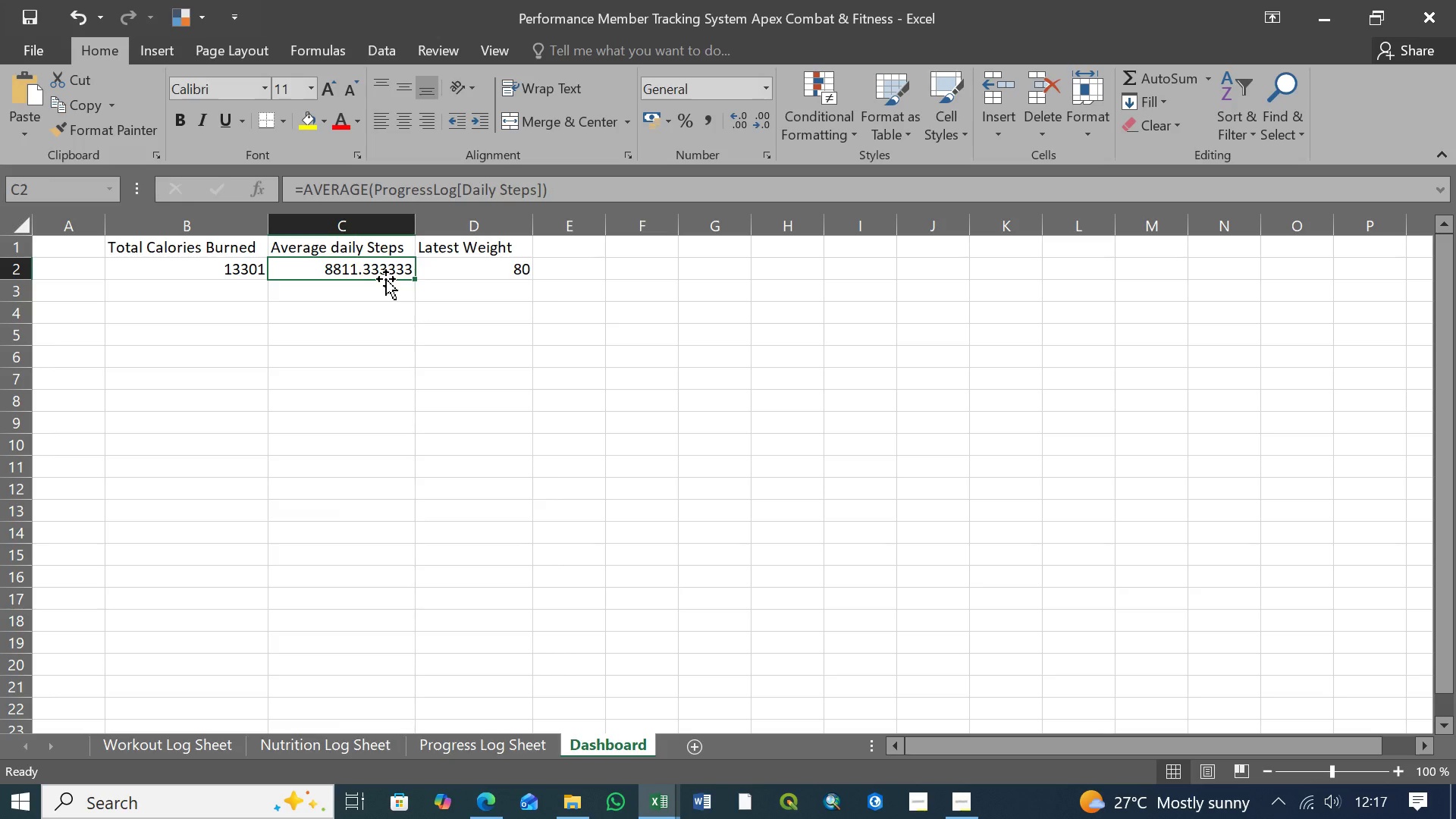 
wait(12.61)
 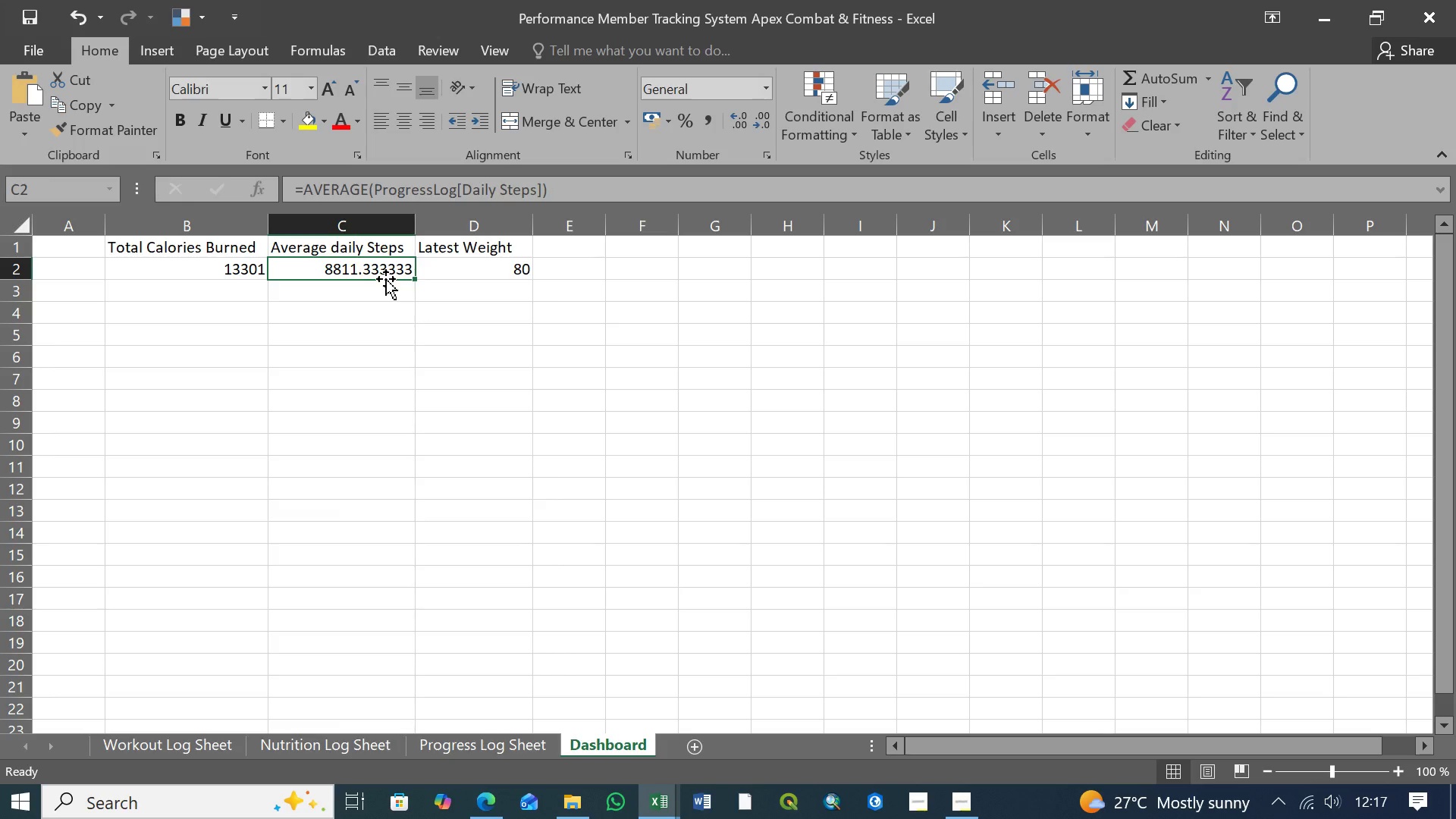 
left_click([215, 271])
 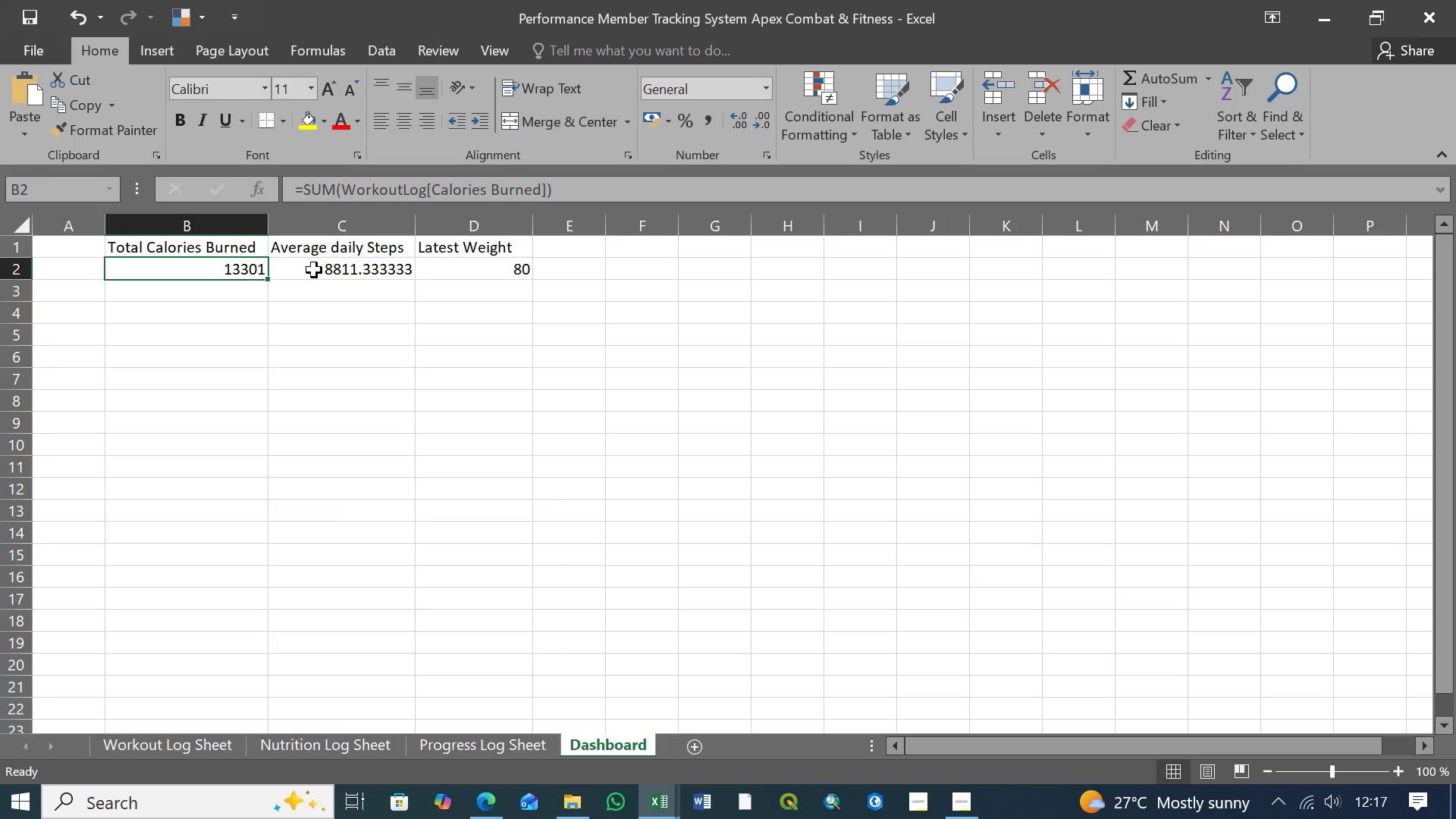 
left_click([319, 270])
 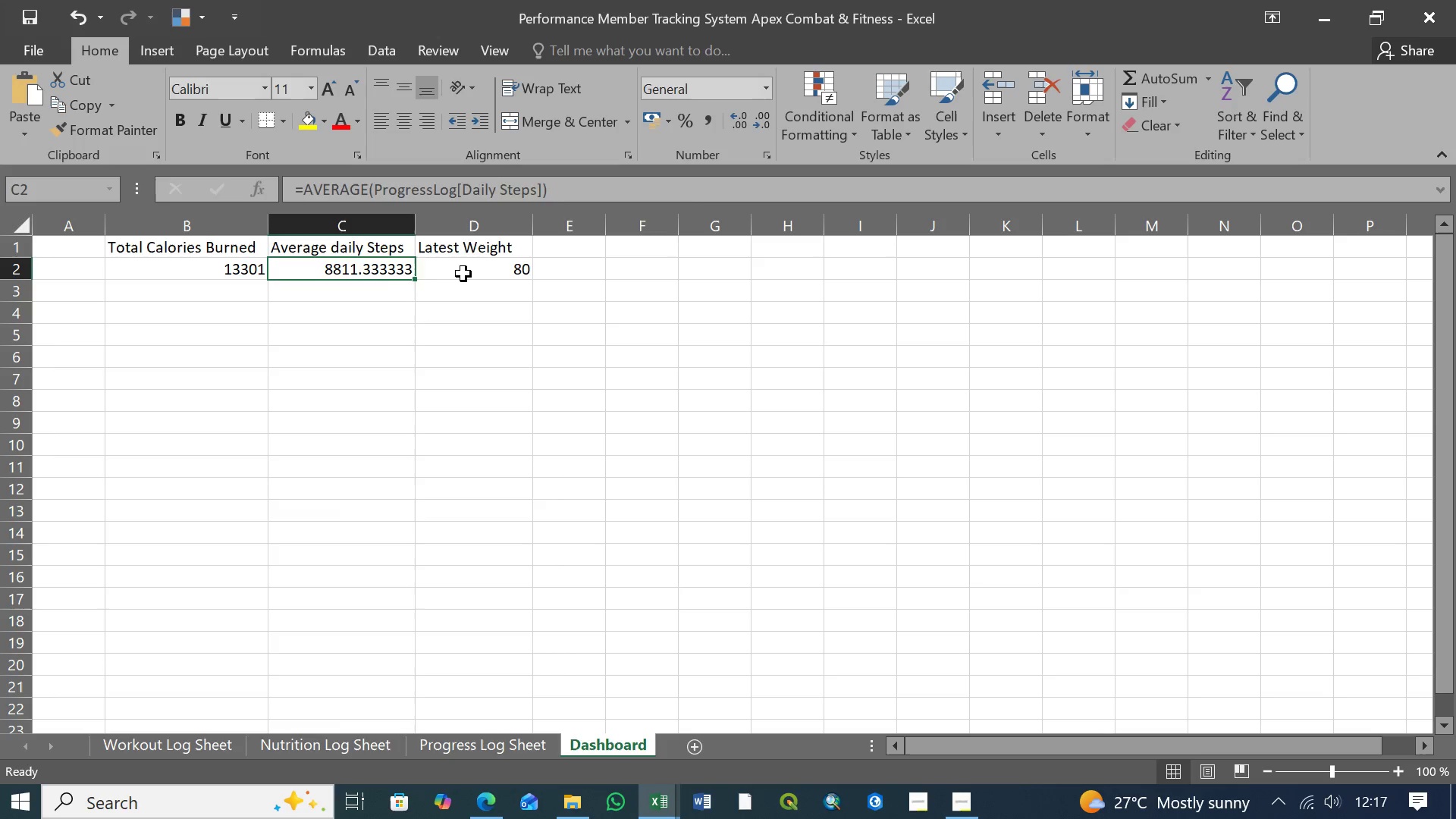 
left_click([469, 274])
 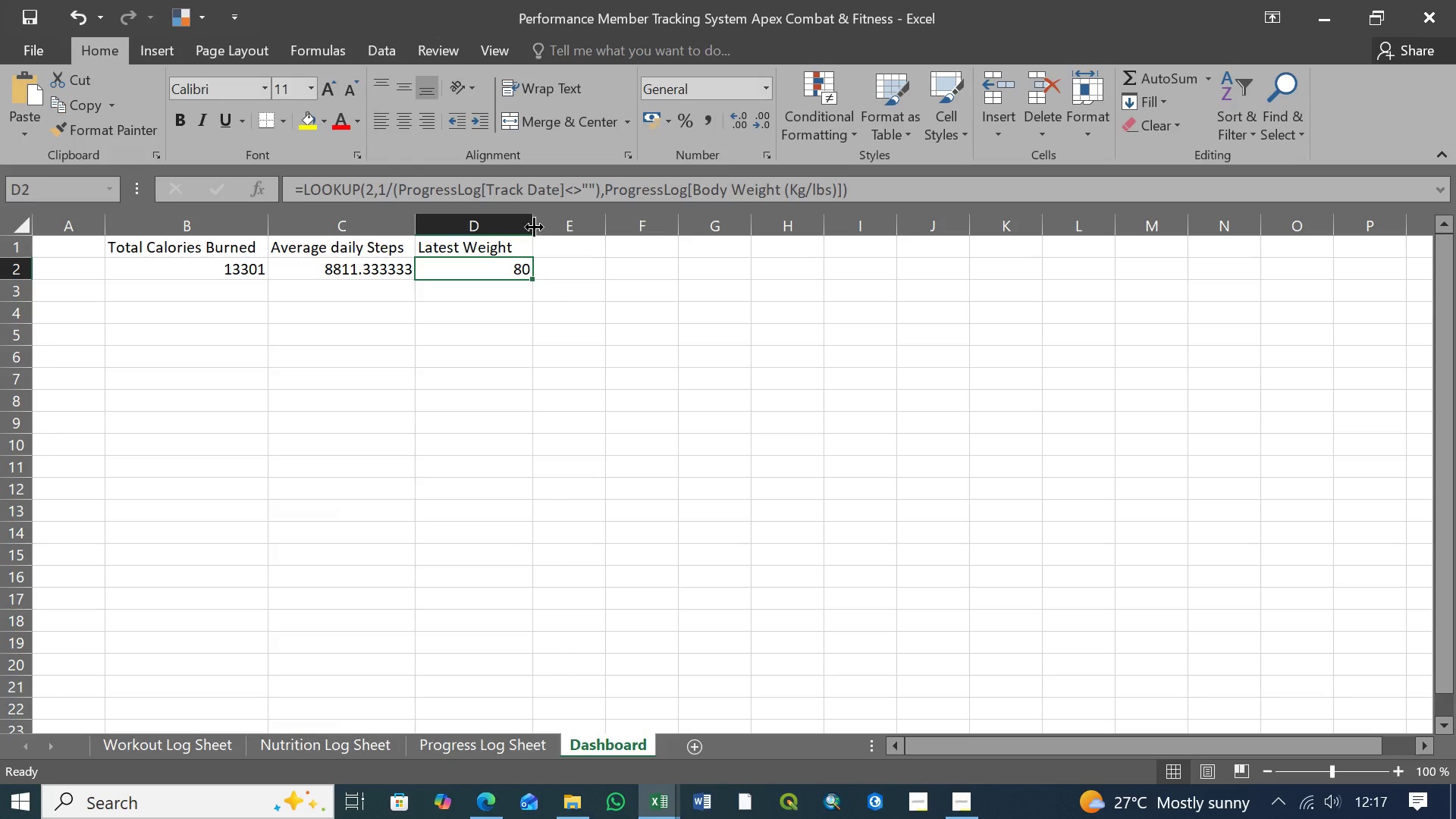 
left_click_drag(start_coordinate=[532, 227], to_coordinate=[538, 224])
 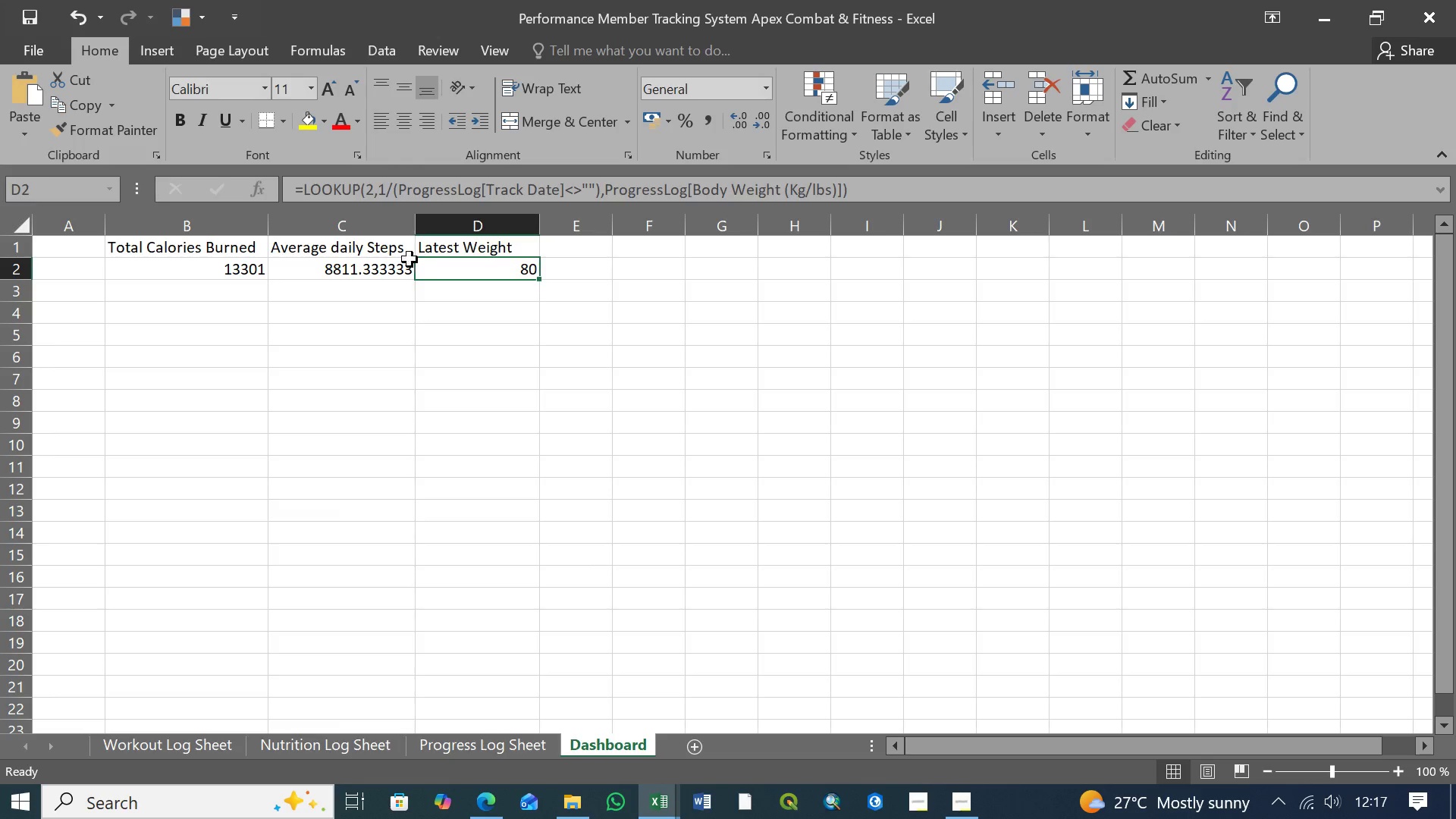 
left_click([399, 270])
 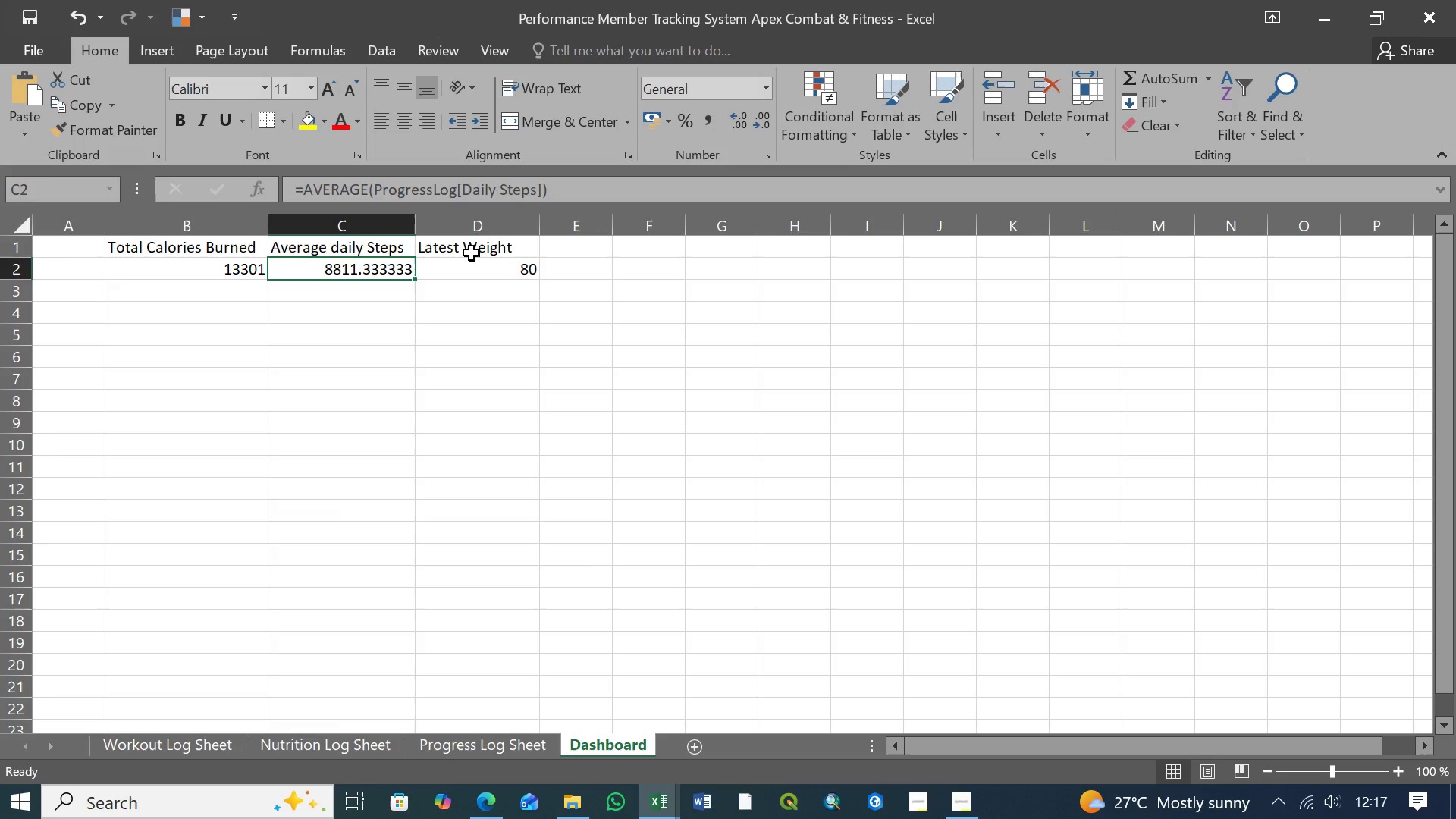 
left_click([474, 251])
 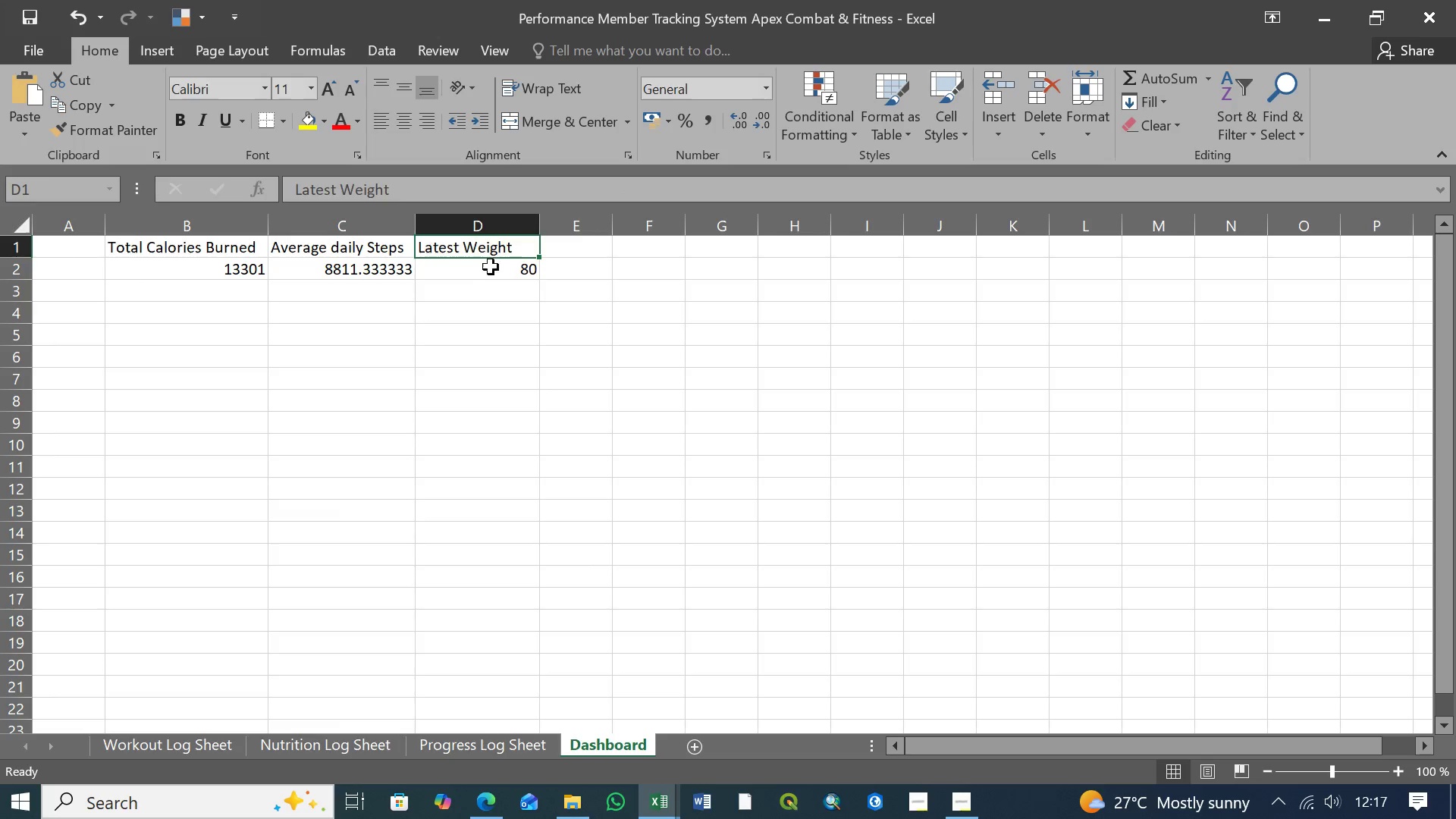 
left_click([491, 268])
 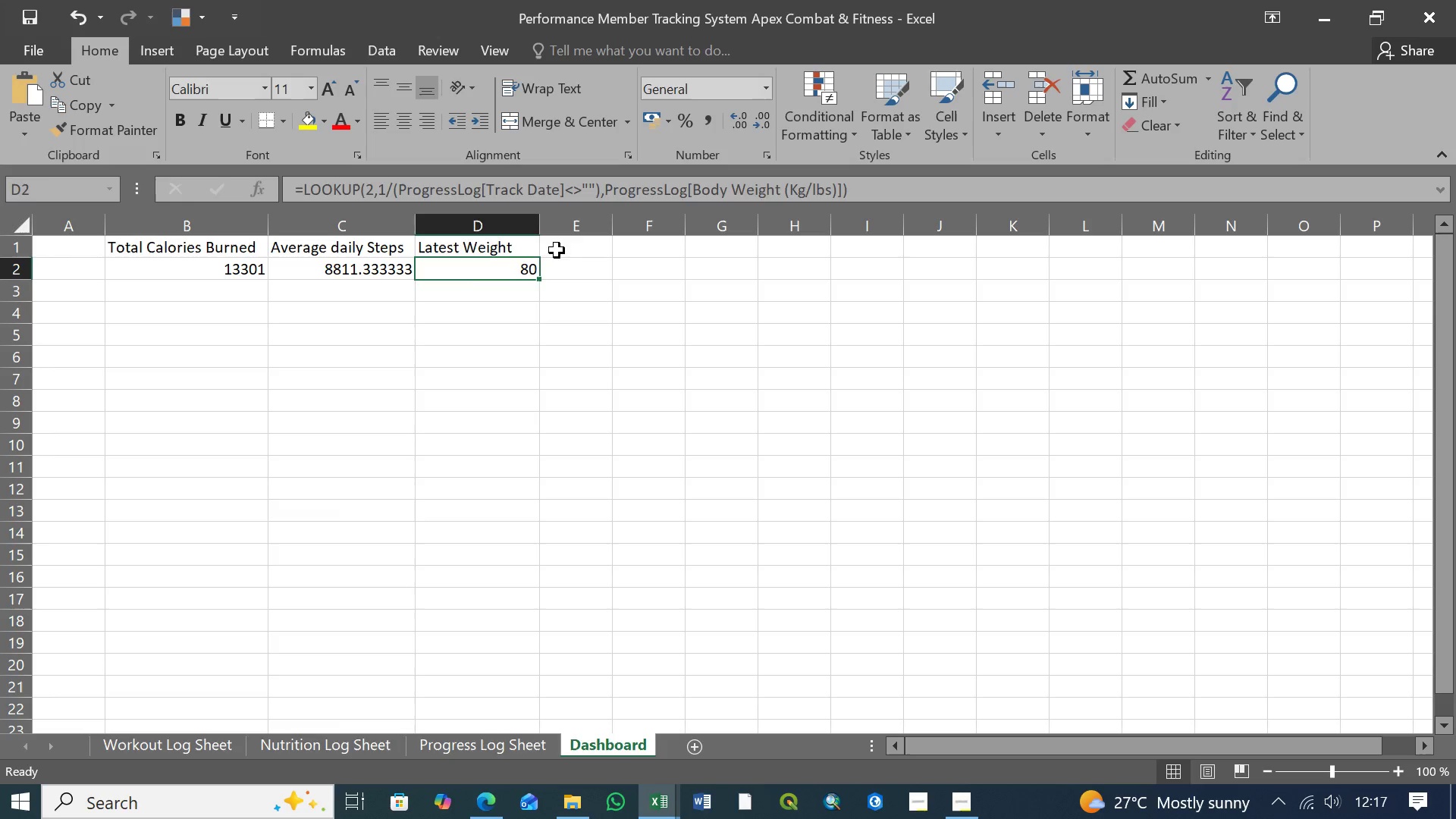 
left_click([561, 246])
 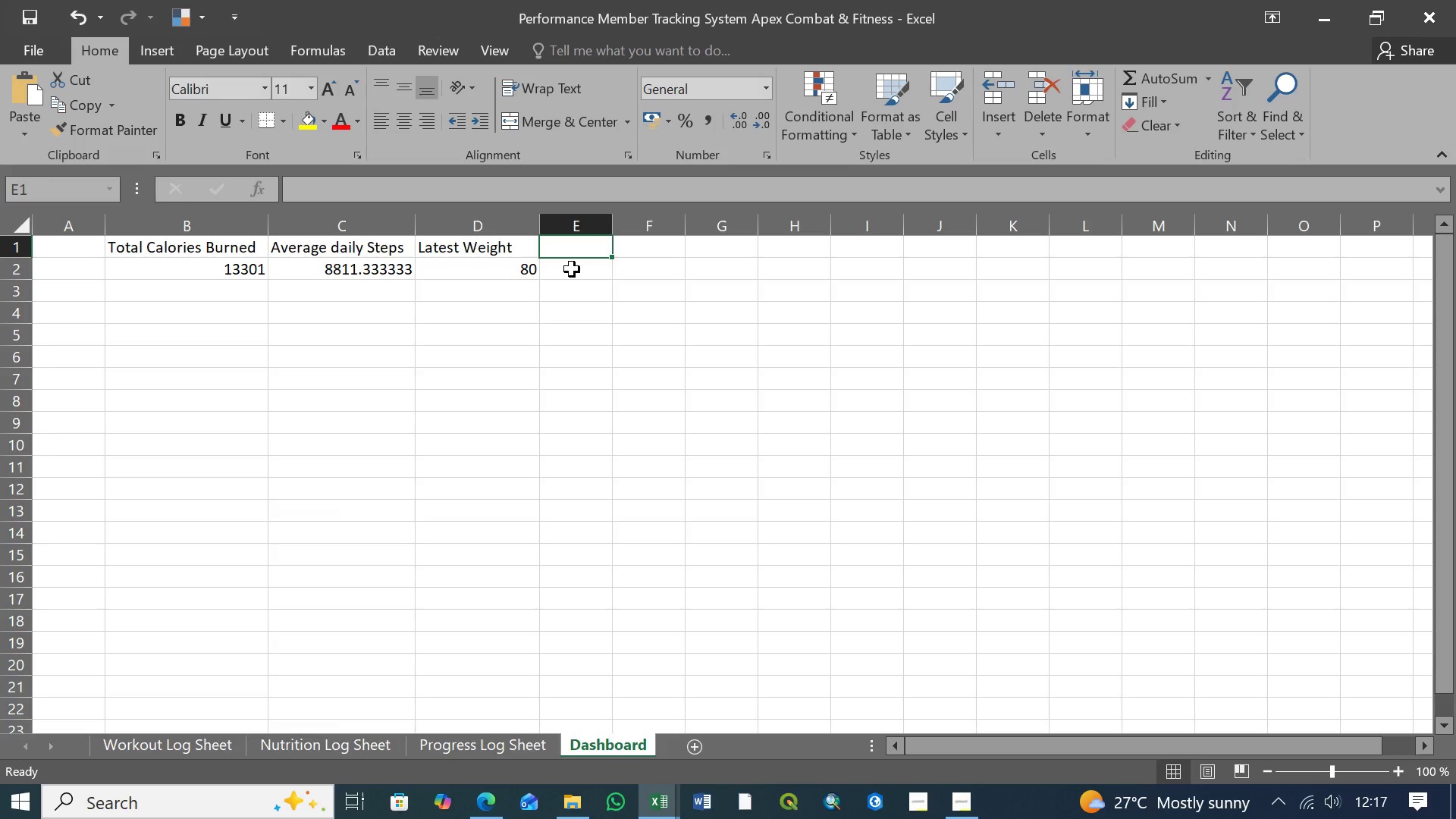 
left_click([572, 269])
 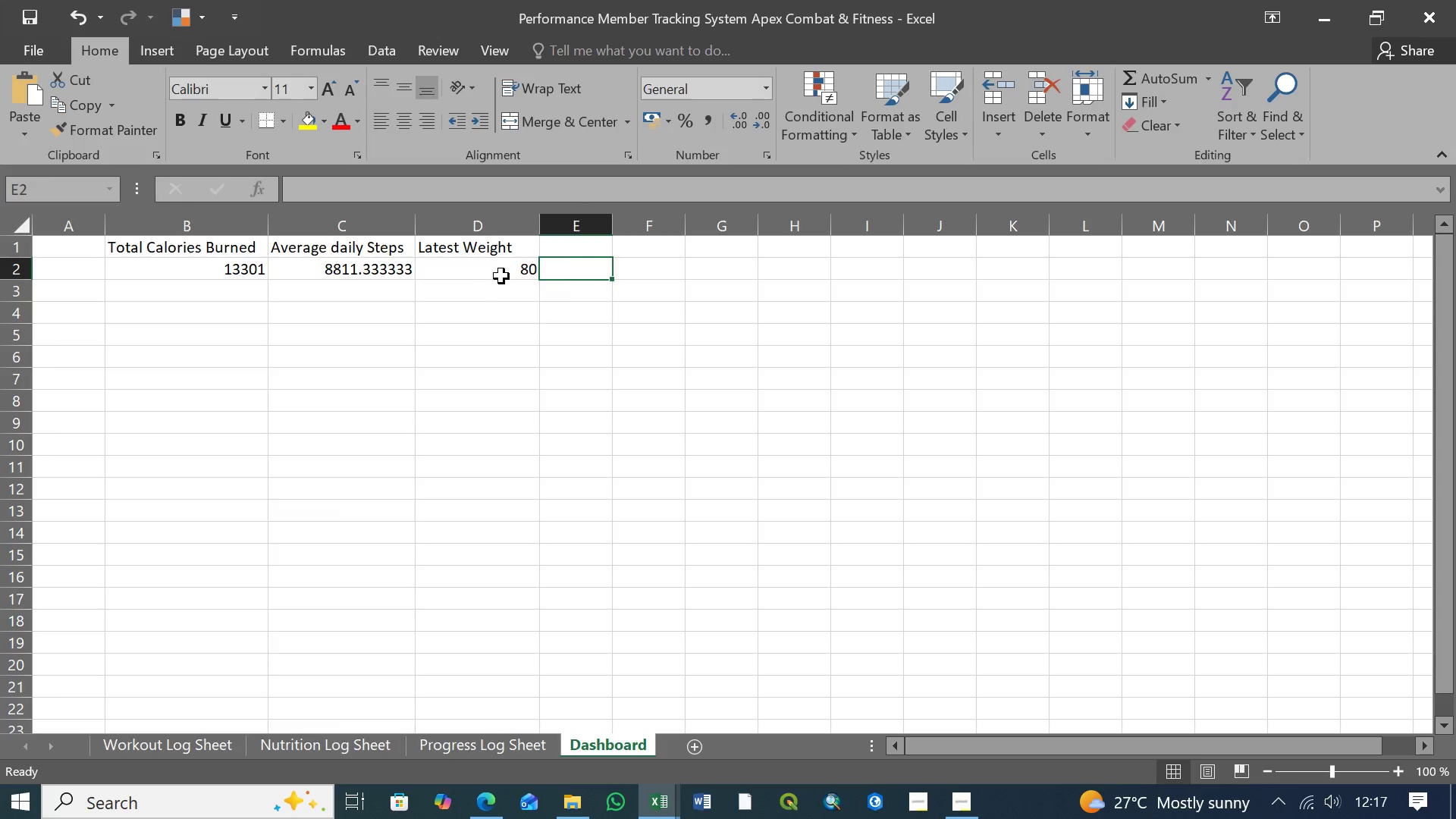 
left_click([503, 271])
 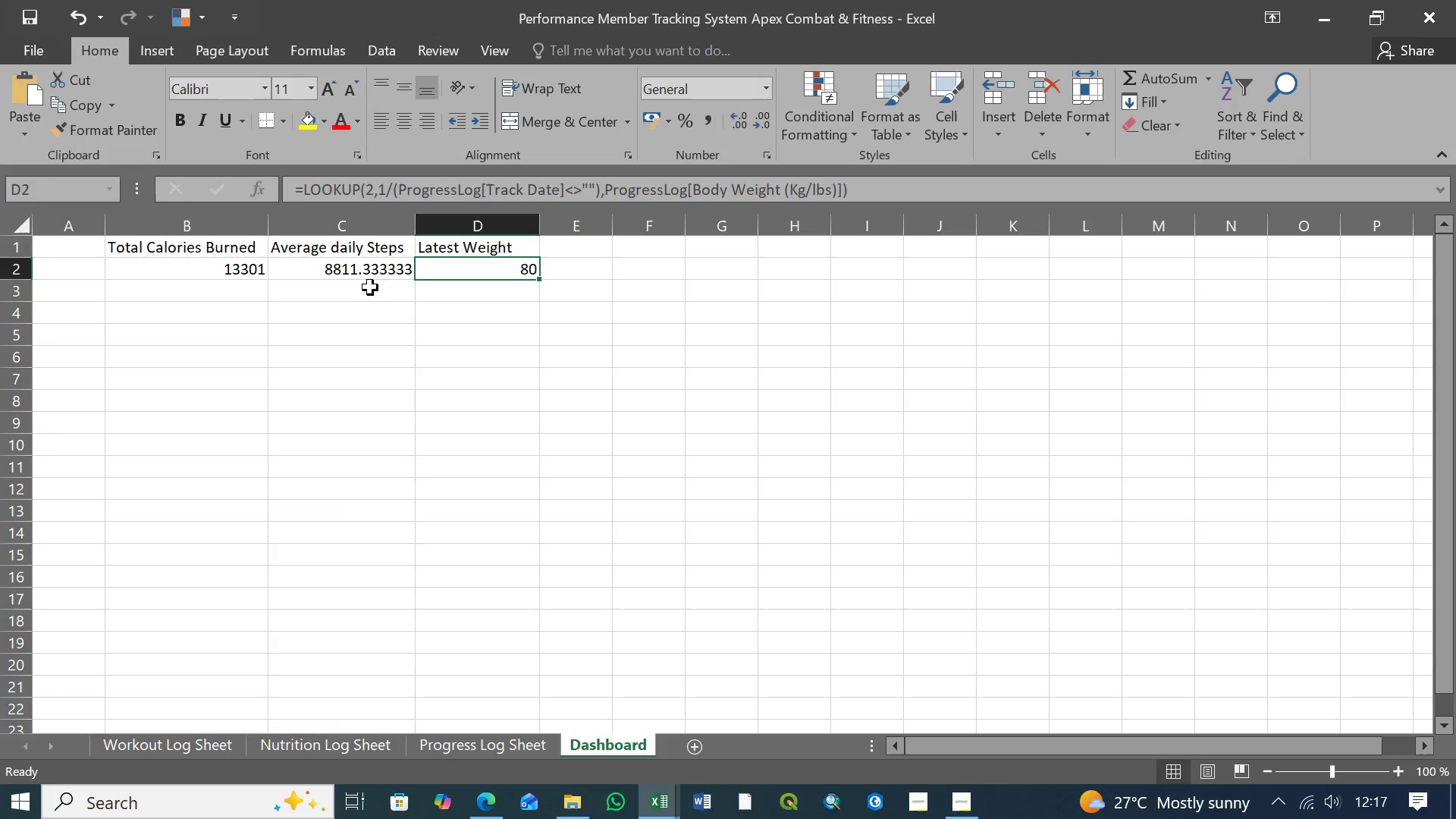 
left_click([356, 269])
 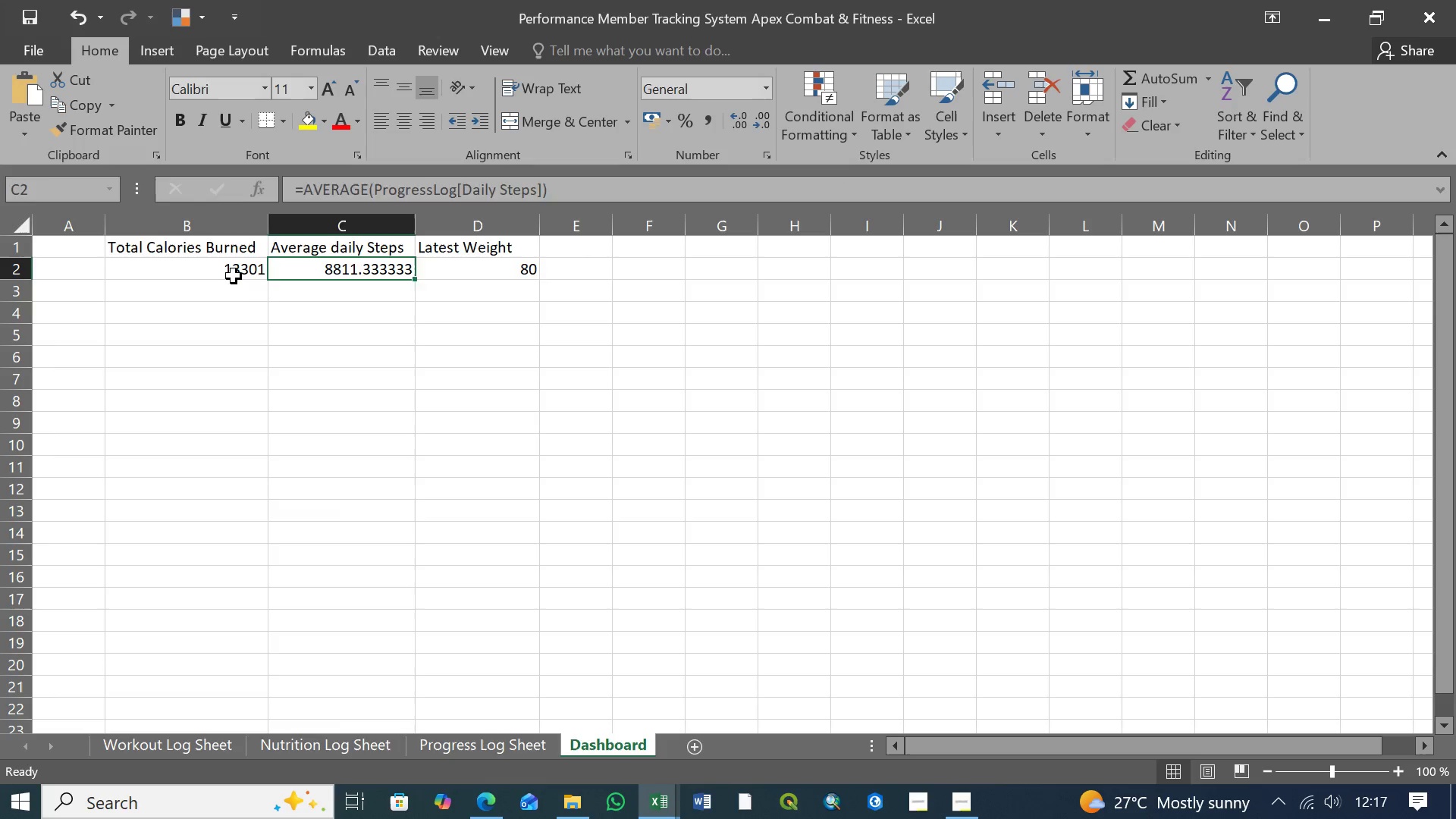 
left_click([234, 276])
 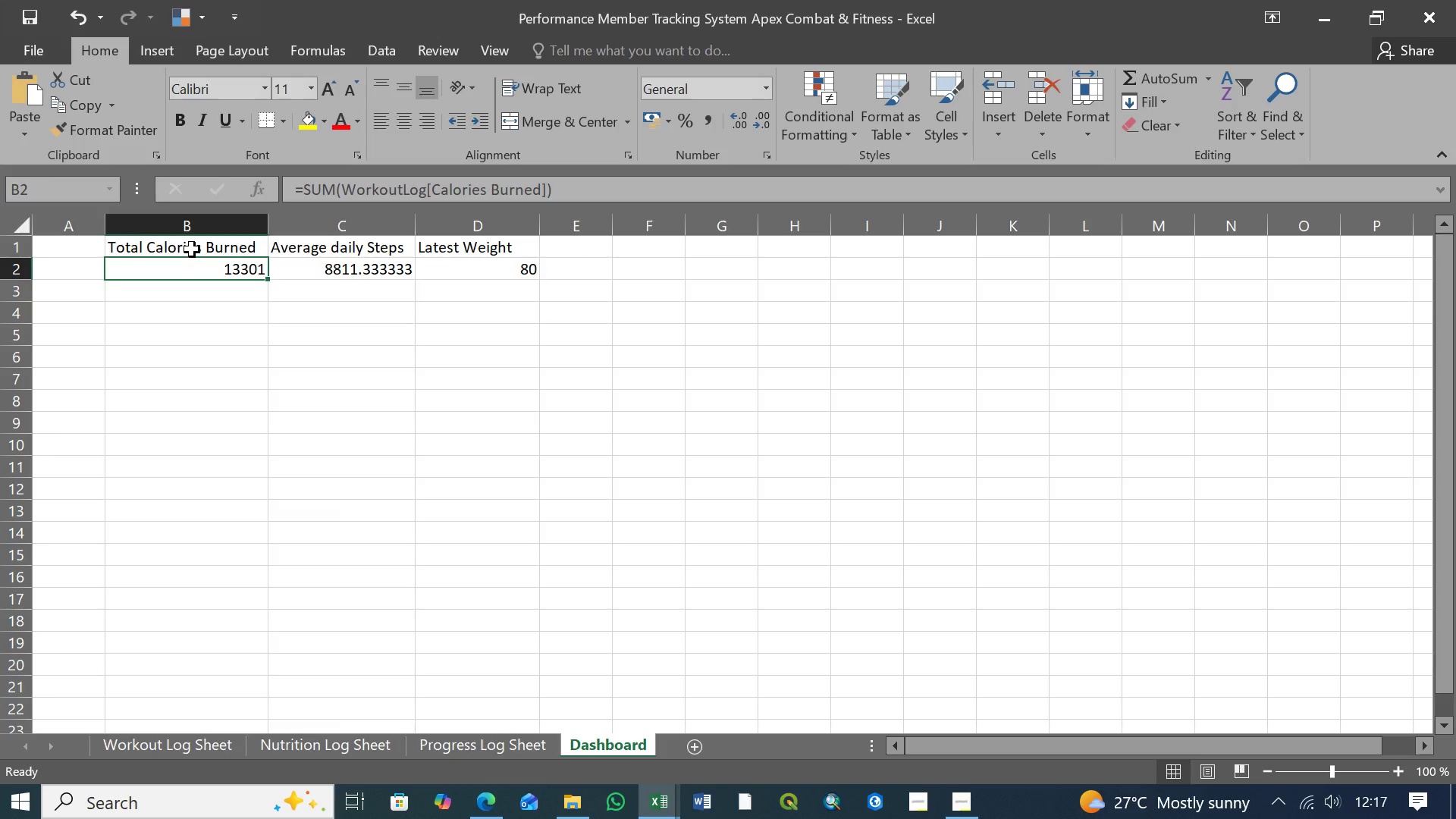 
left_click([192, 249])
 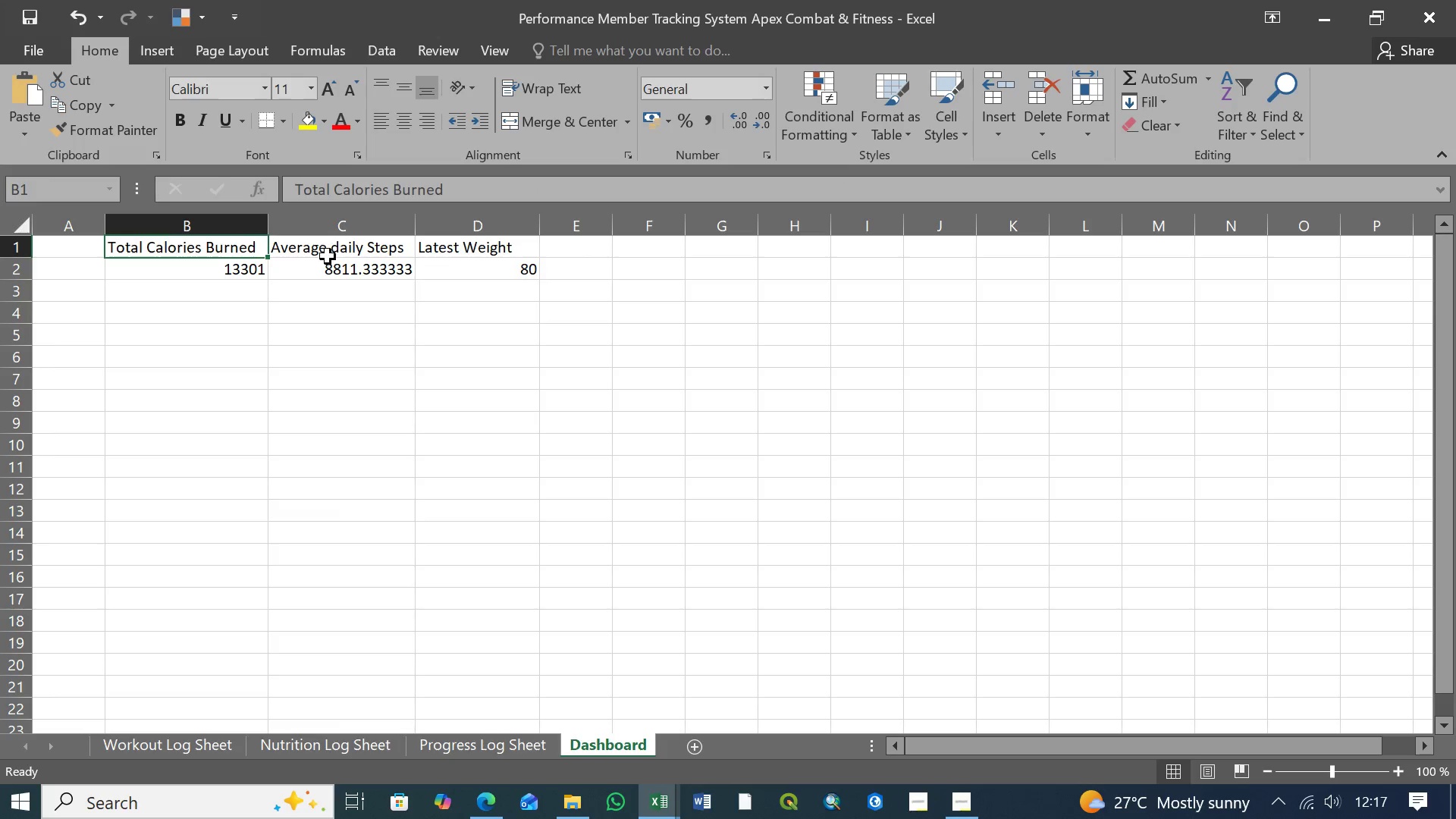 
left_click([332, 246])
 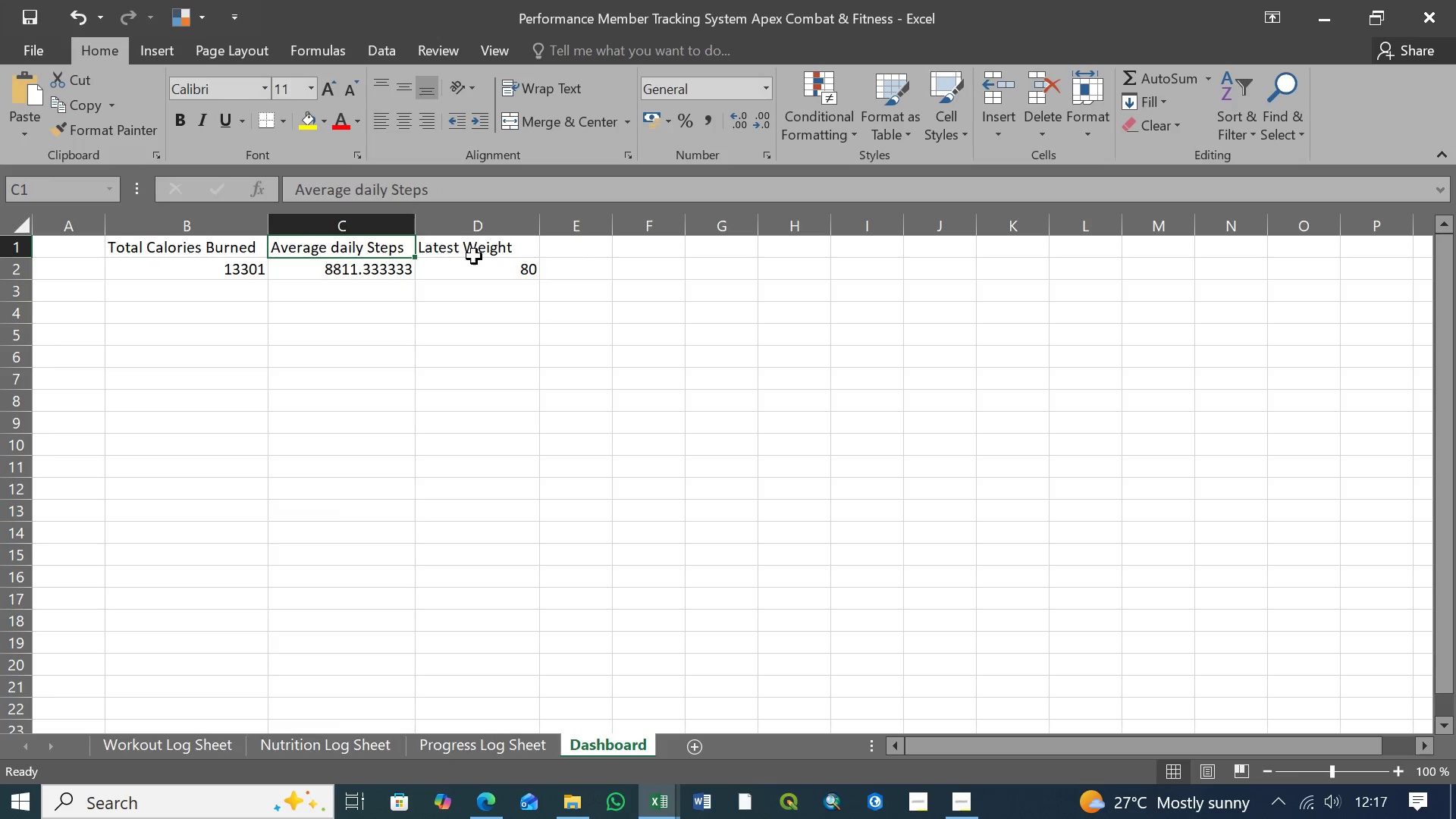 
left_click([474, 256])
 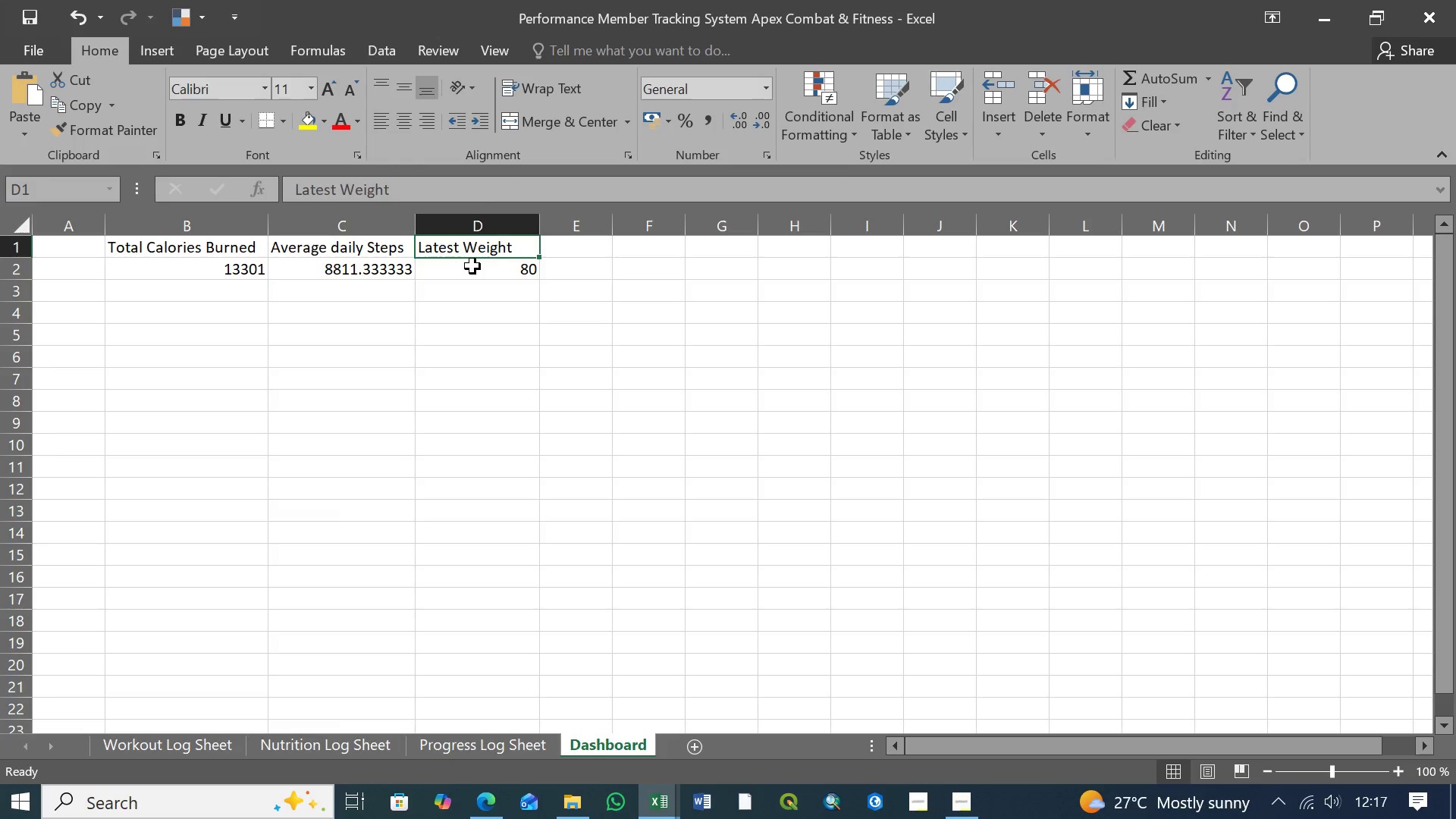 
left_click([473, 266])
 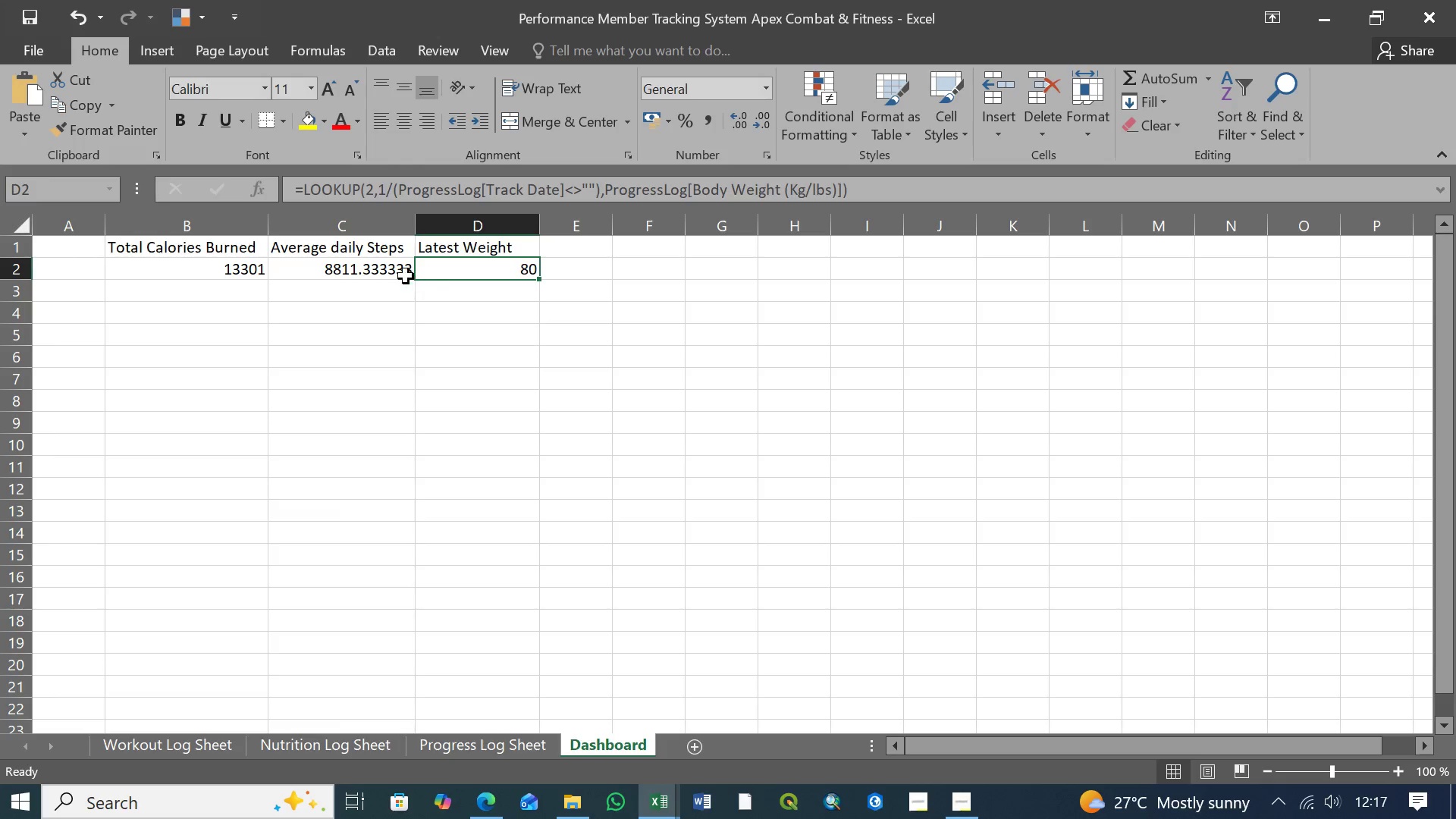 
left_click([403, 275])
 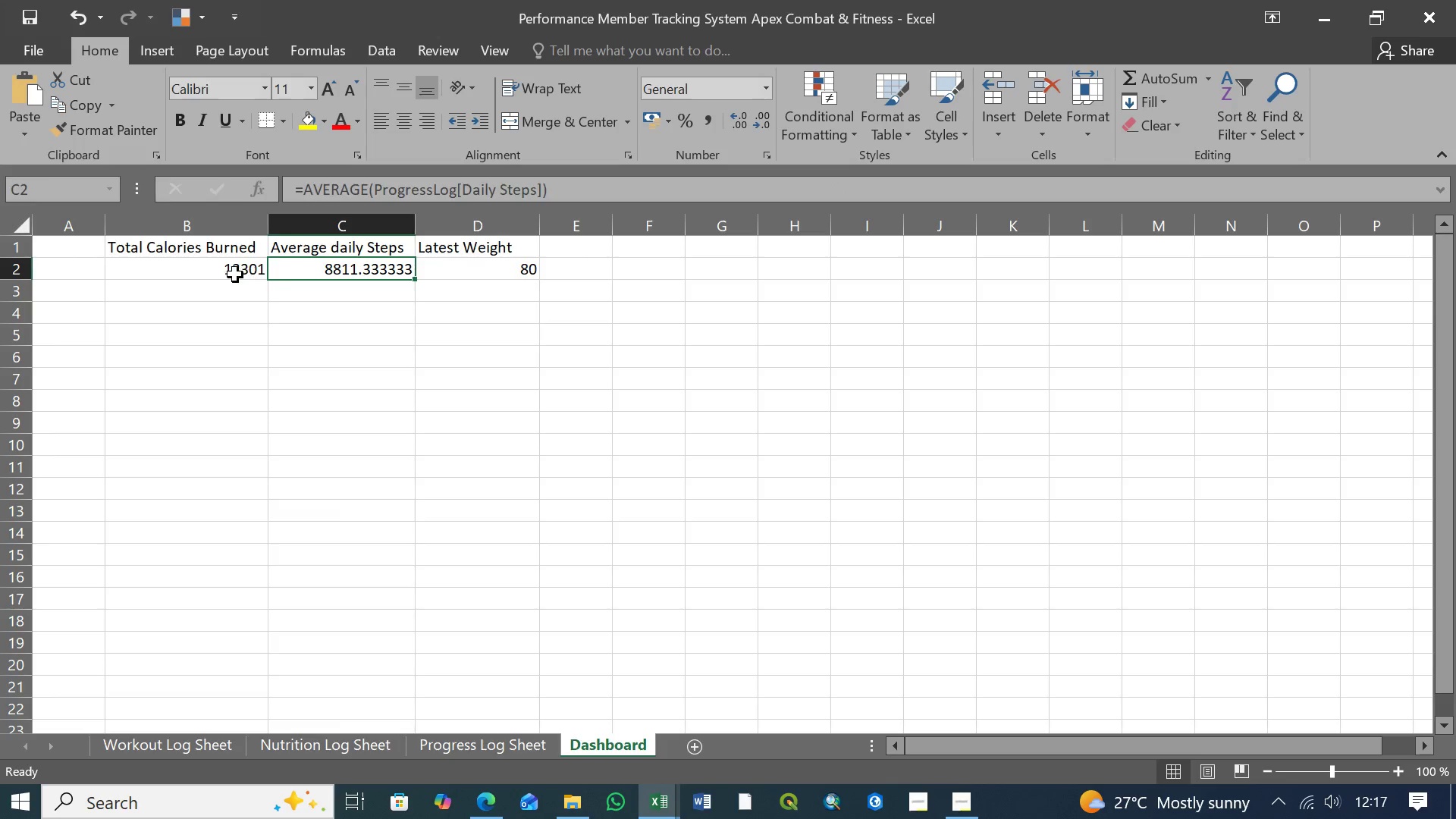 
left_click([233, 275])
 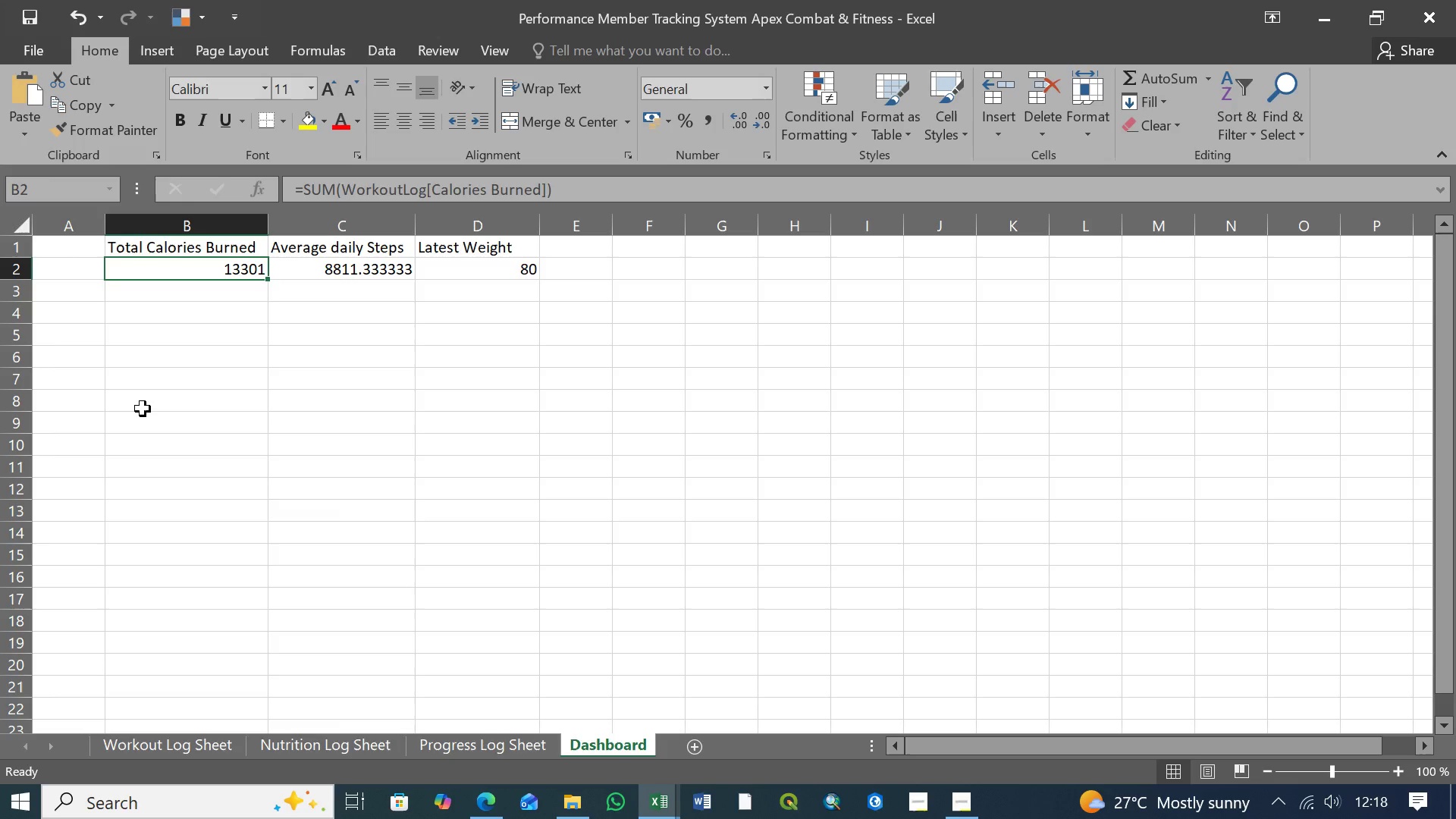 
wait(5.84)
 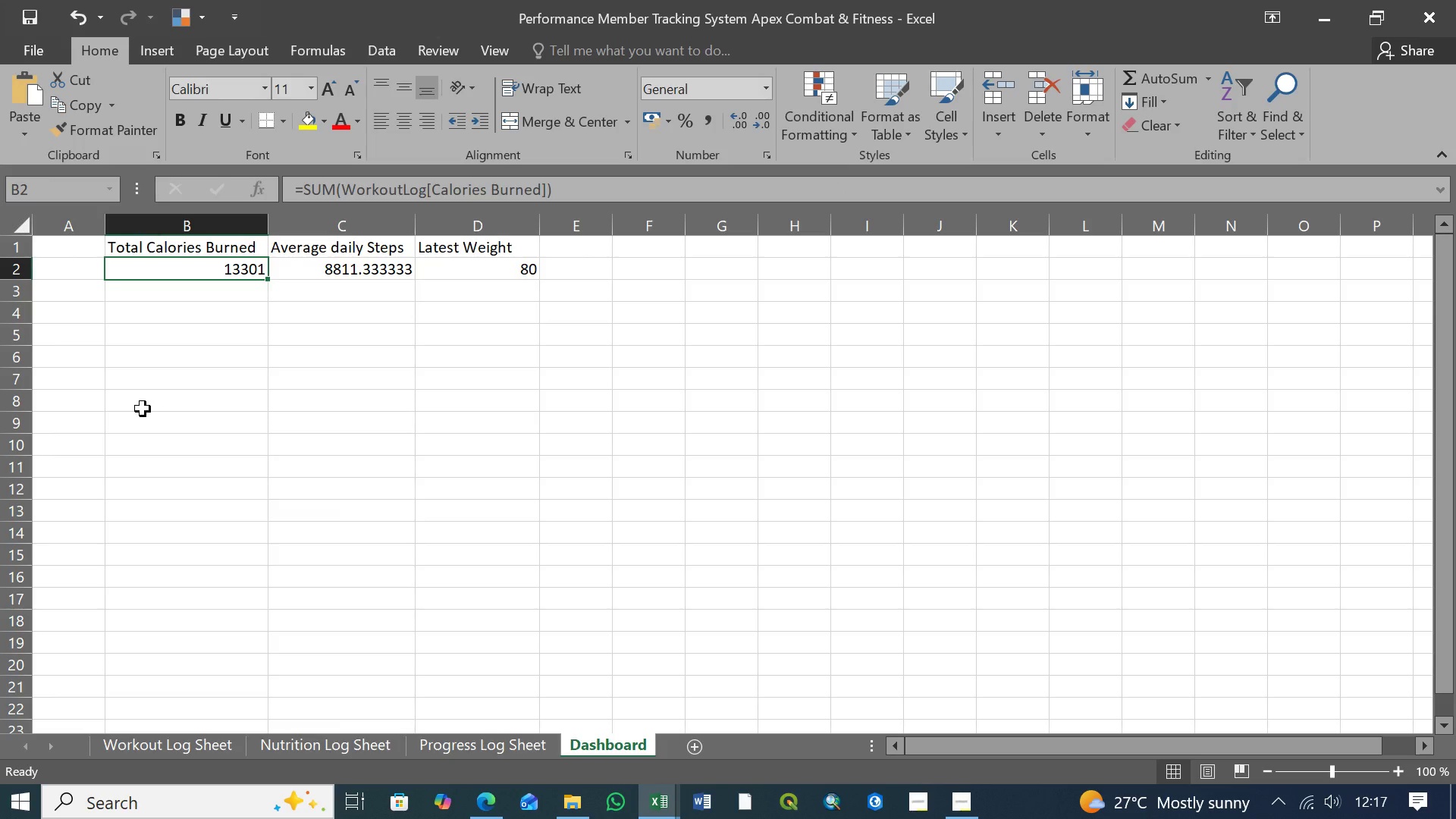 
left_click([290, 274])
 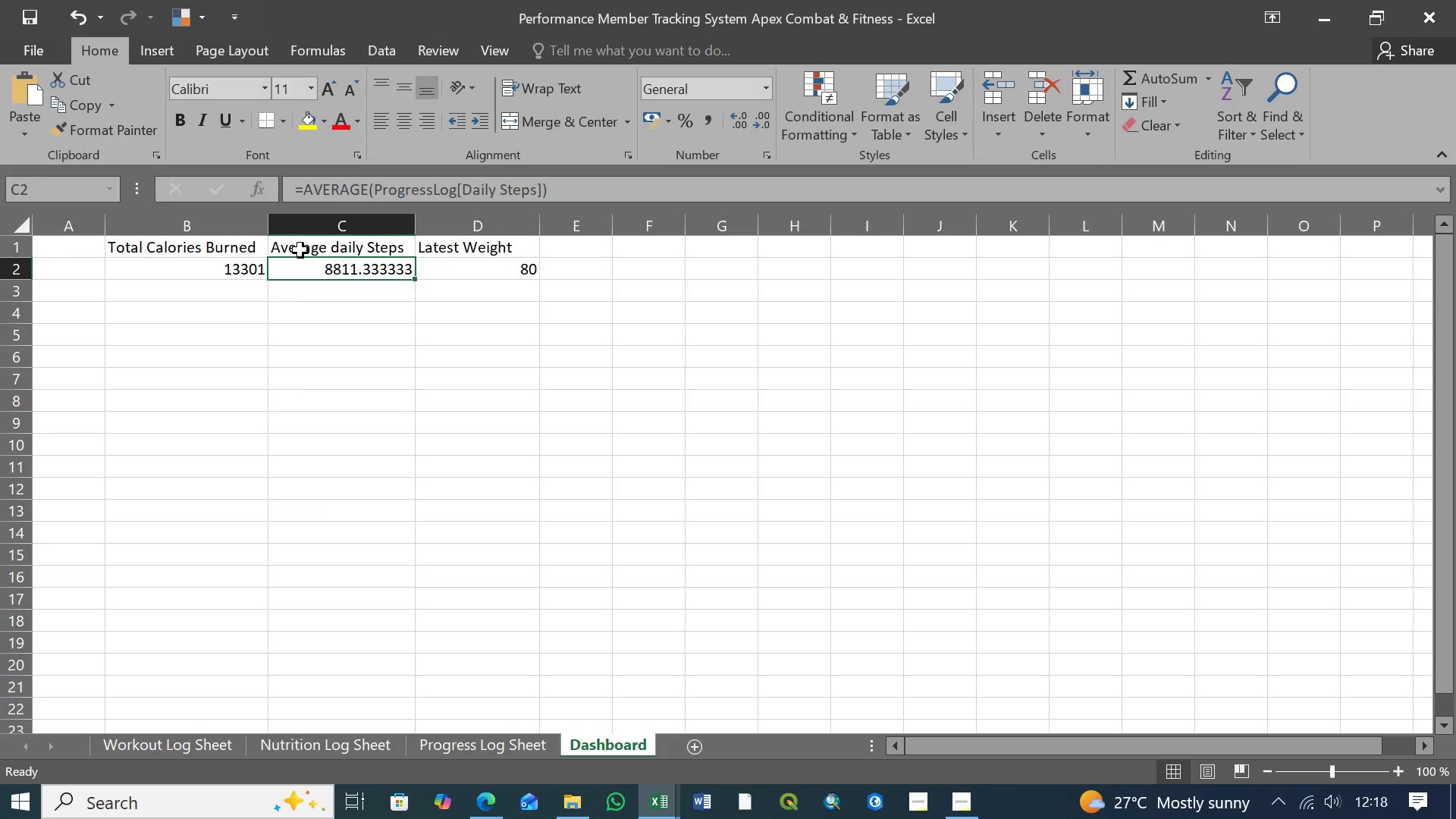 
left_click([300, 250])
 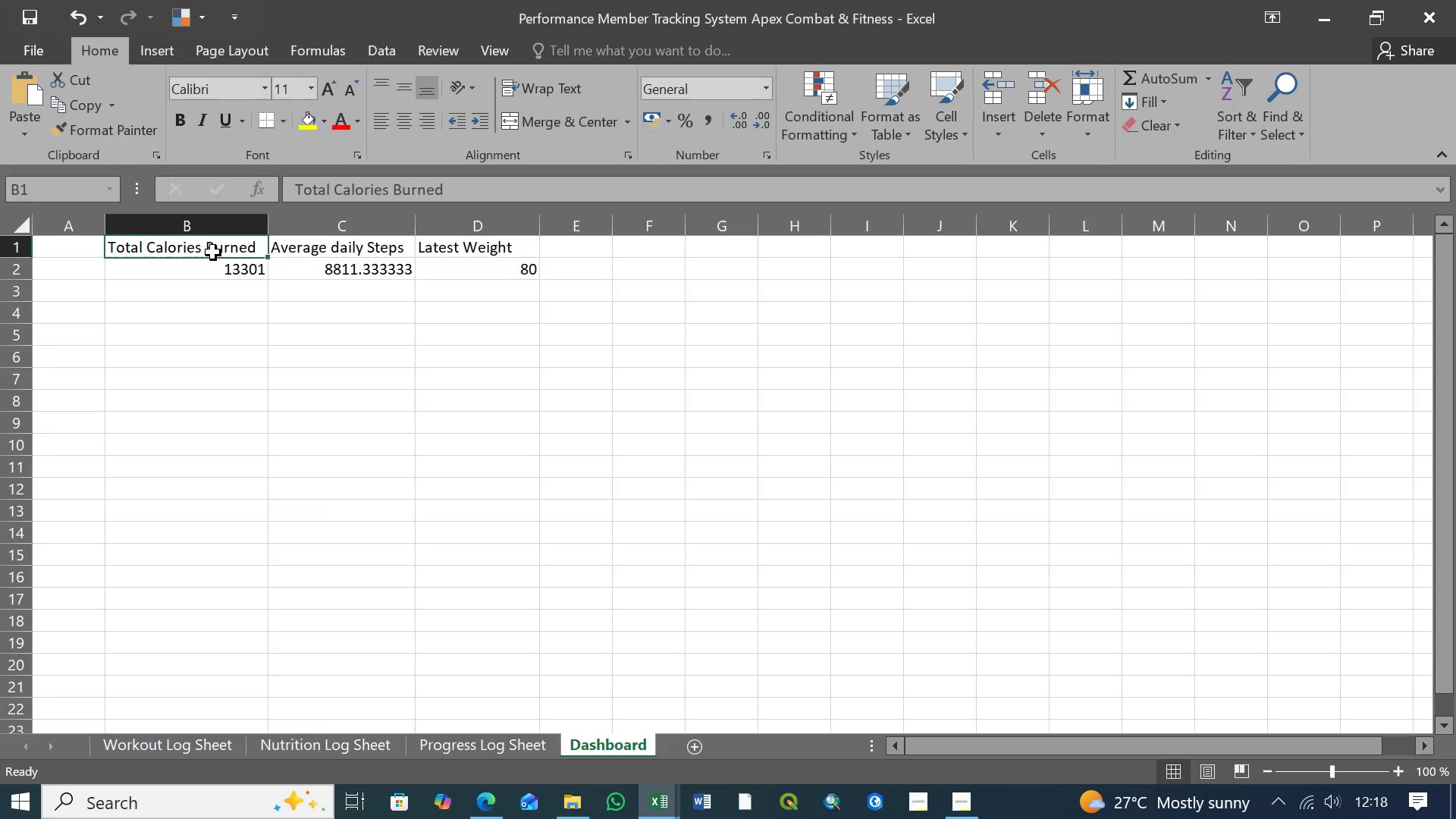 
double_click([214, 269])
 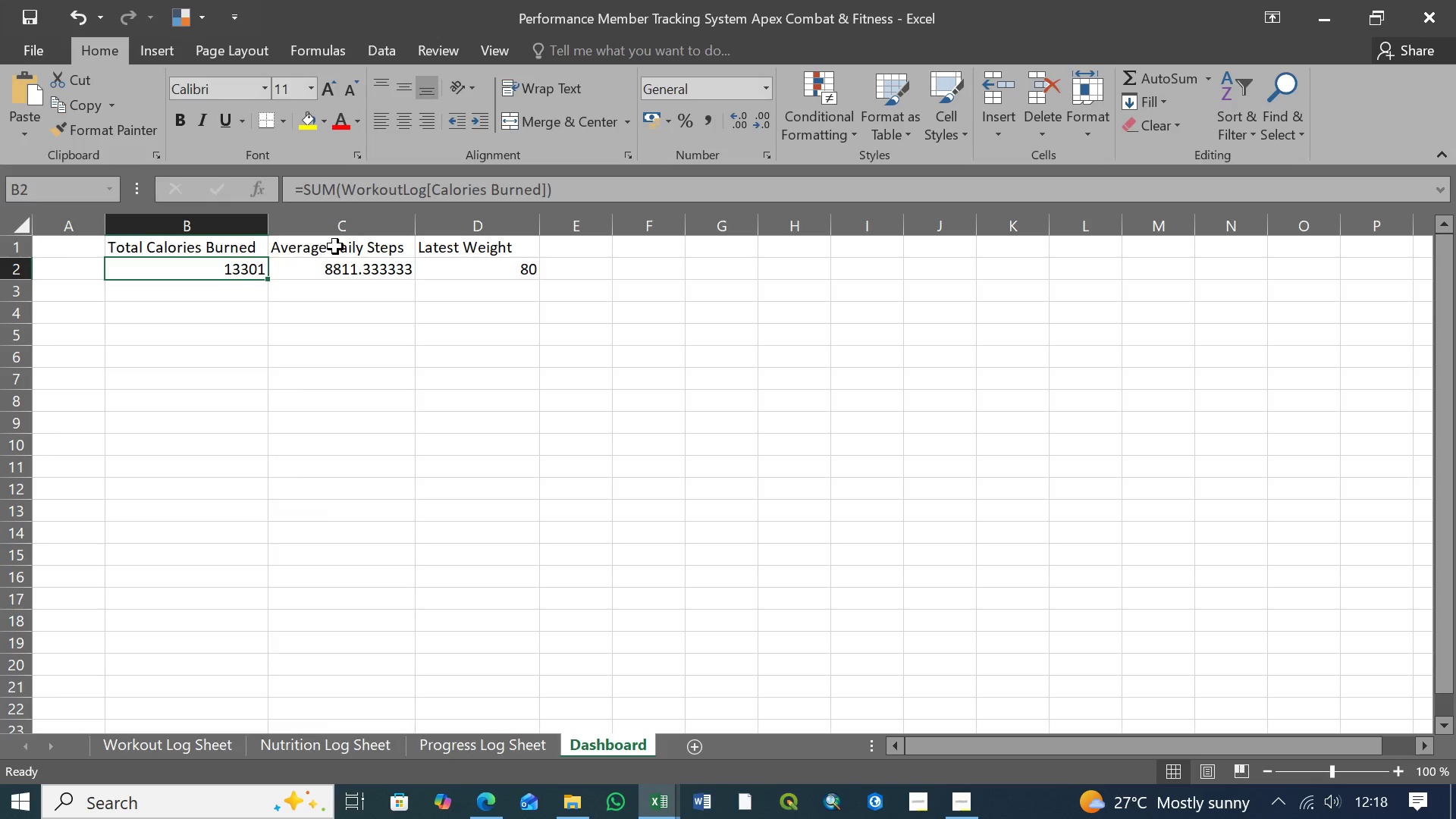 
triple_click([335, 246])
 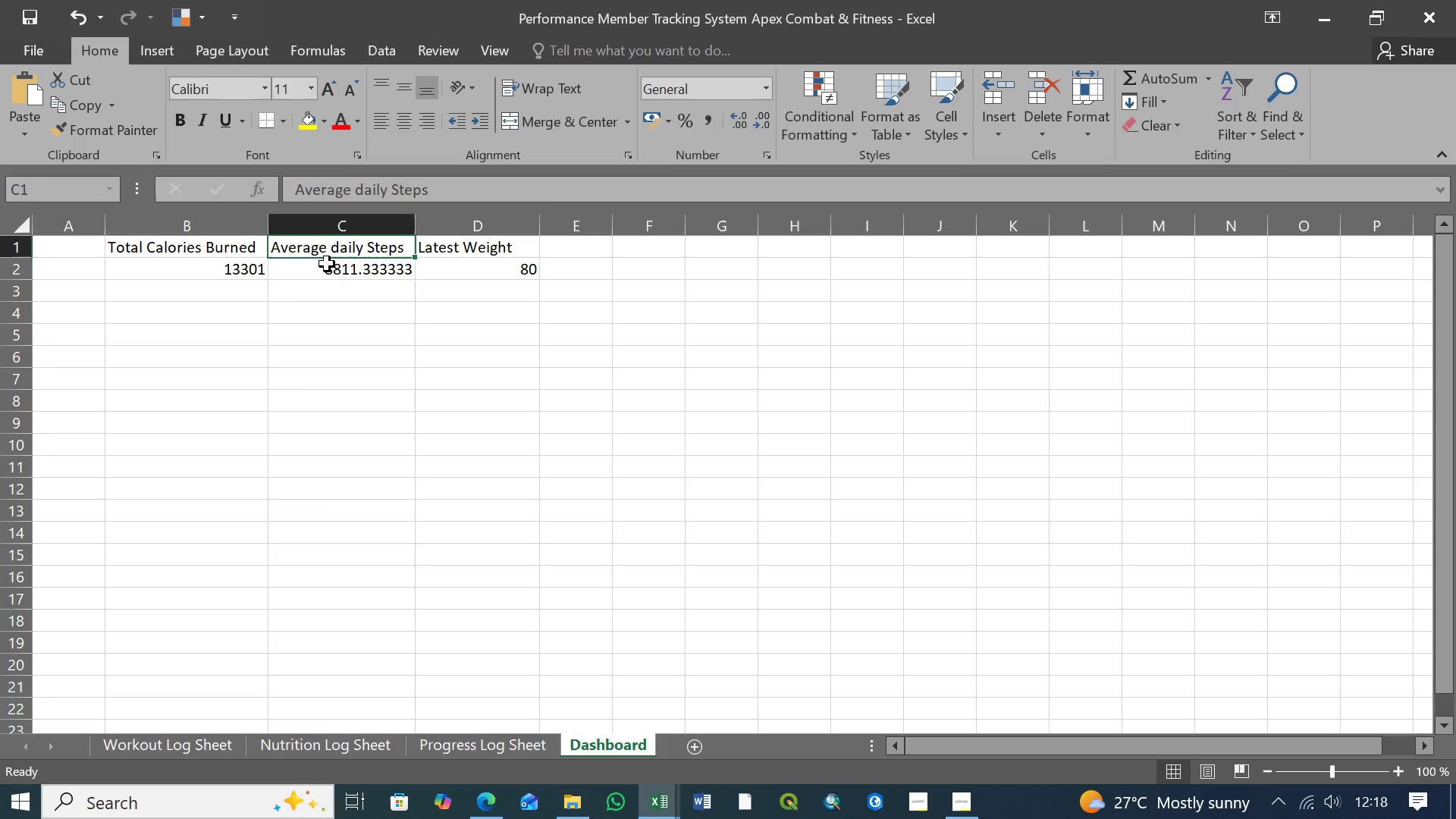 
triple_click([327, 265])
 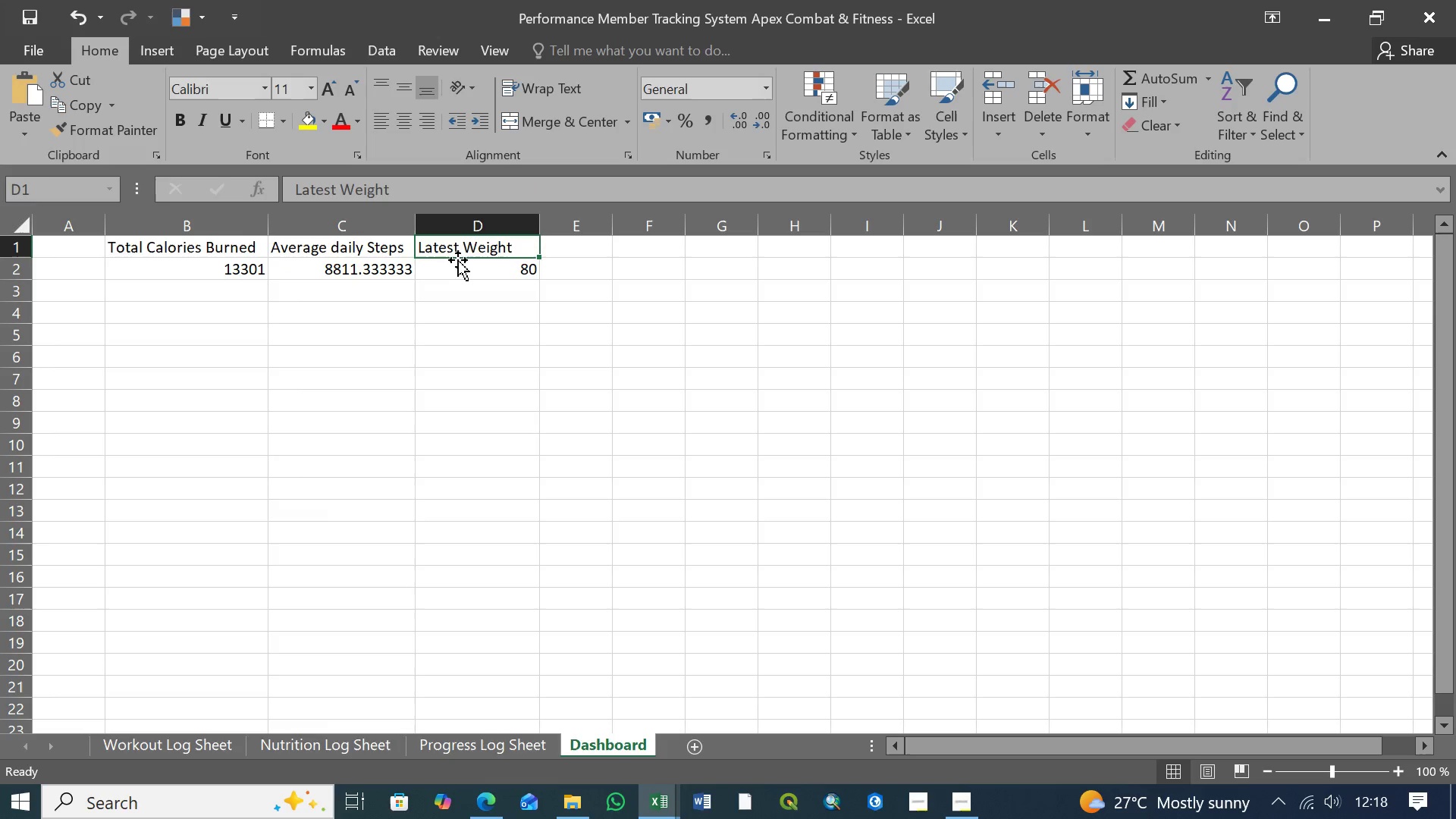 
double_click([460, 268])
 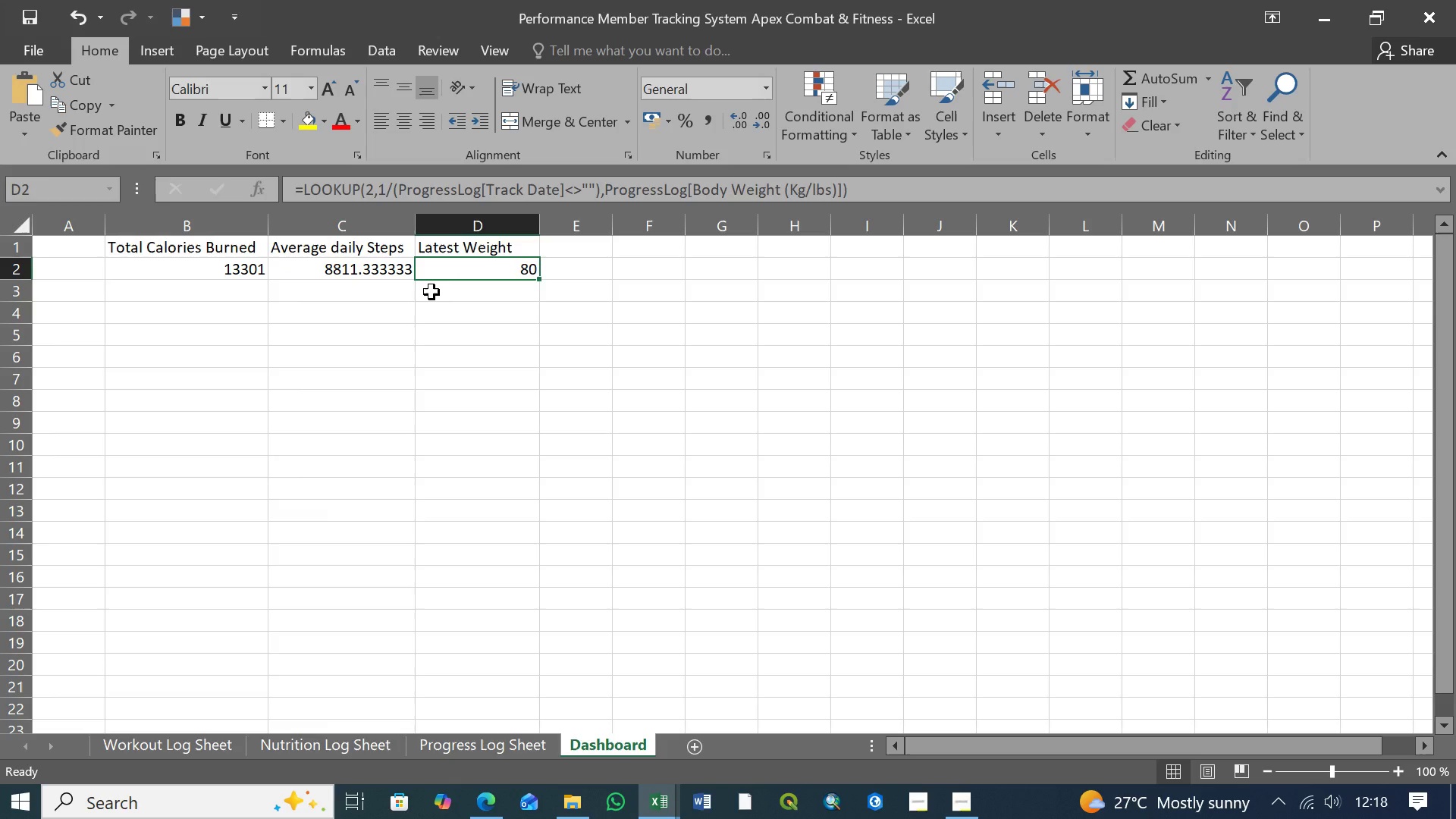 
wait(23.12)
 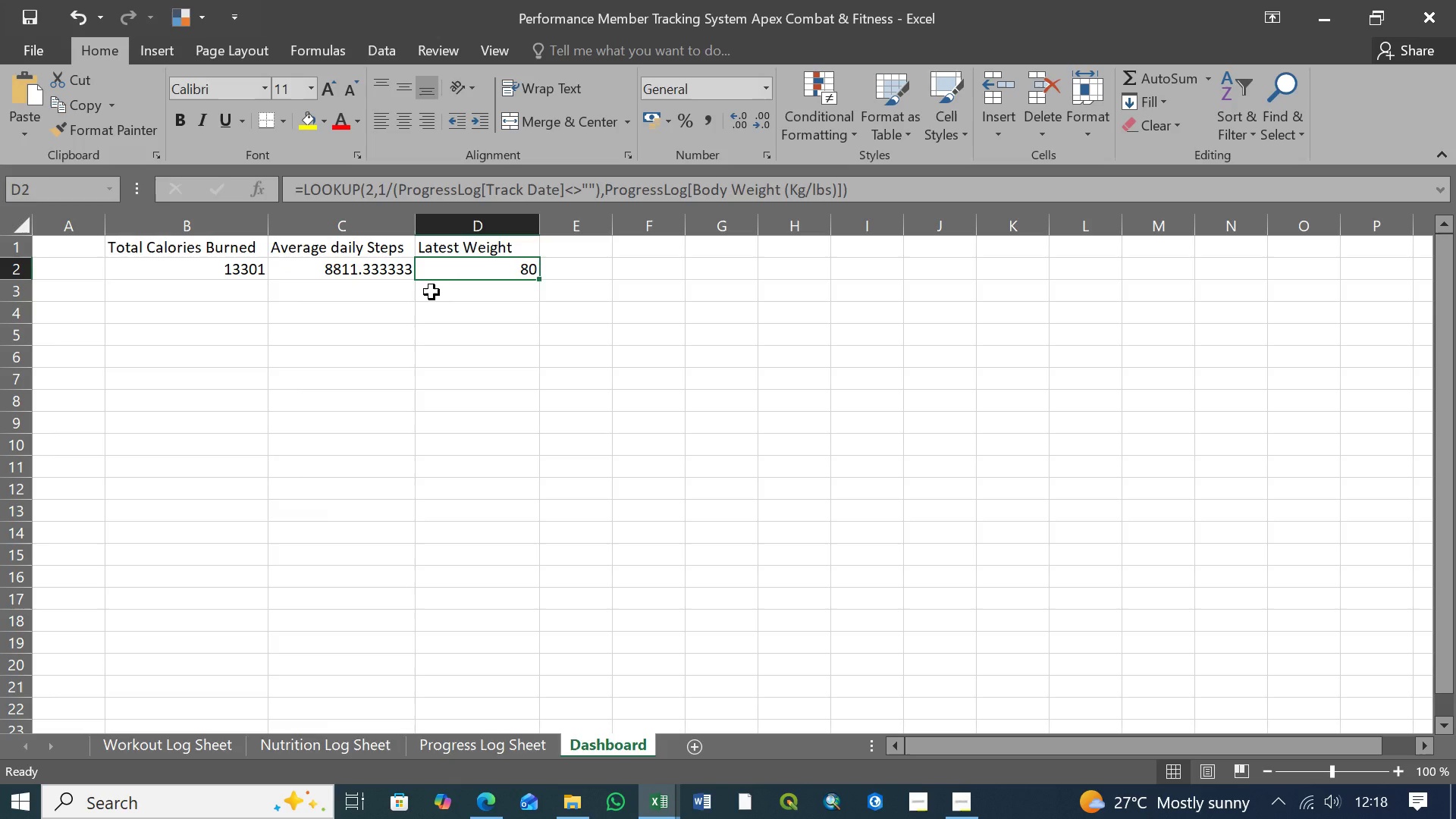 
left_click([592, 274])
 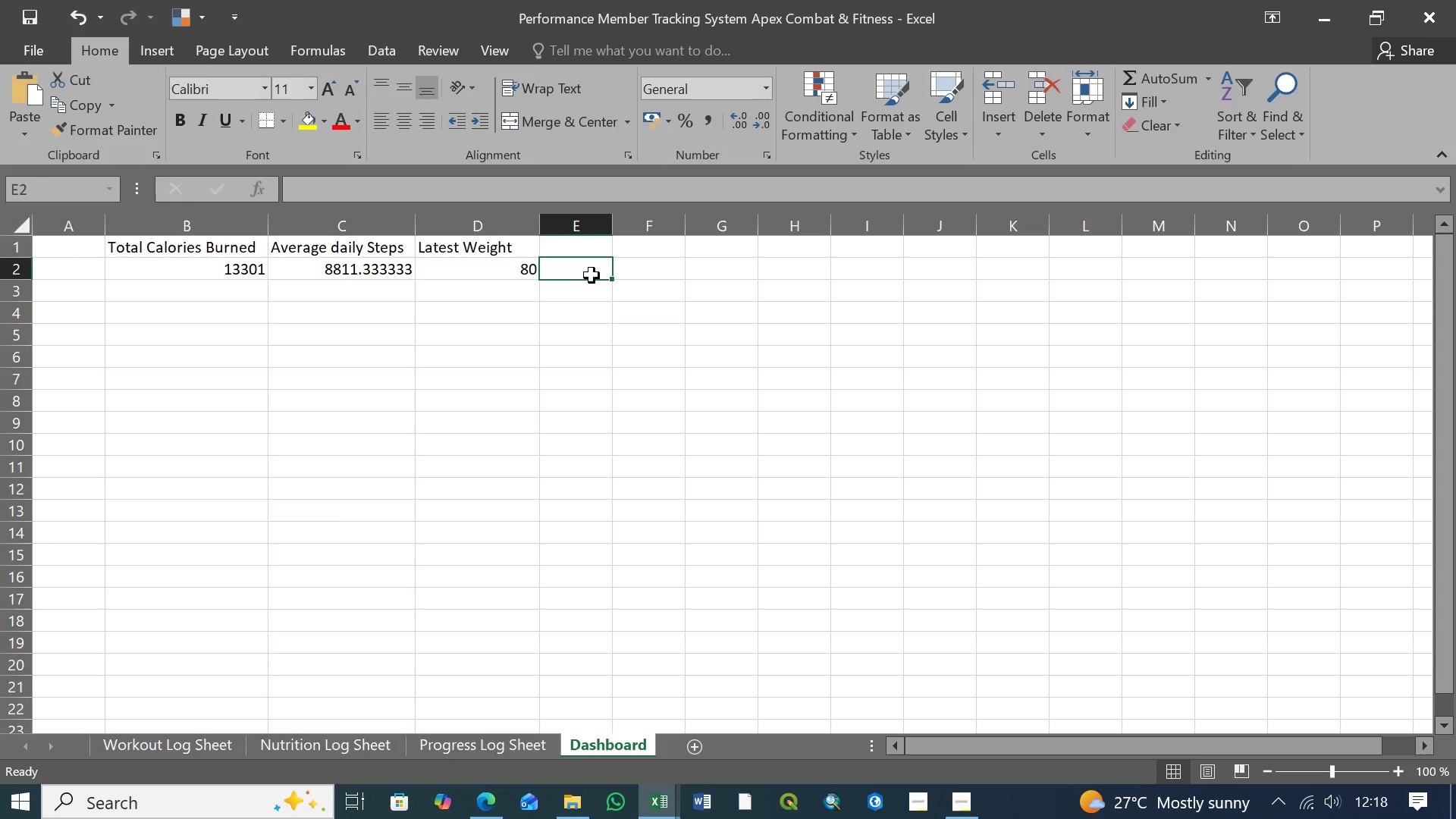 
wait(19.62)
 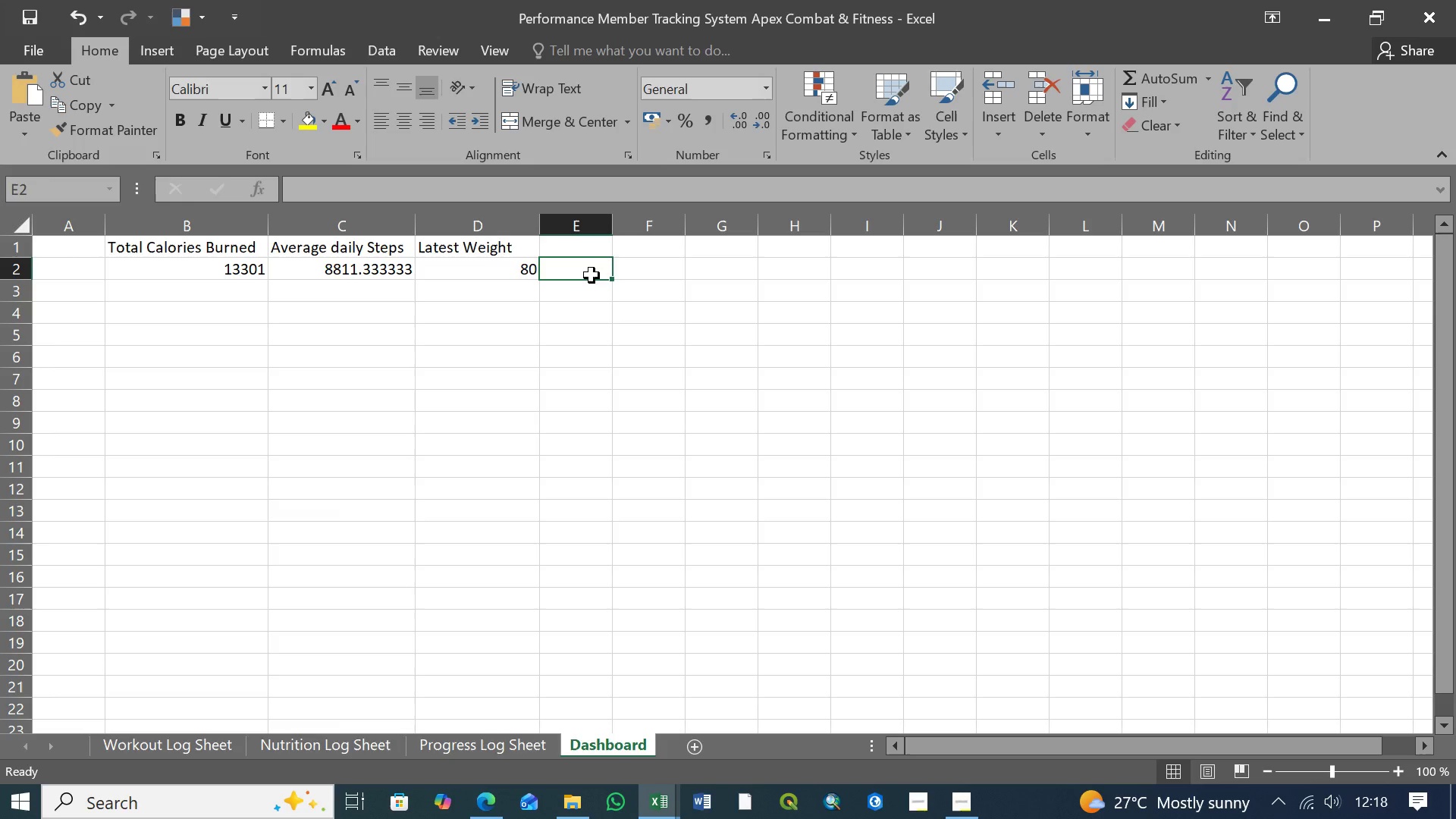 
type(=AVERAGE()
 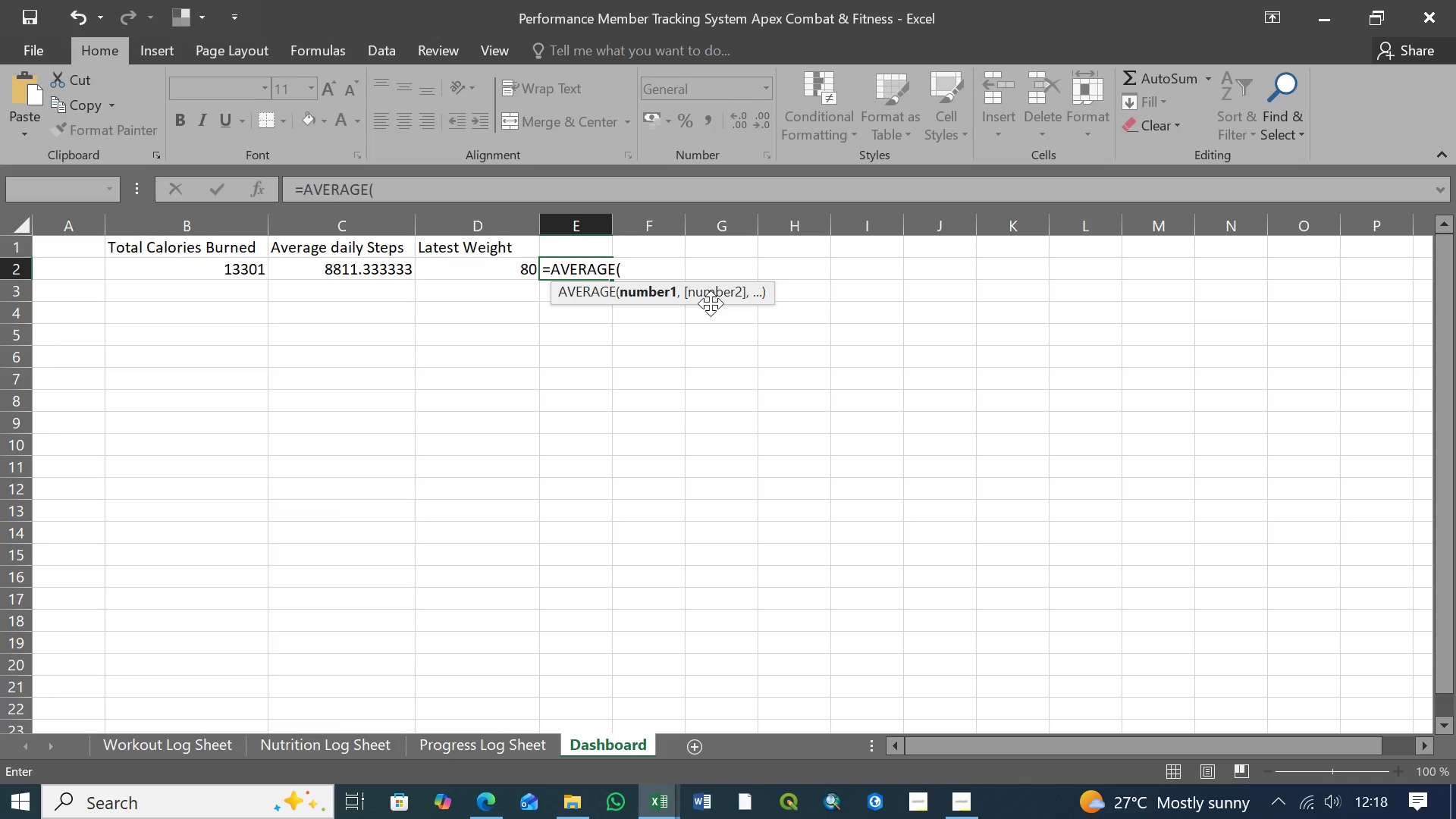 
type(Nutr)
key(Tab)
 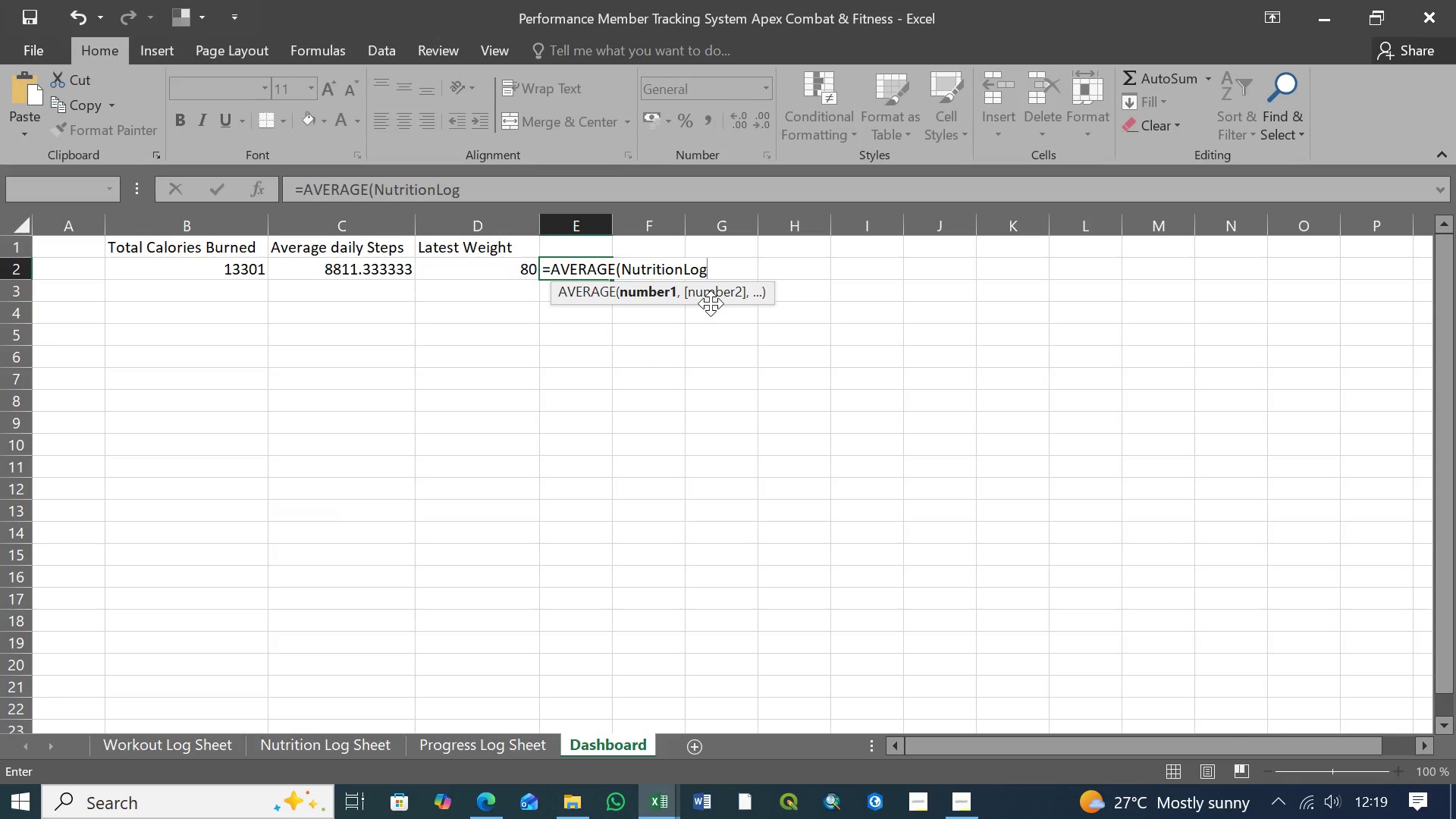 
key(BracketLeft)
 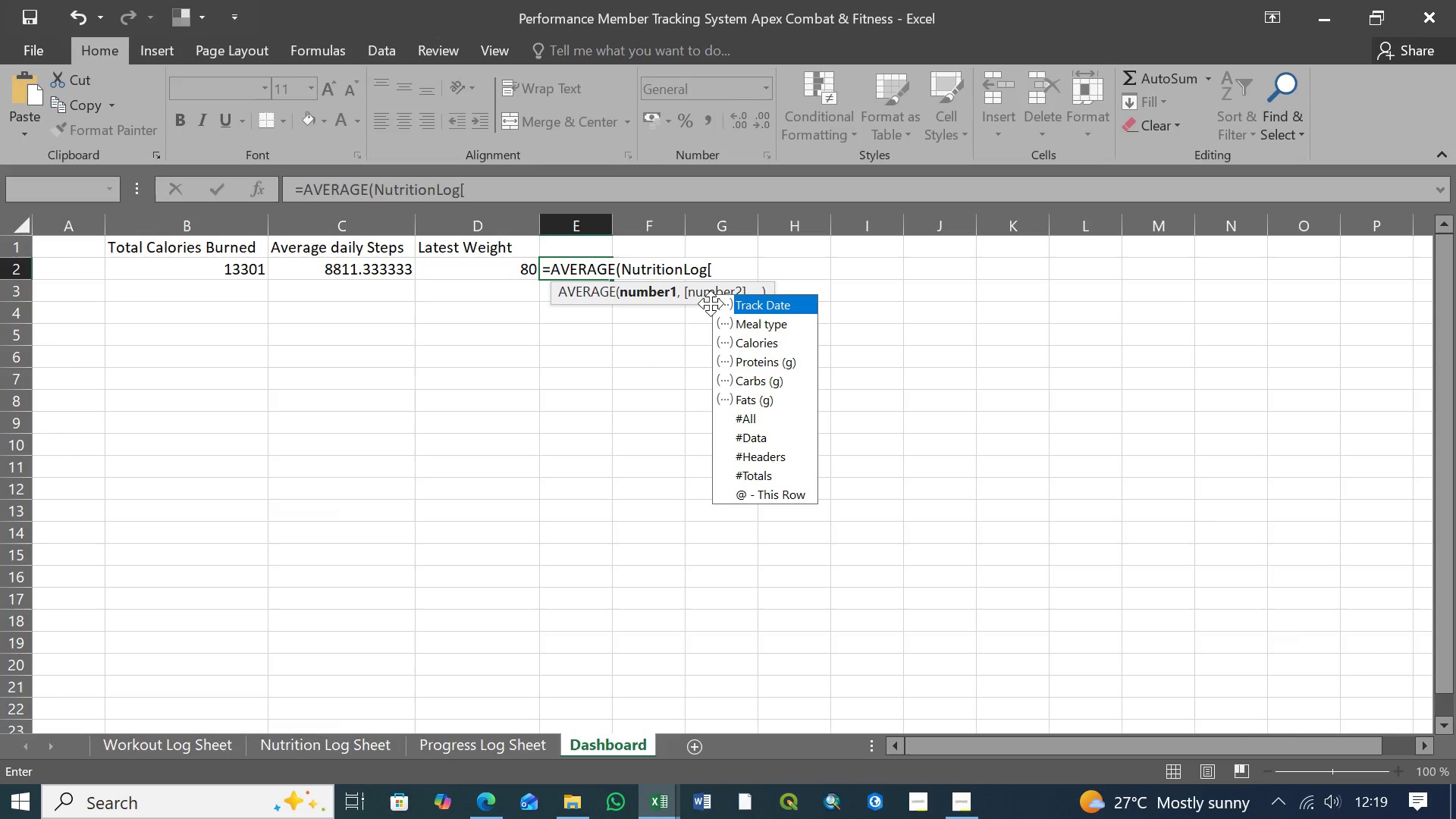 
wait(5.12)
 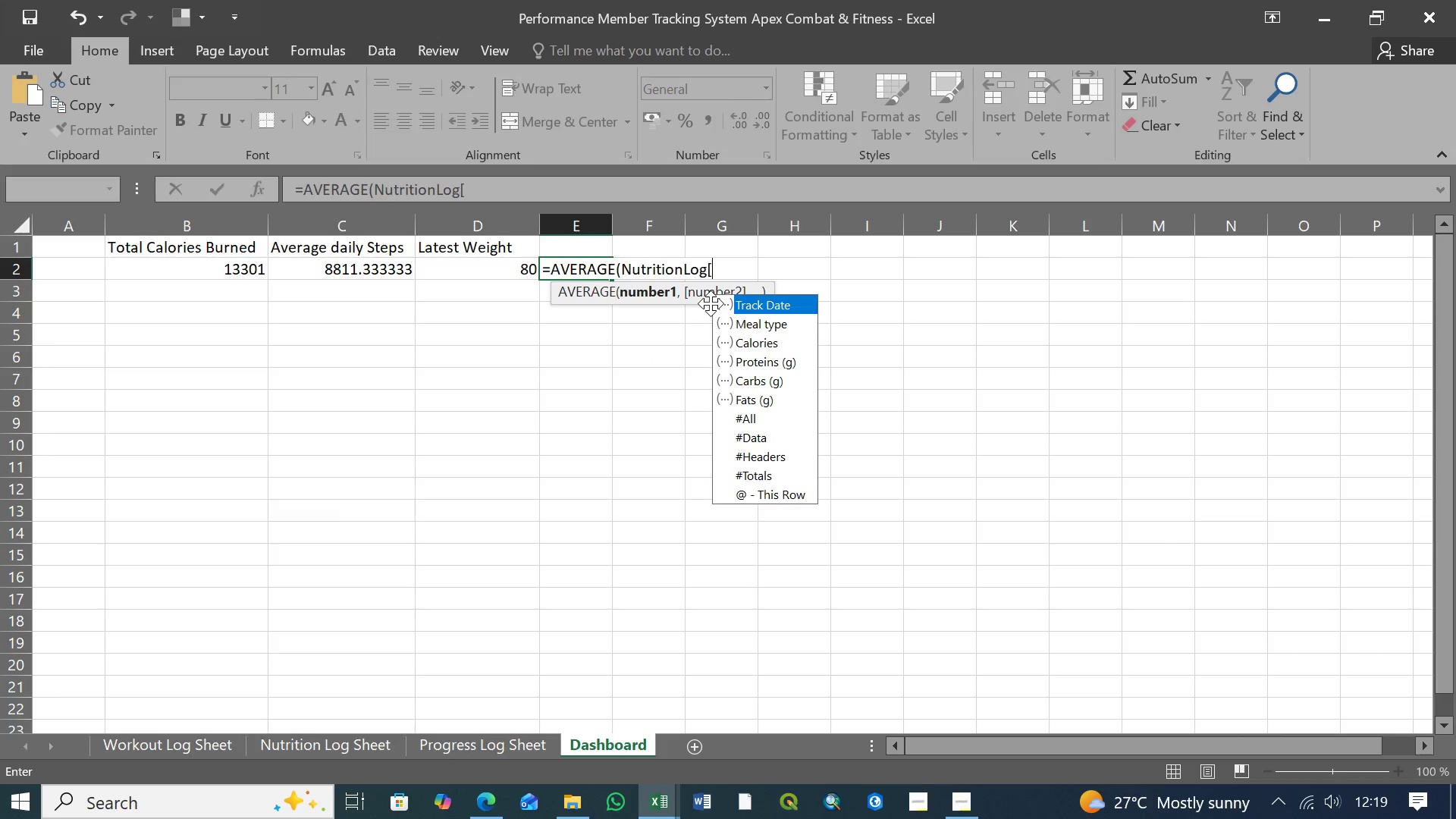 
key(ArrowDown)
 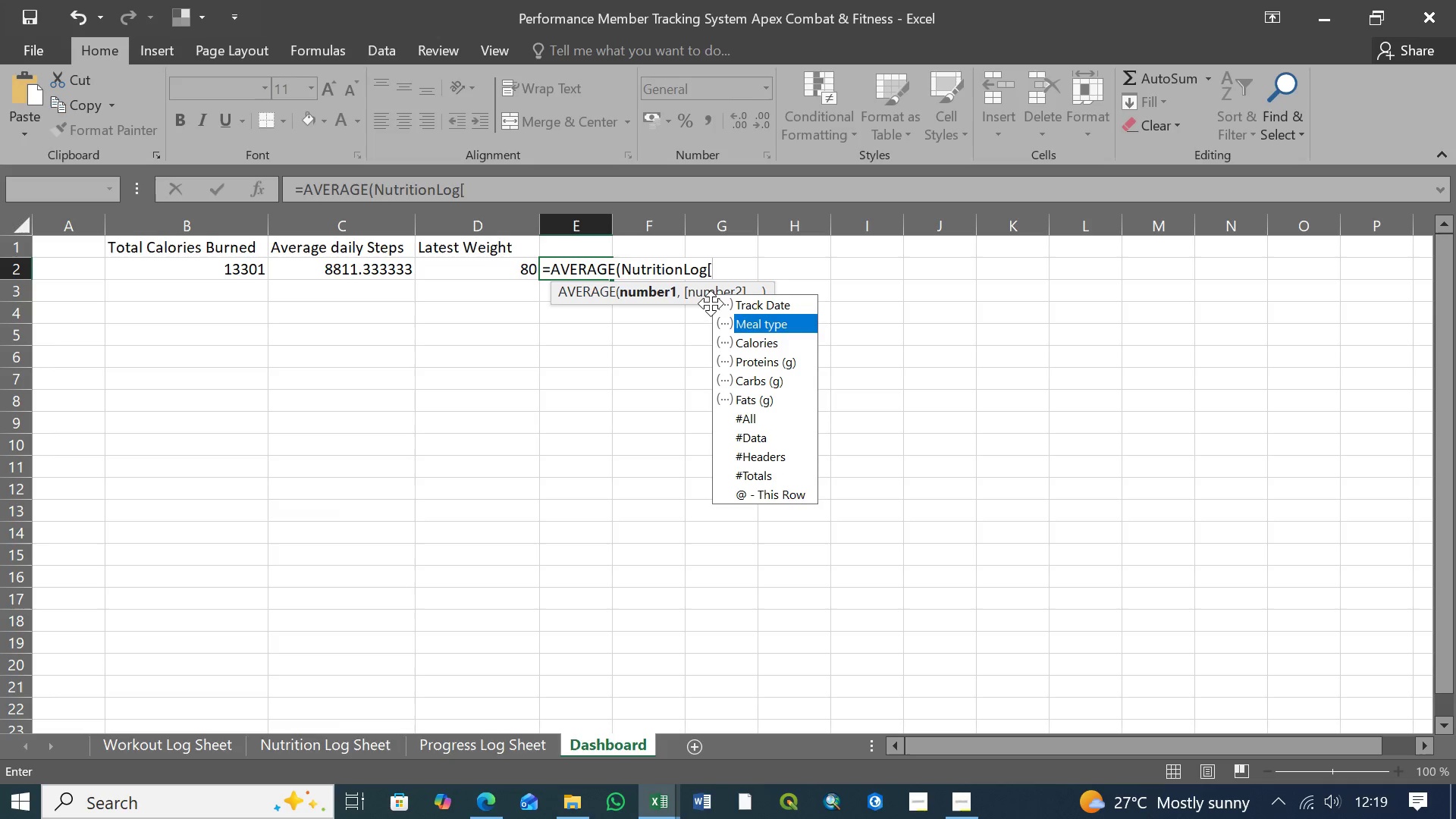 
key(ArrowDown)
 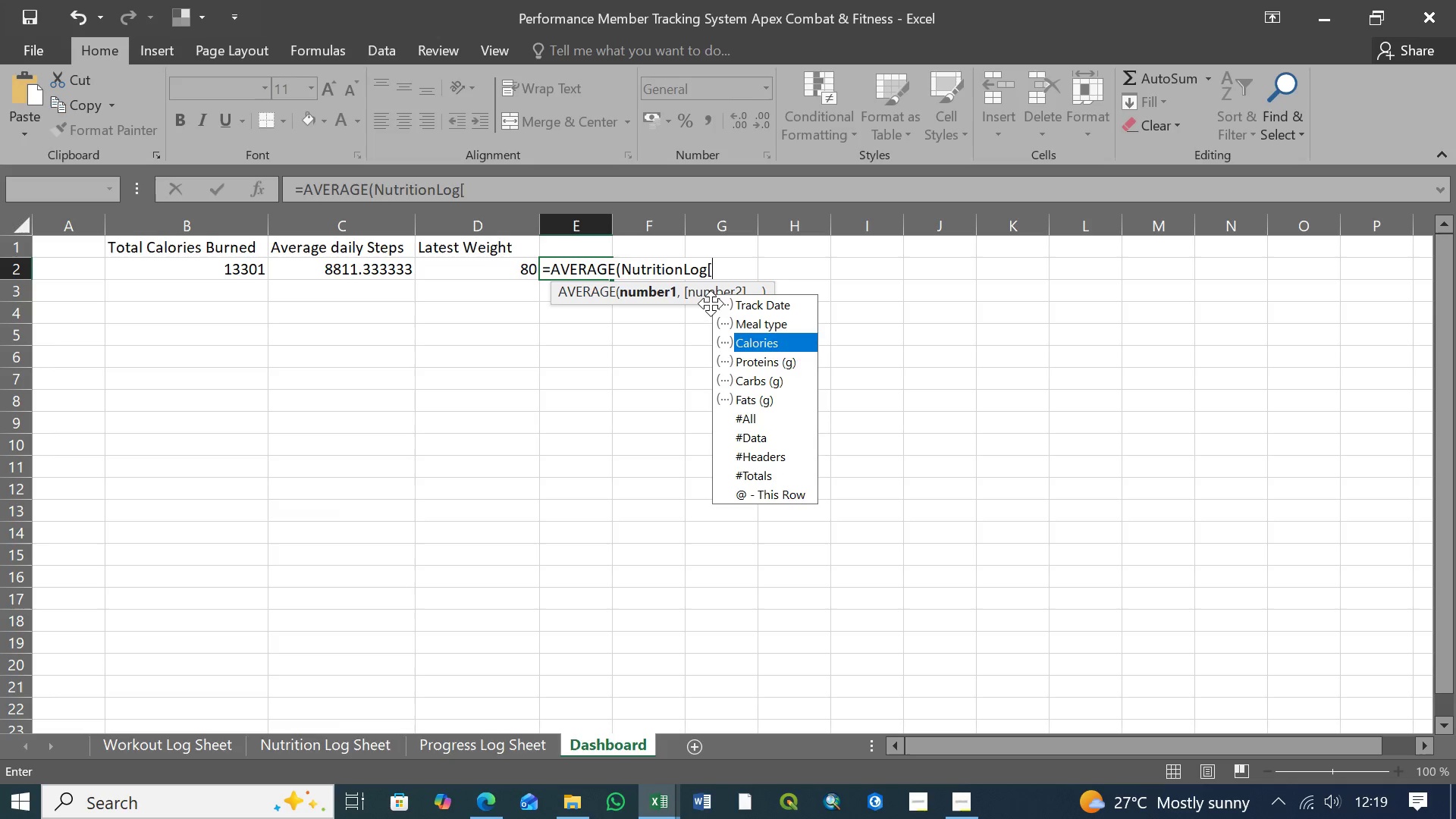 
key(ArrowDown)
 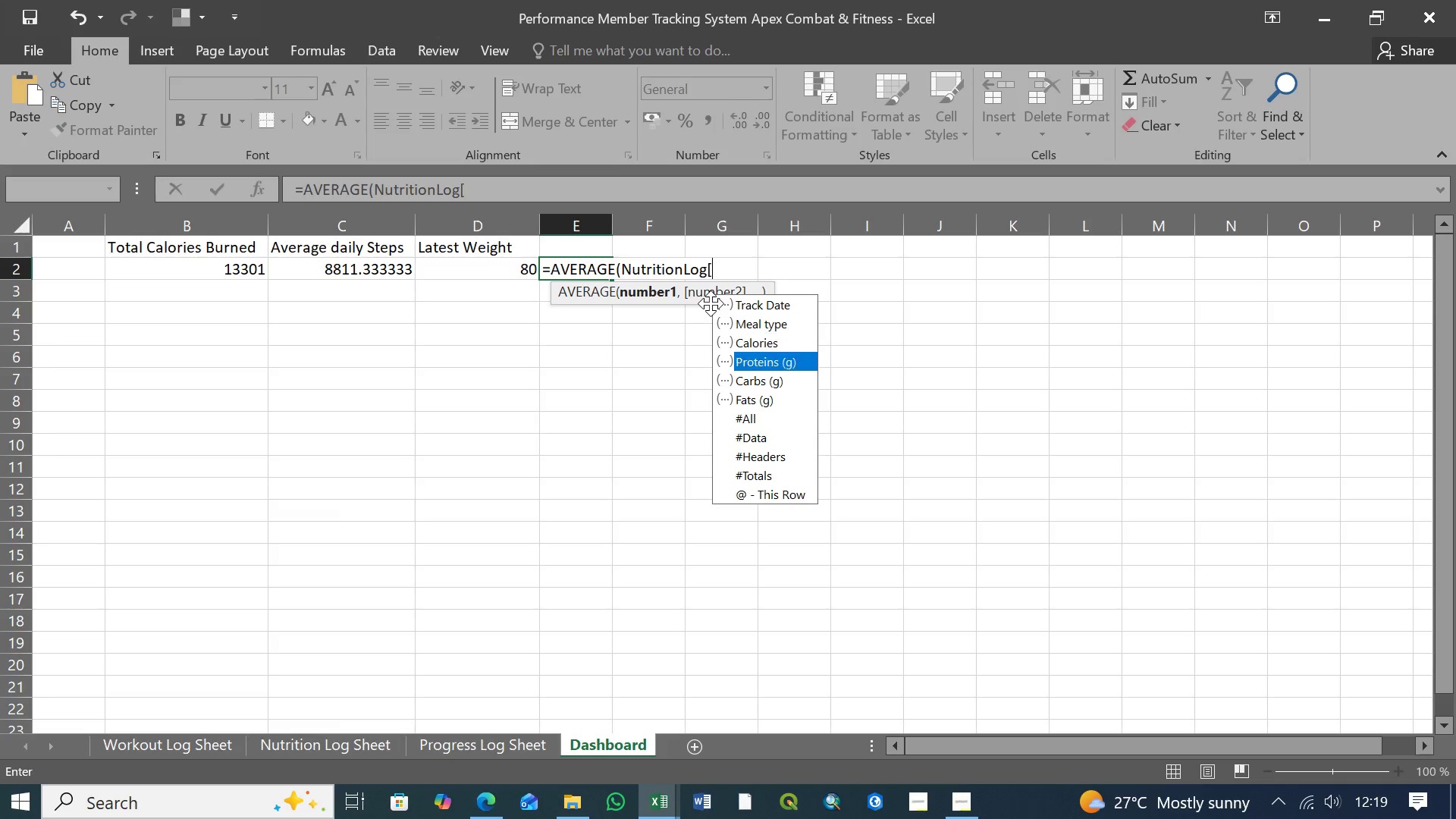 
key(ArrowDown)
 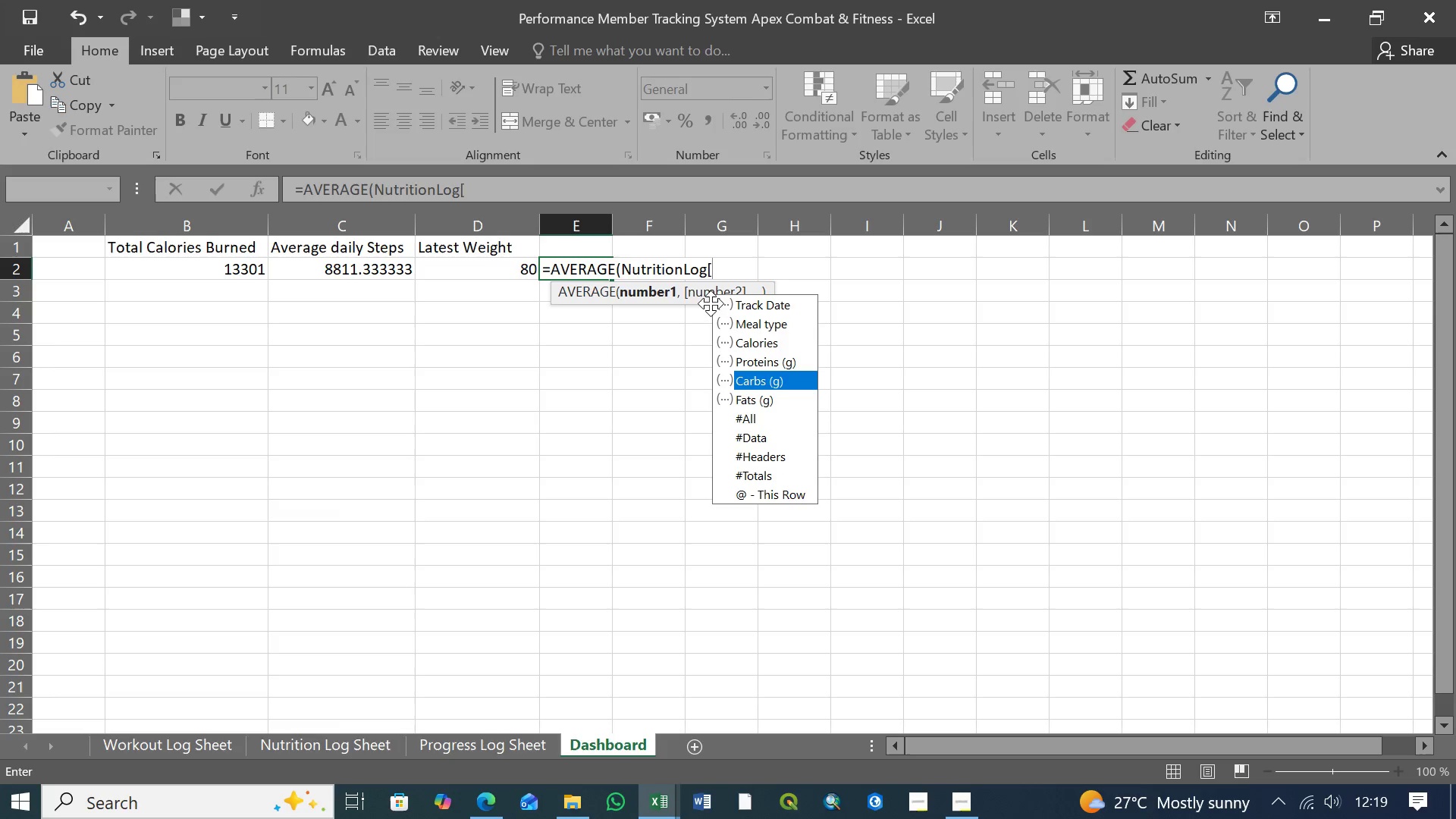 
key(ArrowUp)
 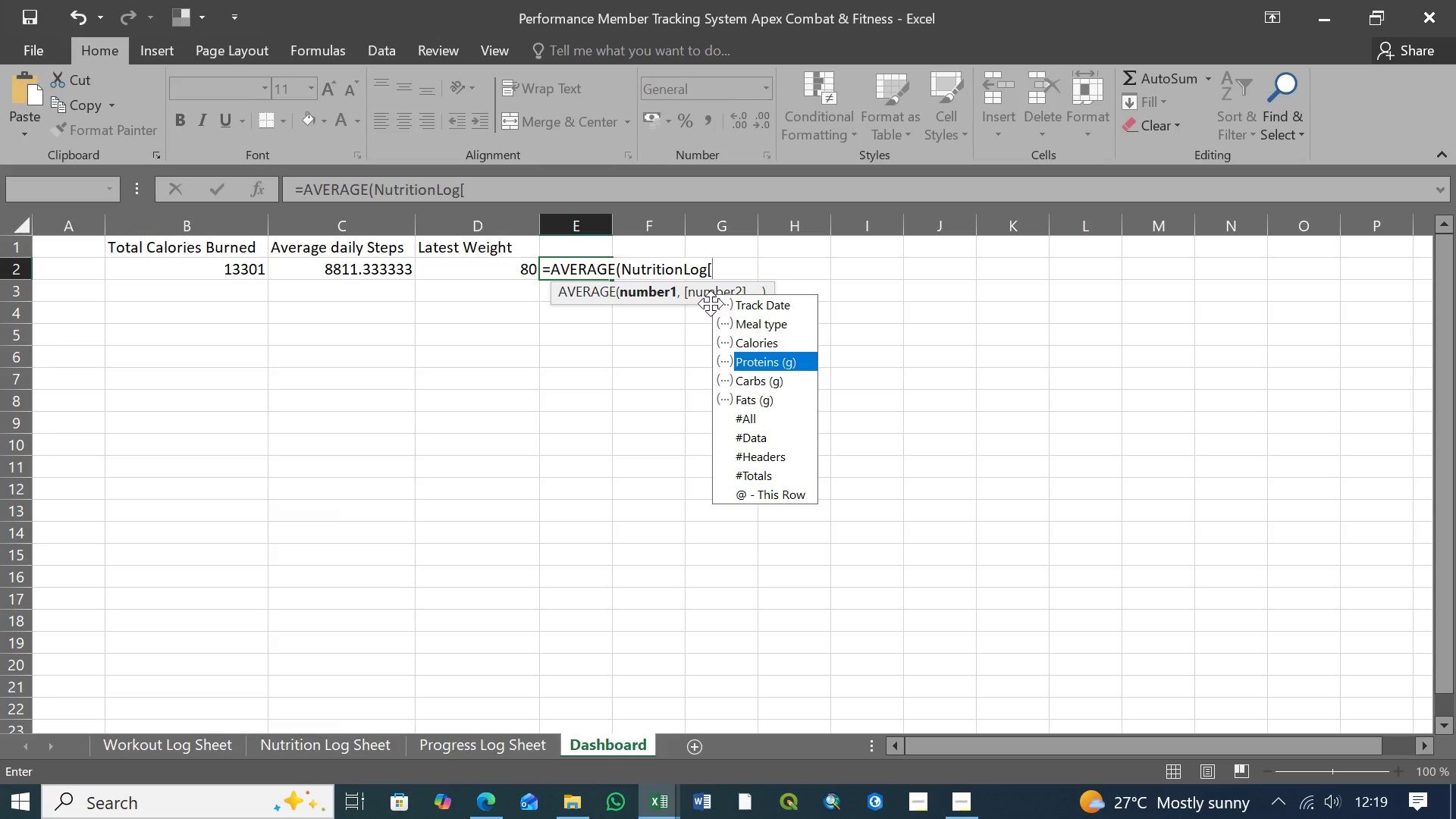 
key(Tab)
 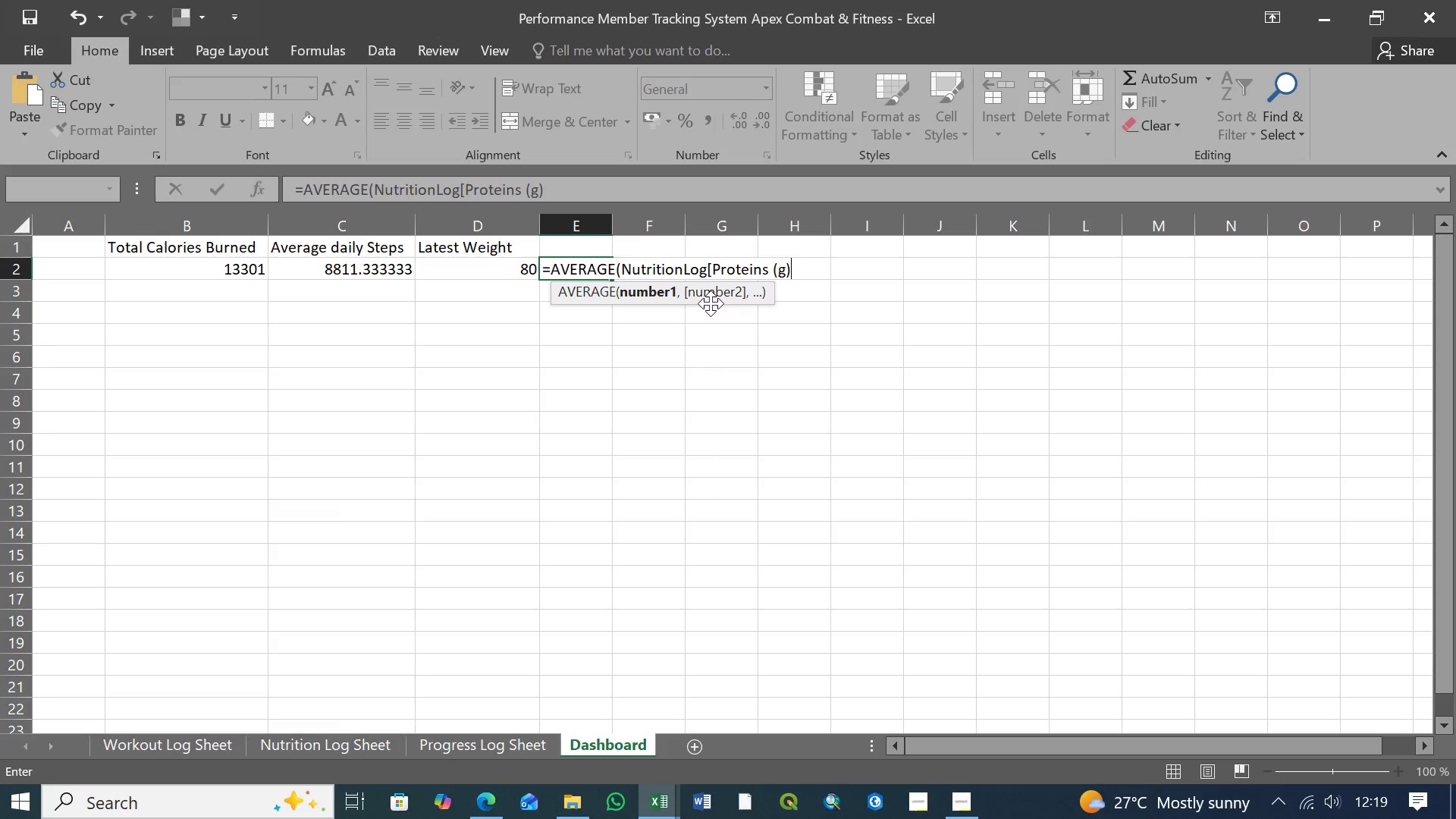 
key(BracketRight)
 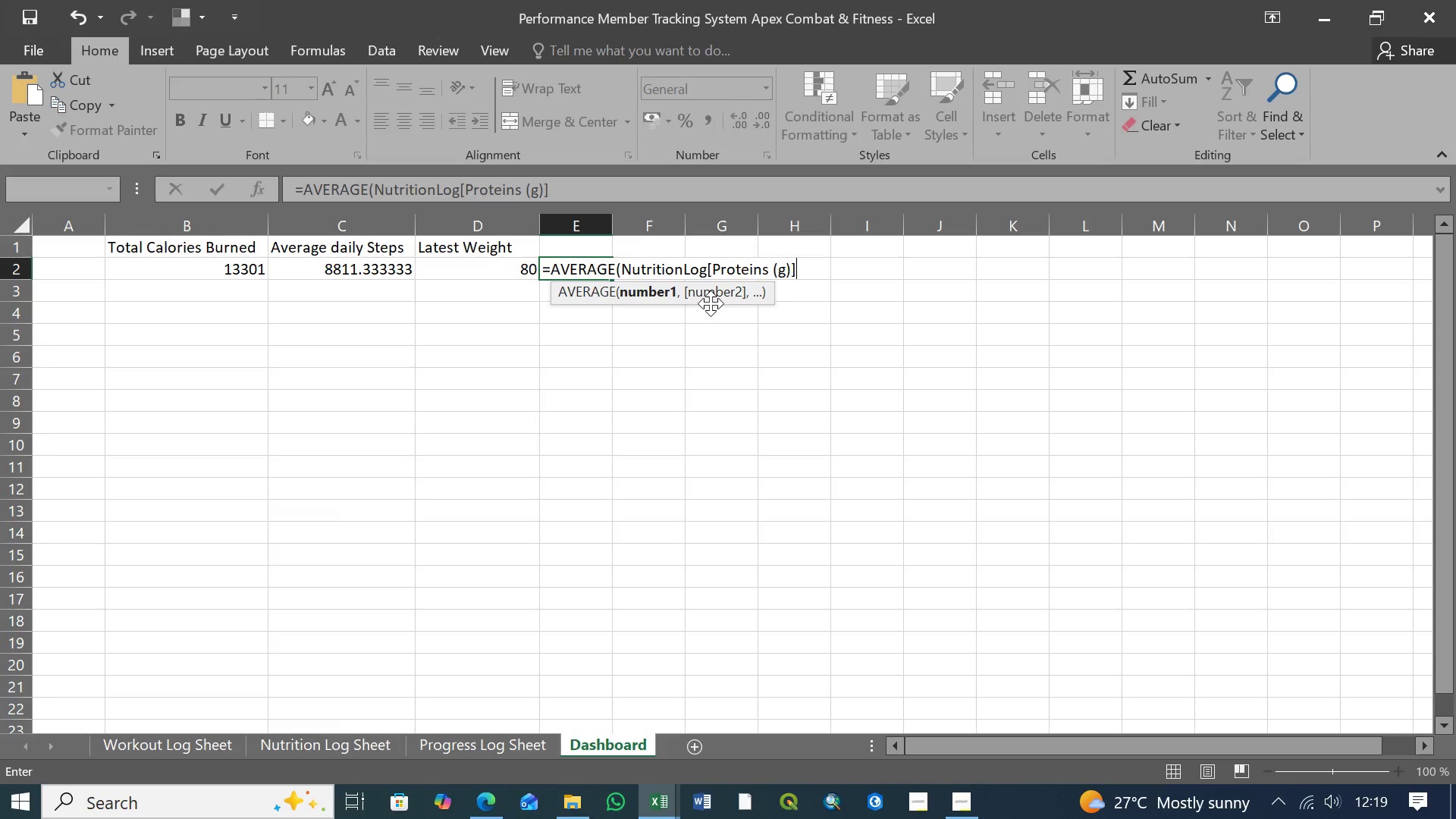 
key(Shift+0)
 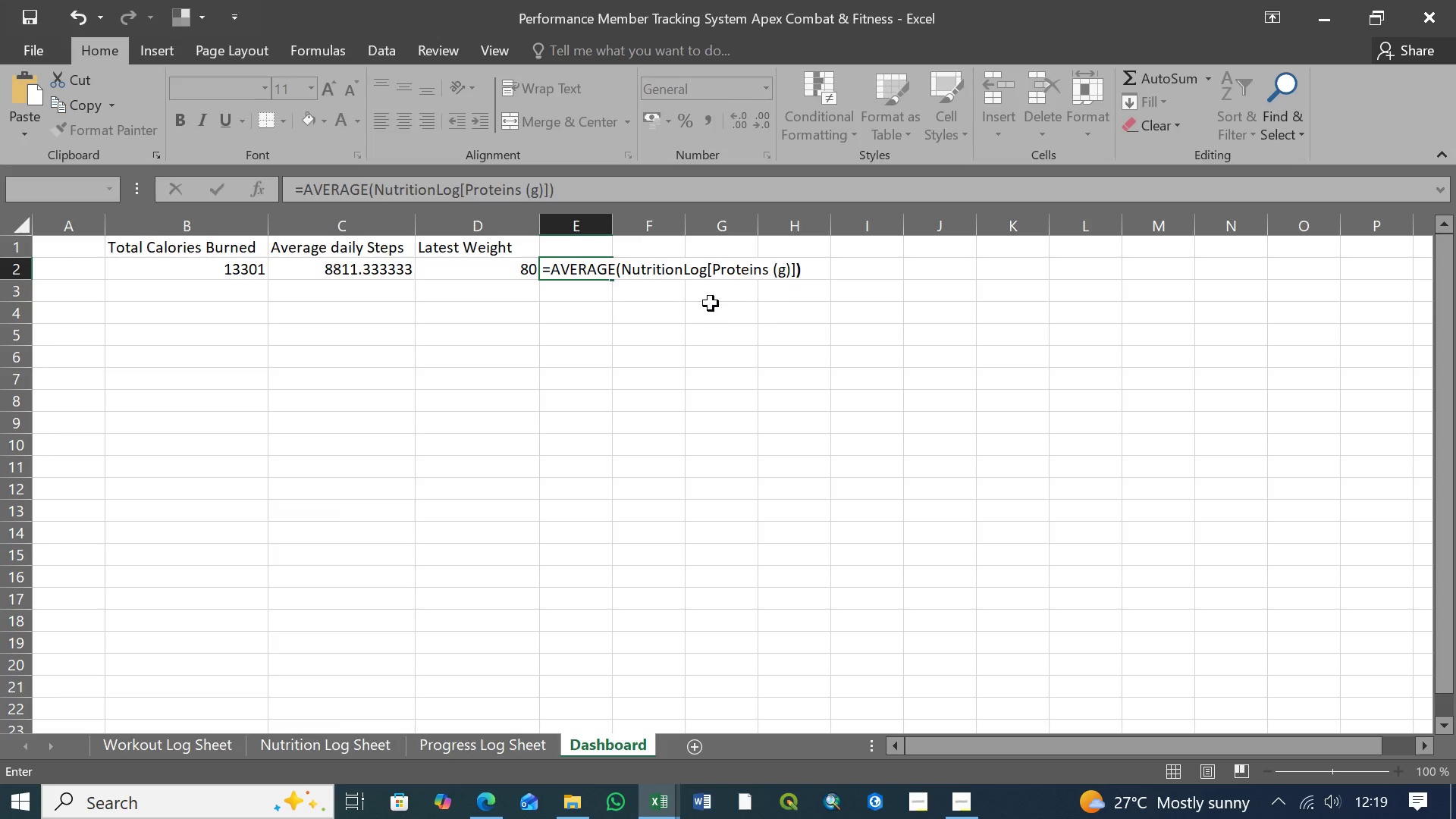 
key(Enter)
 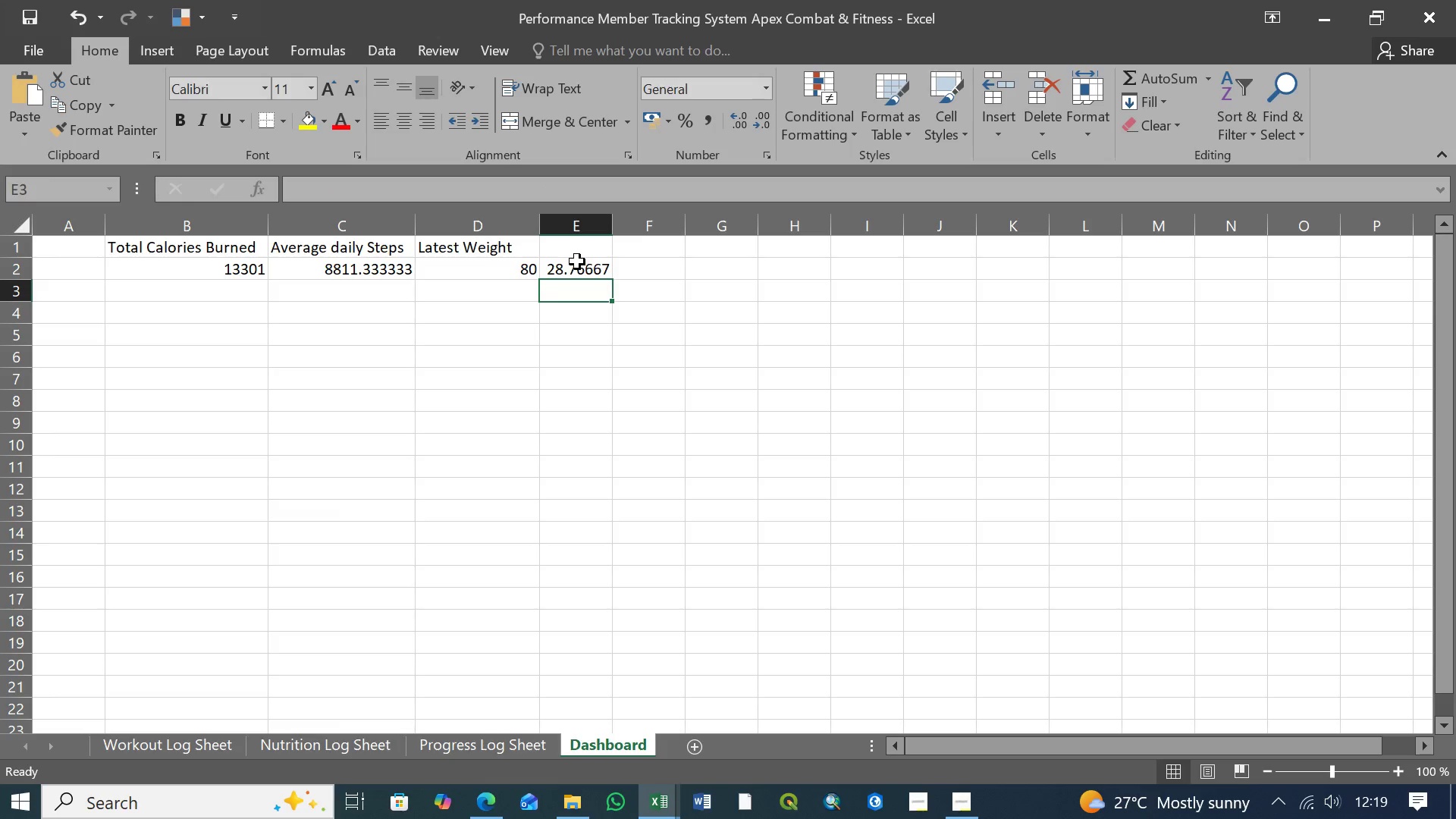 
left_click([579, 254])
 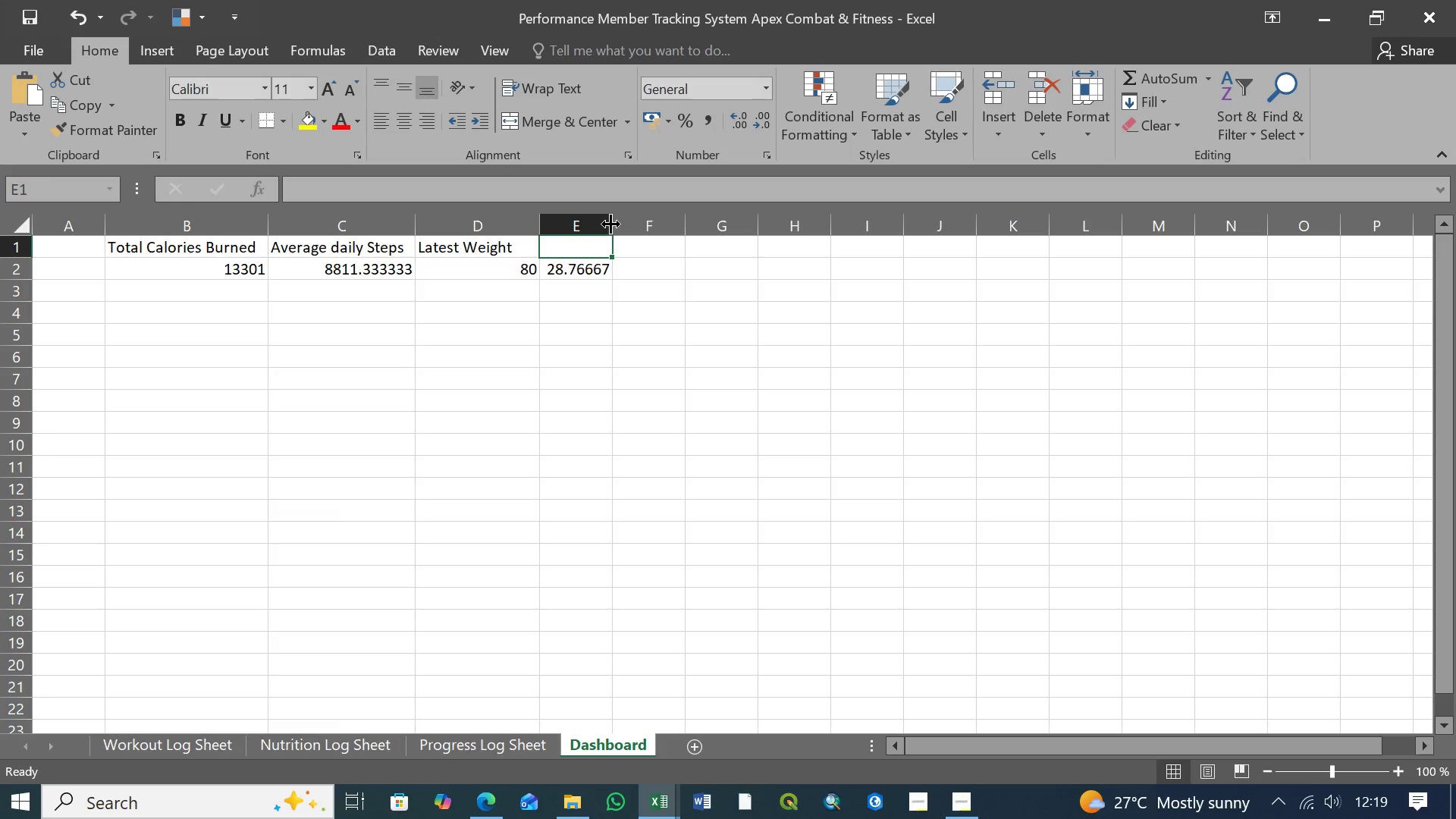 
left_click_drag(start_coordinate=[613, 223], to_coordinate=[642, 220])
 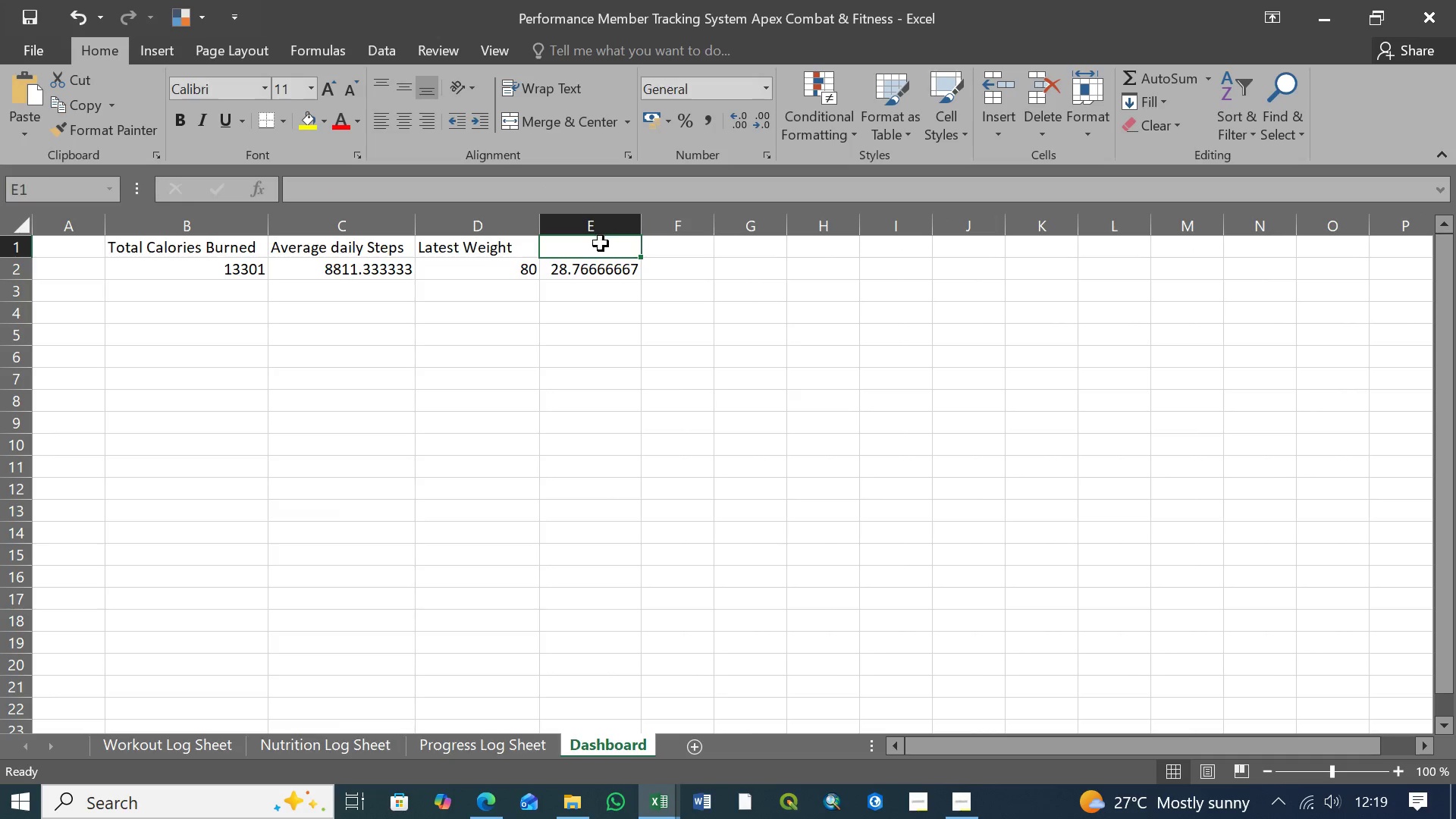 
left_click([595, 248])
 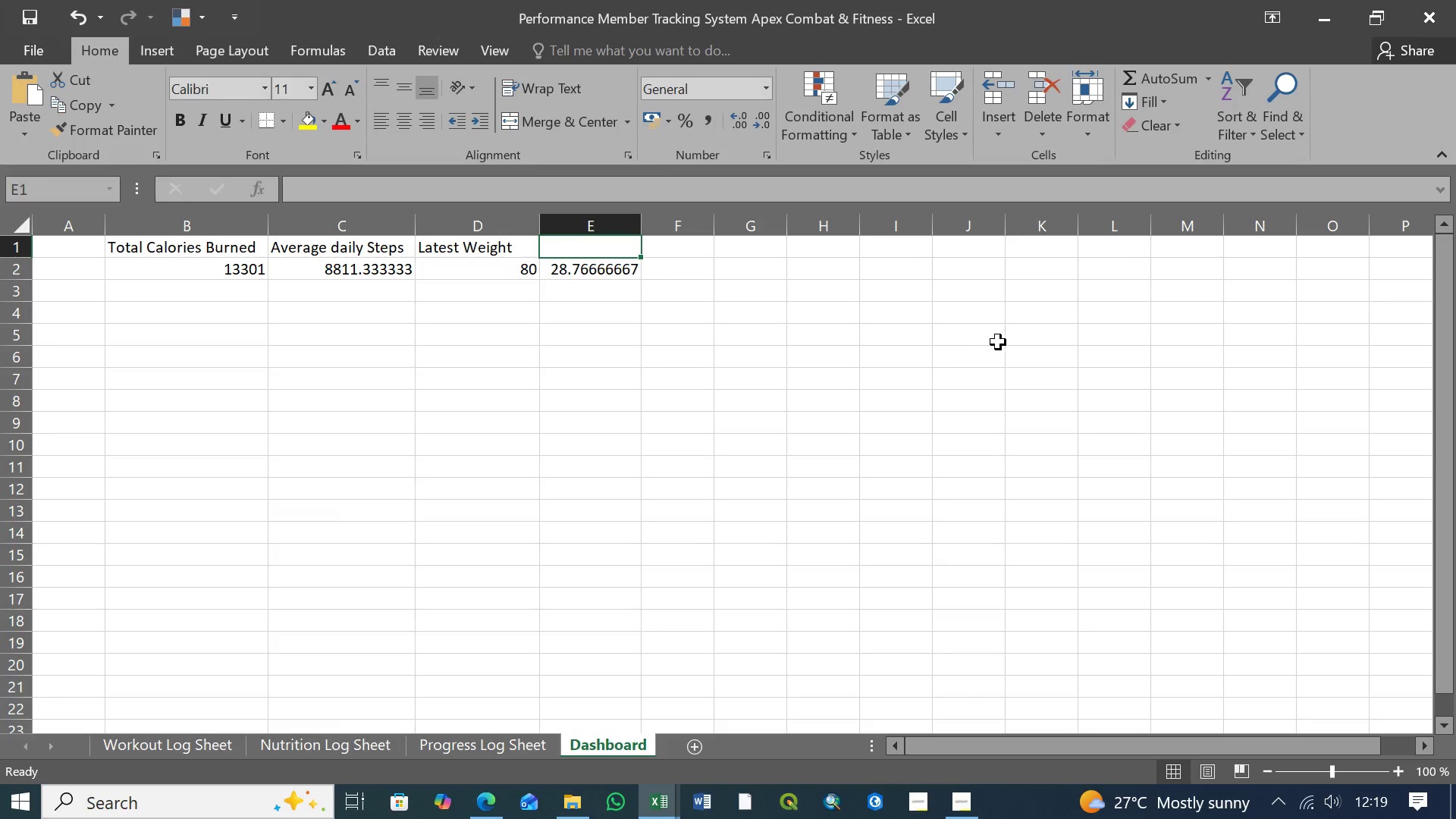 
type(Average Protein Intake)
 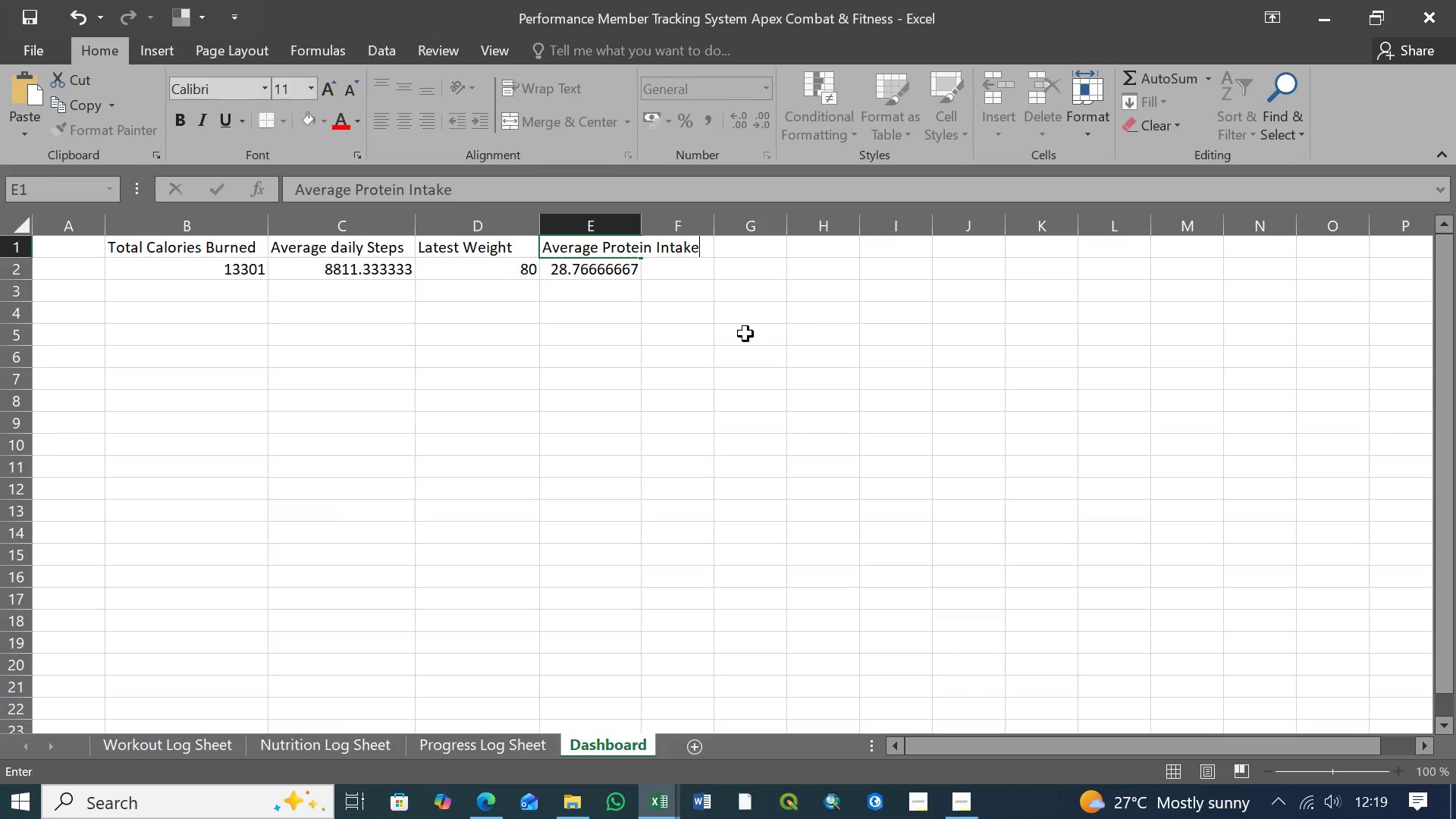 
left_click([675, 270])
 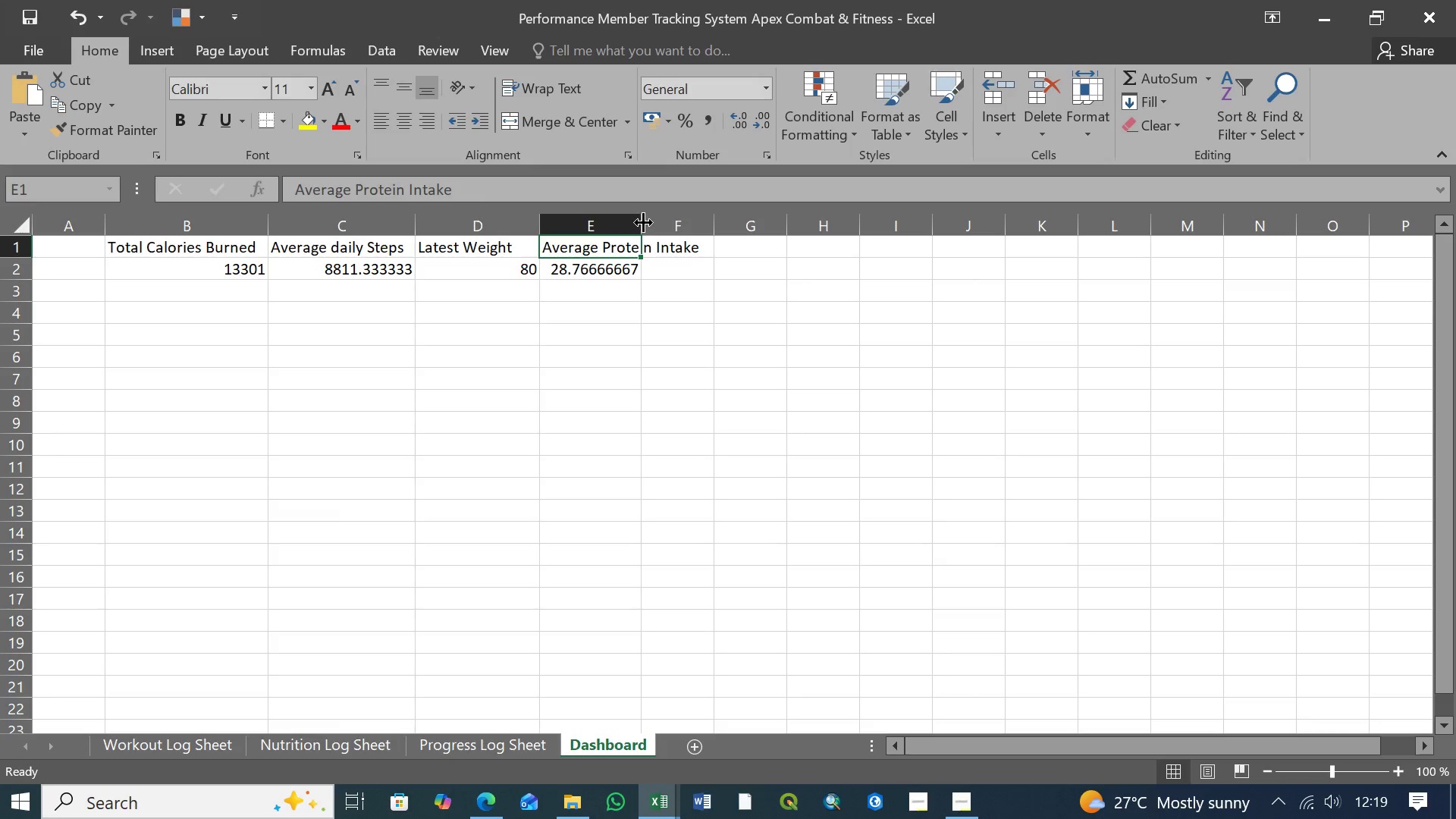 
left_click_drag(start_coordinate=[641, 222], to_coordinate=[704, 221])
 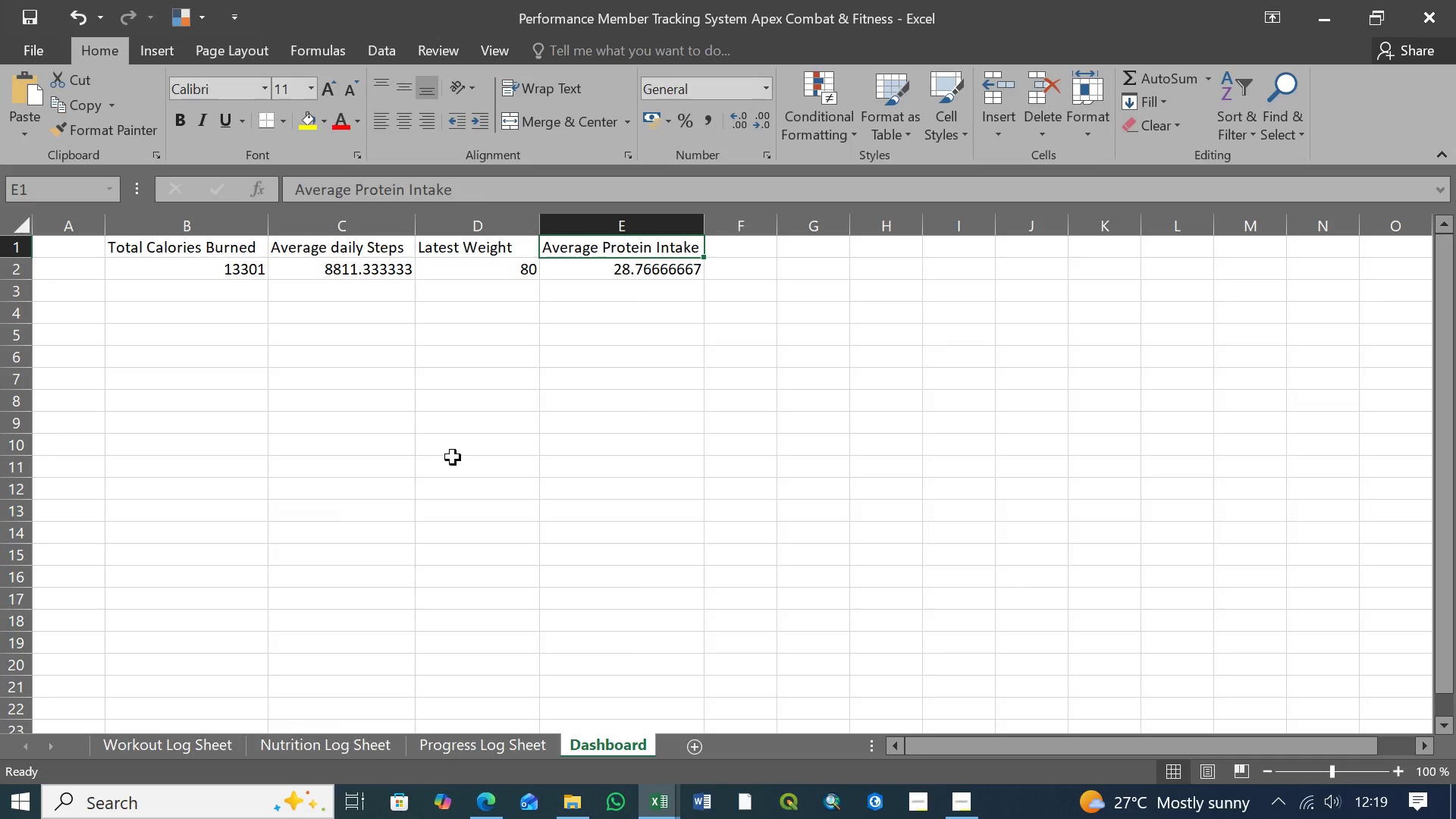 
wait(7.7)
 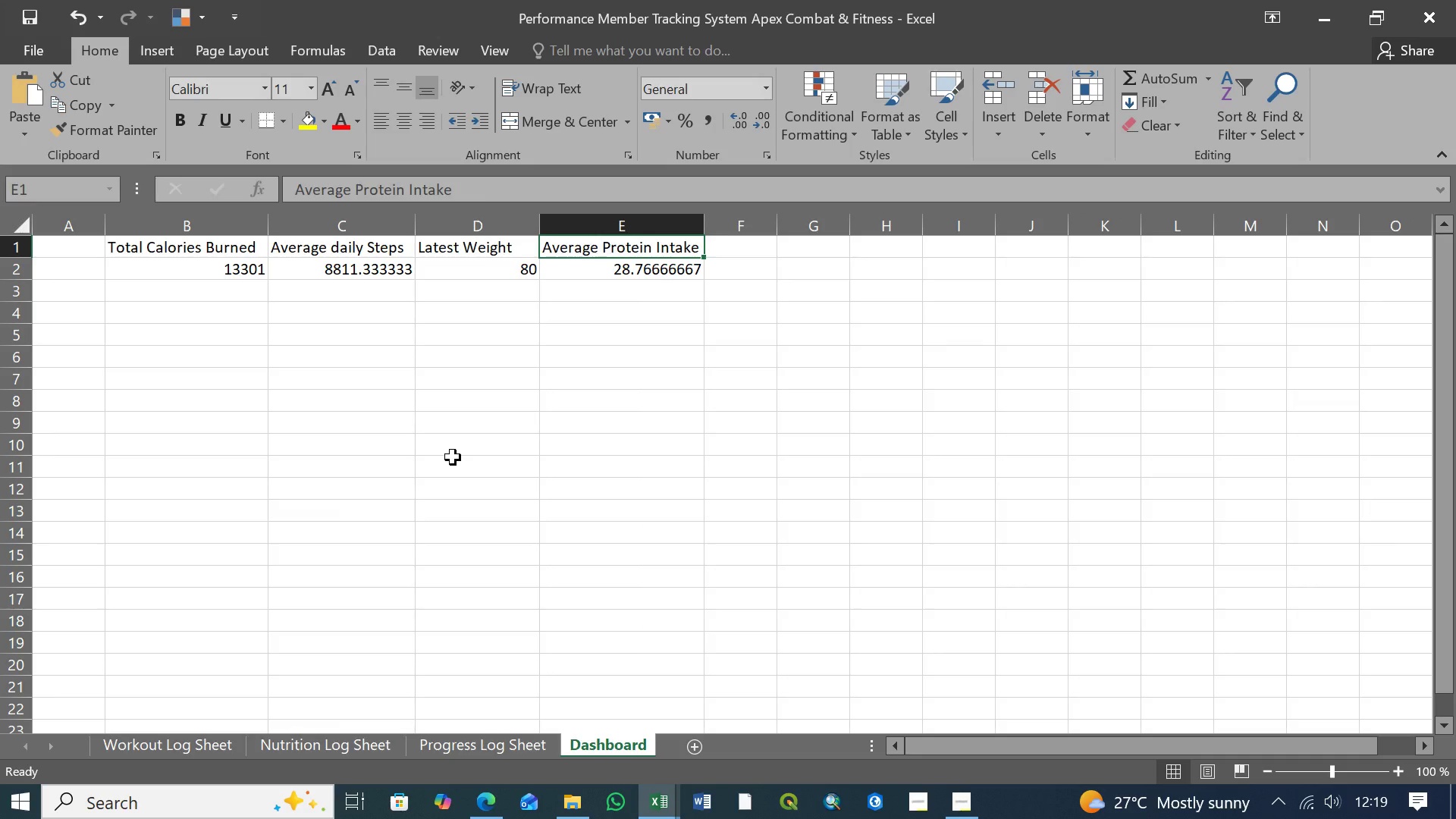 
scroll: coordinate [463, 448], scroll_direction: up, amount: 4.0
 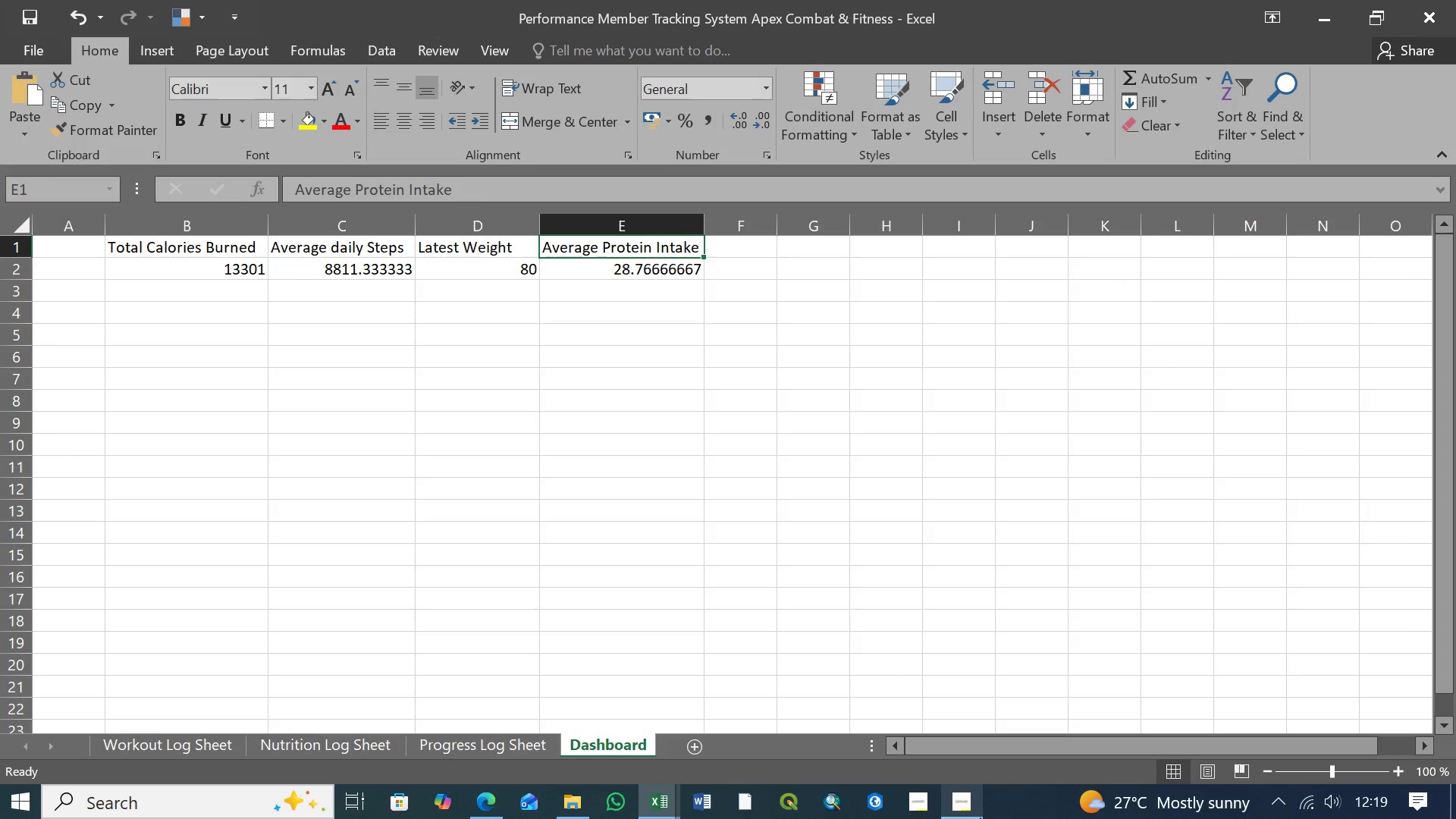 
left_click([965, 805])